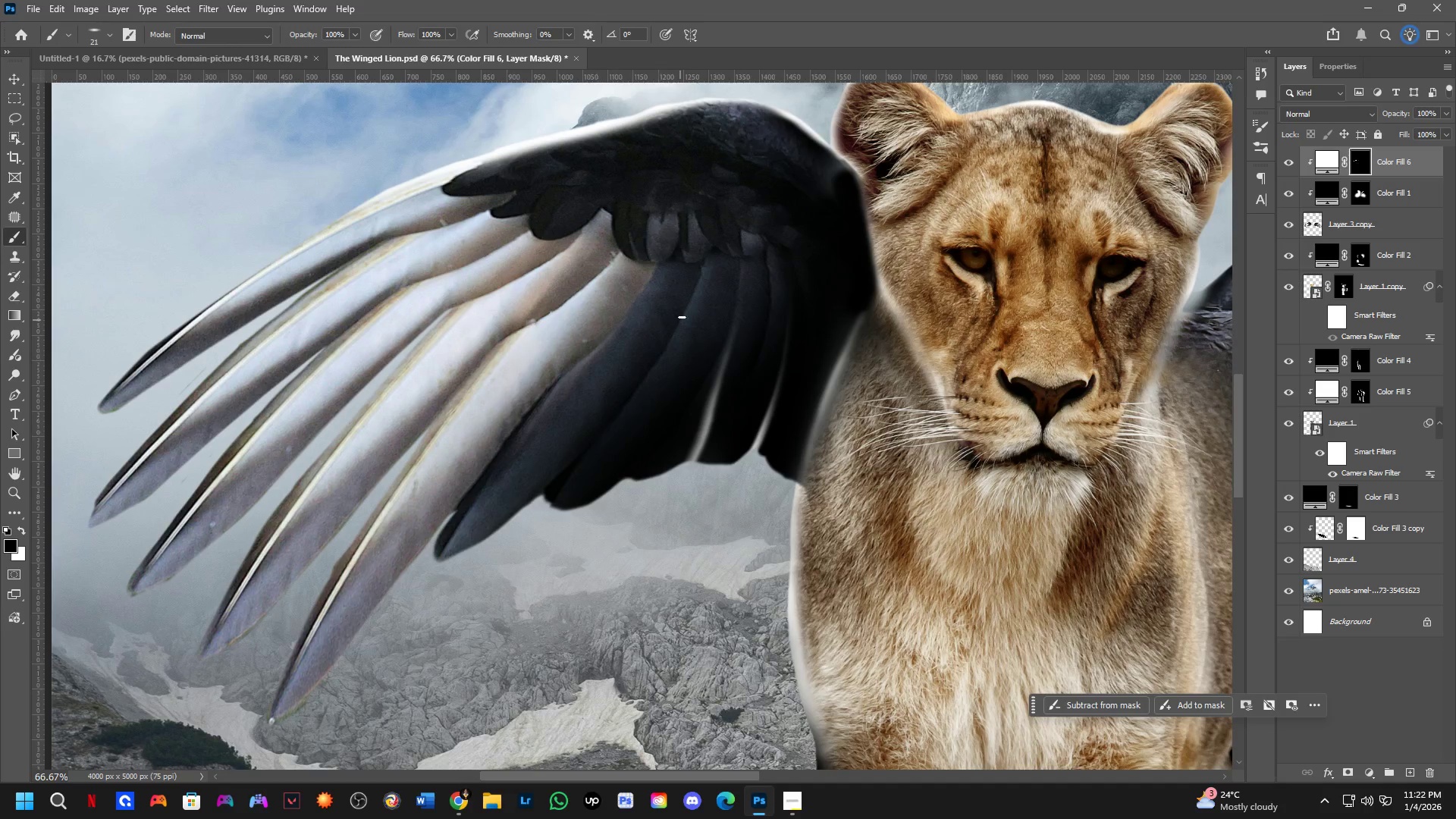 
scroll: coordinate [576, 444], scroll_direction: down, amount: 8.0
 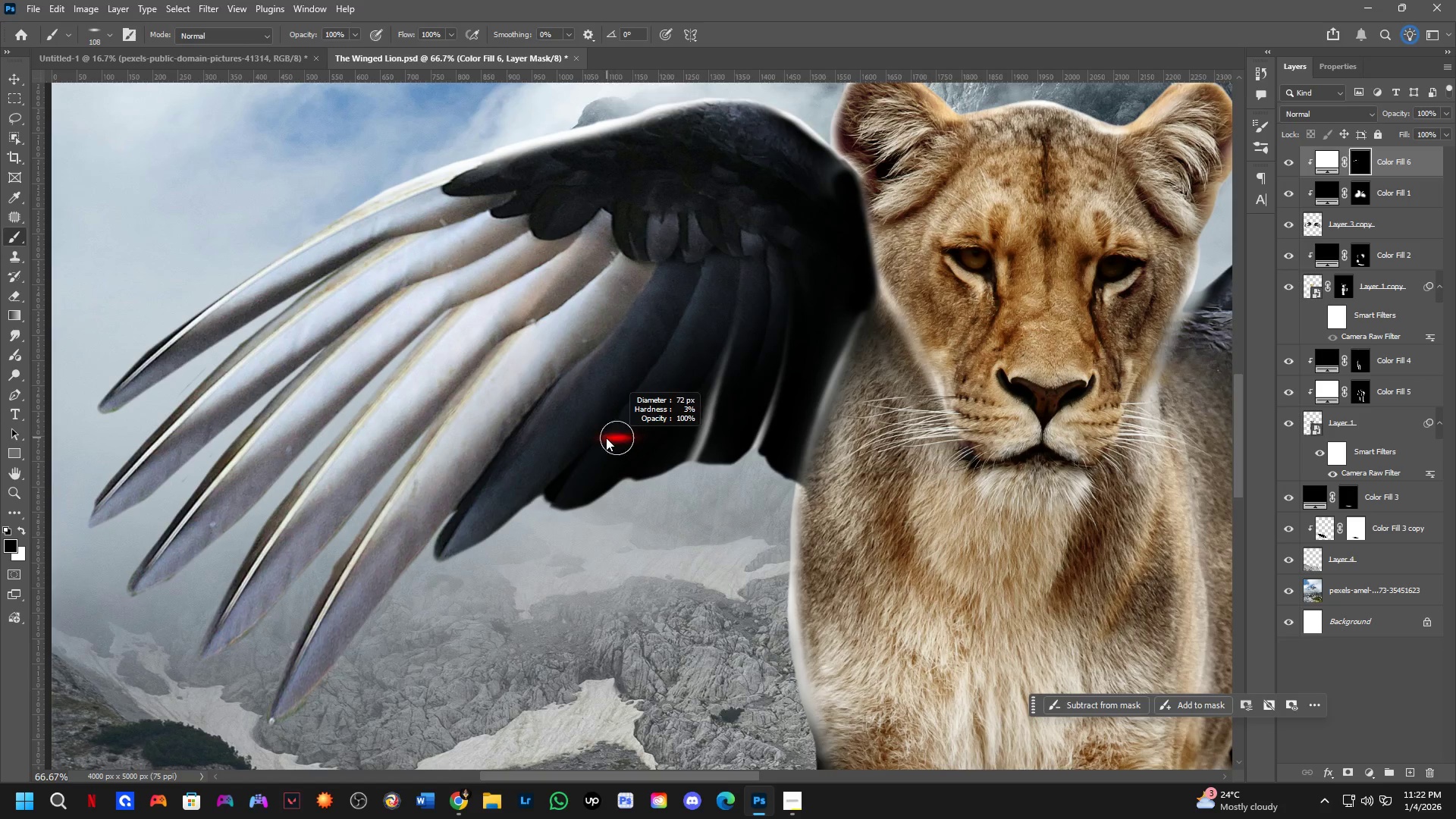 
key(X)
 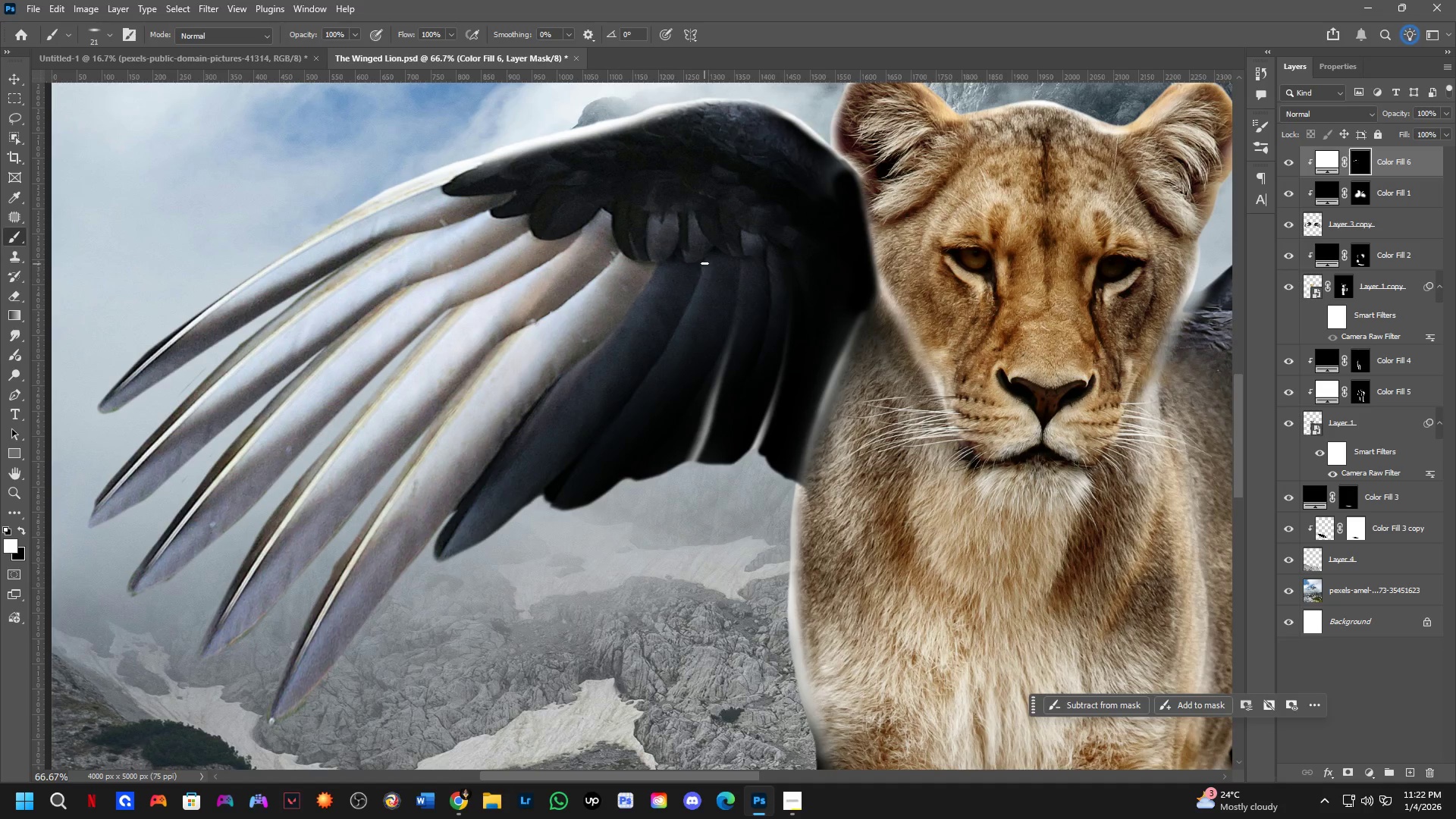 
left_click_drag(start_coordinate=[704, 266], to_coordinate=[529, 519])
 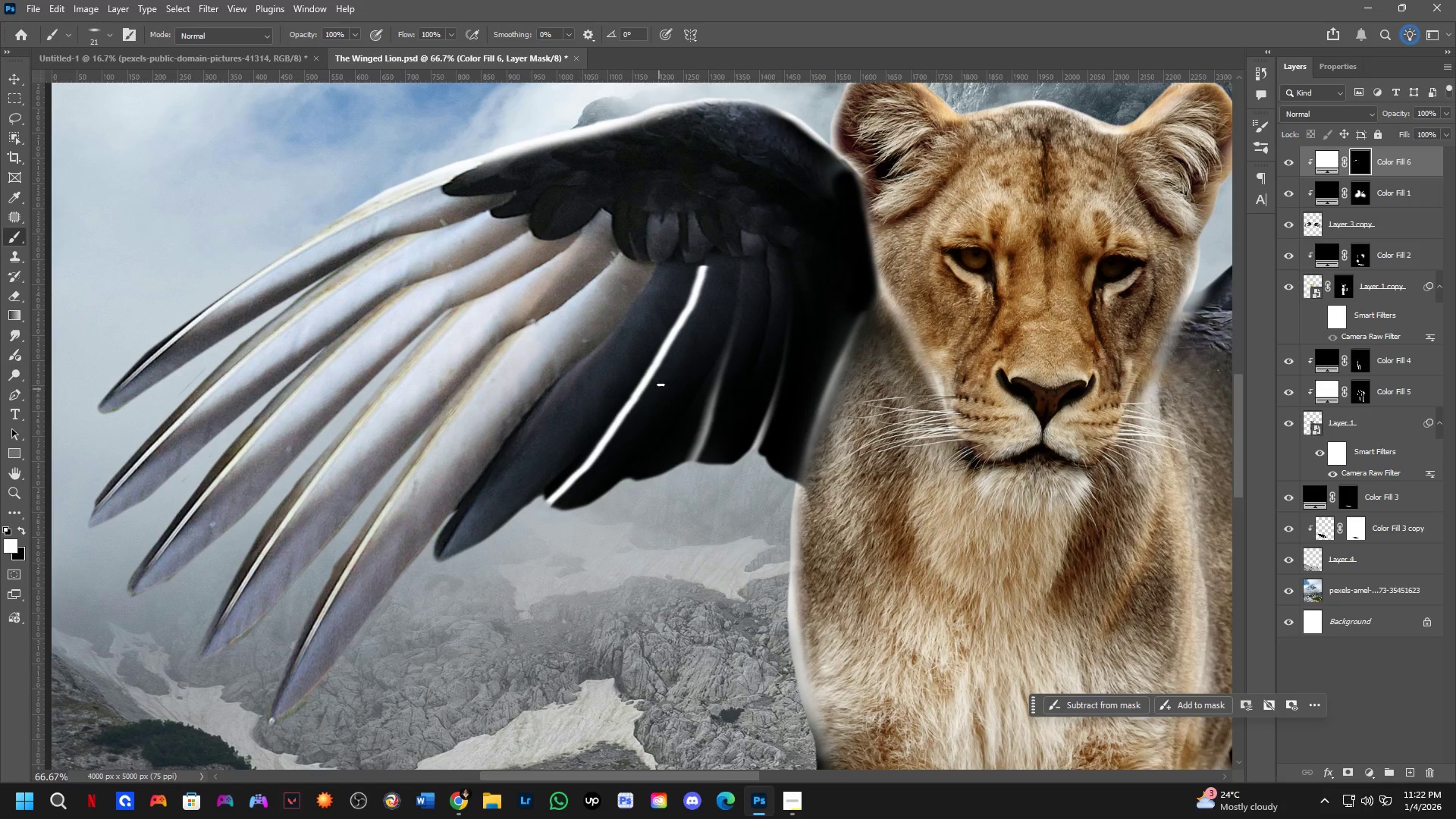 
key(Control+ControlLeft)
 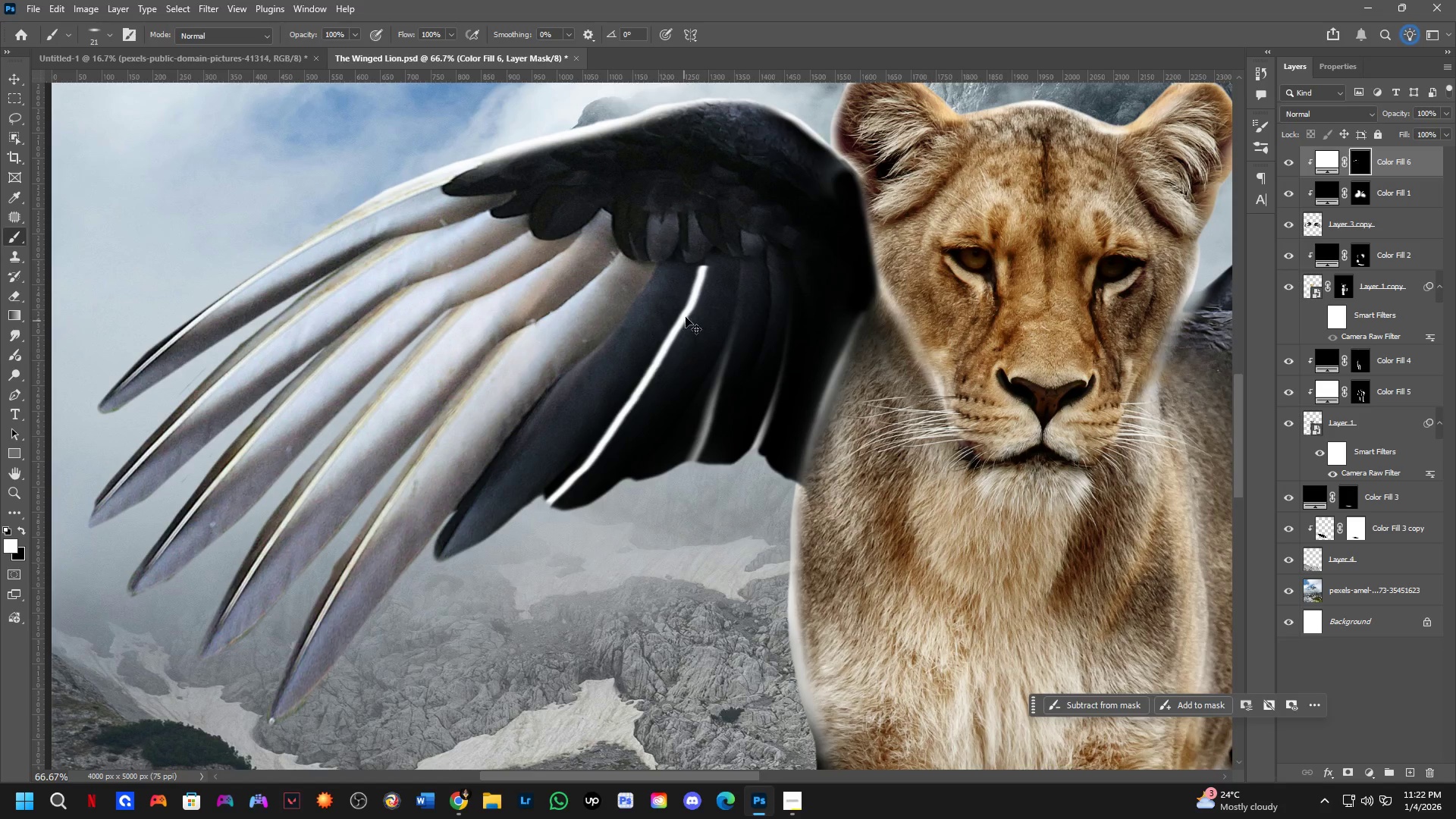 
key(Control+Z)
 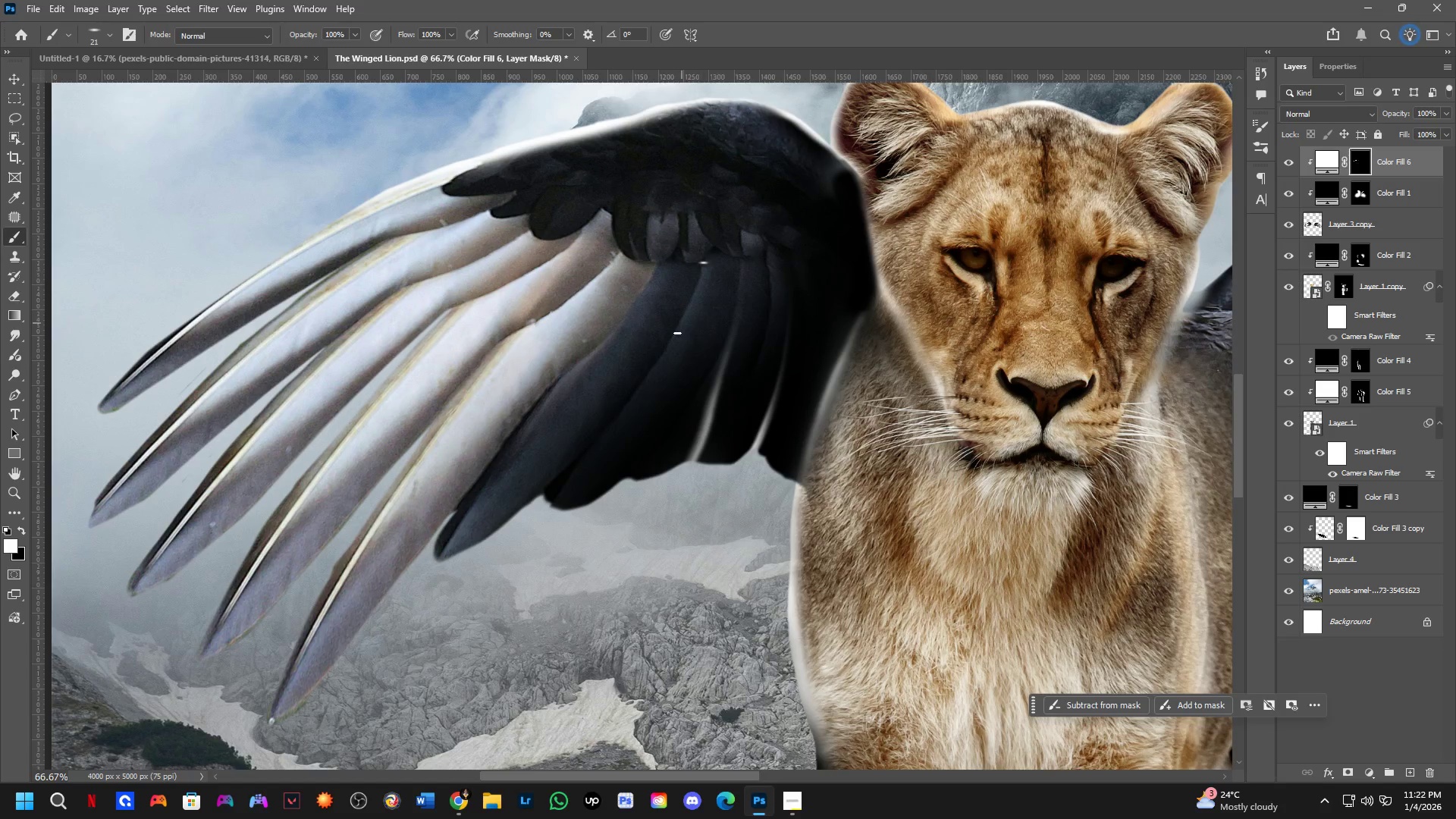 
hold_key(key=ShiftLeft, duration=0.52)
left_click([595, 447])
 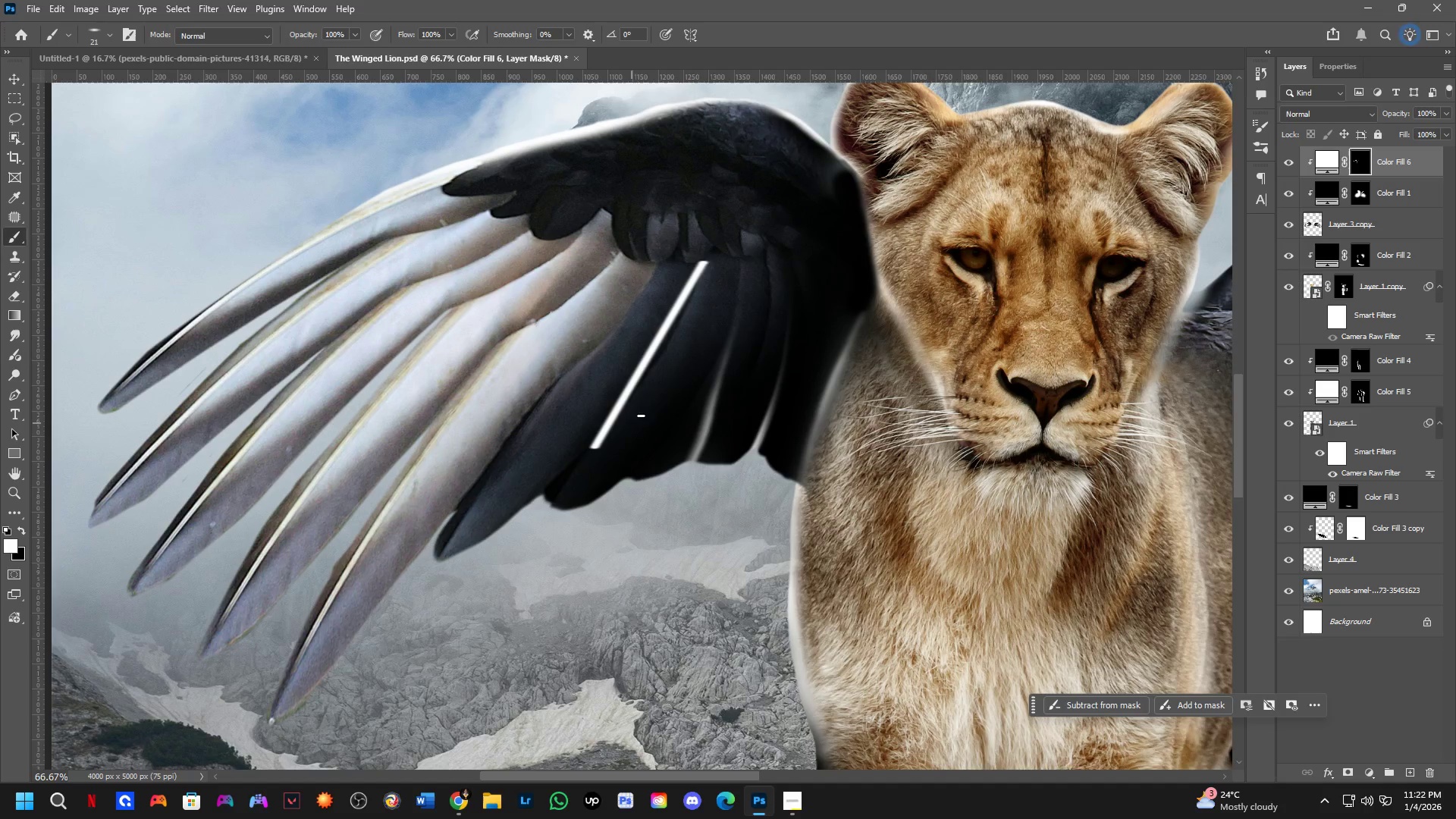 
key(Control+ControlLeft)
 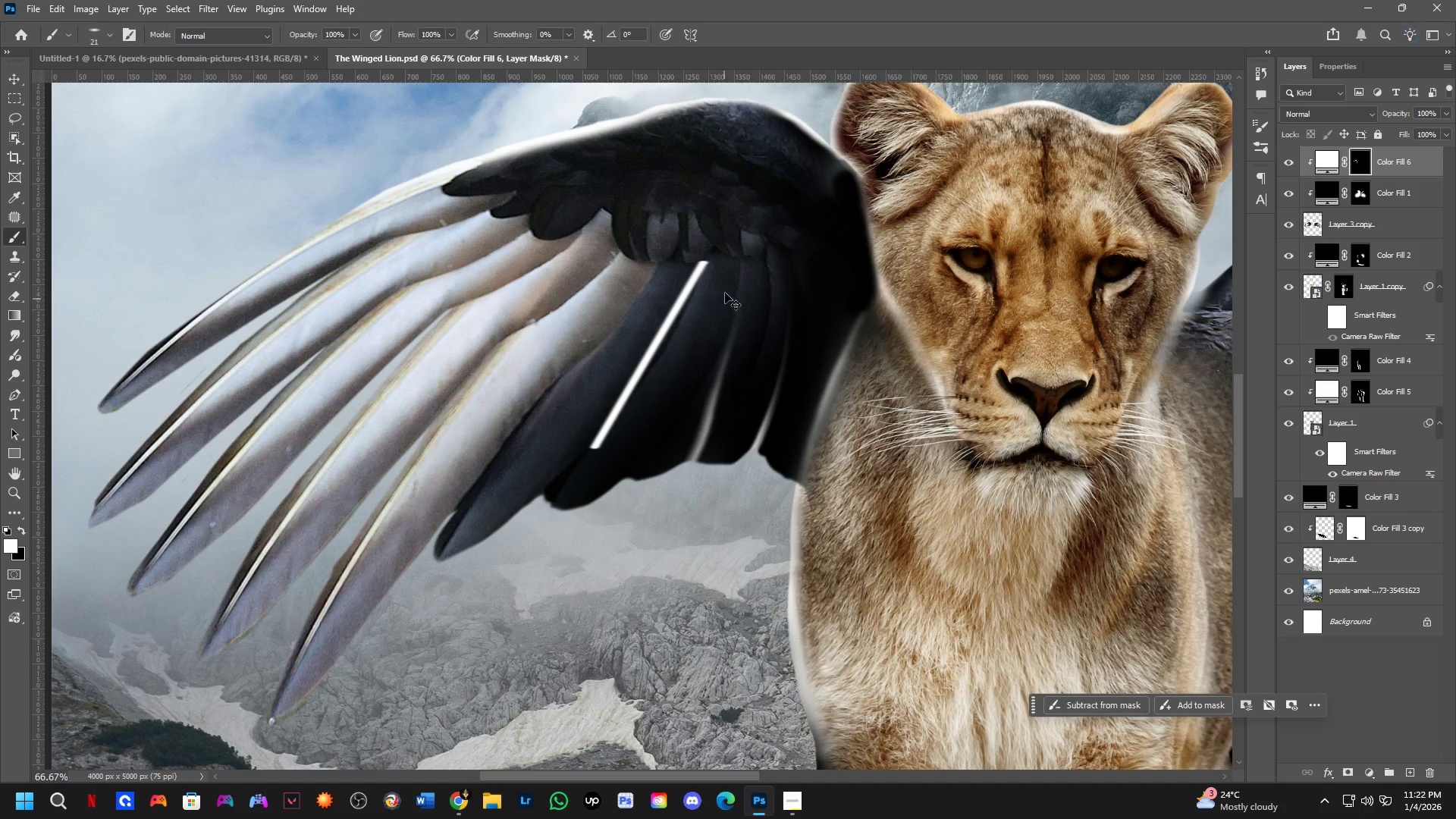 
key(Control+Z)
 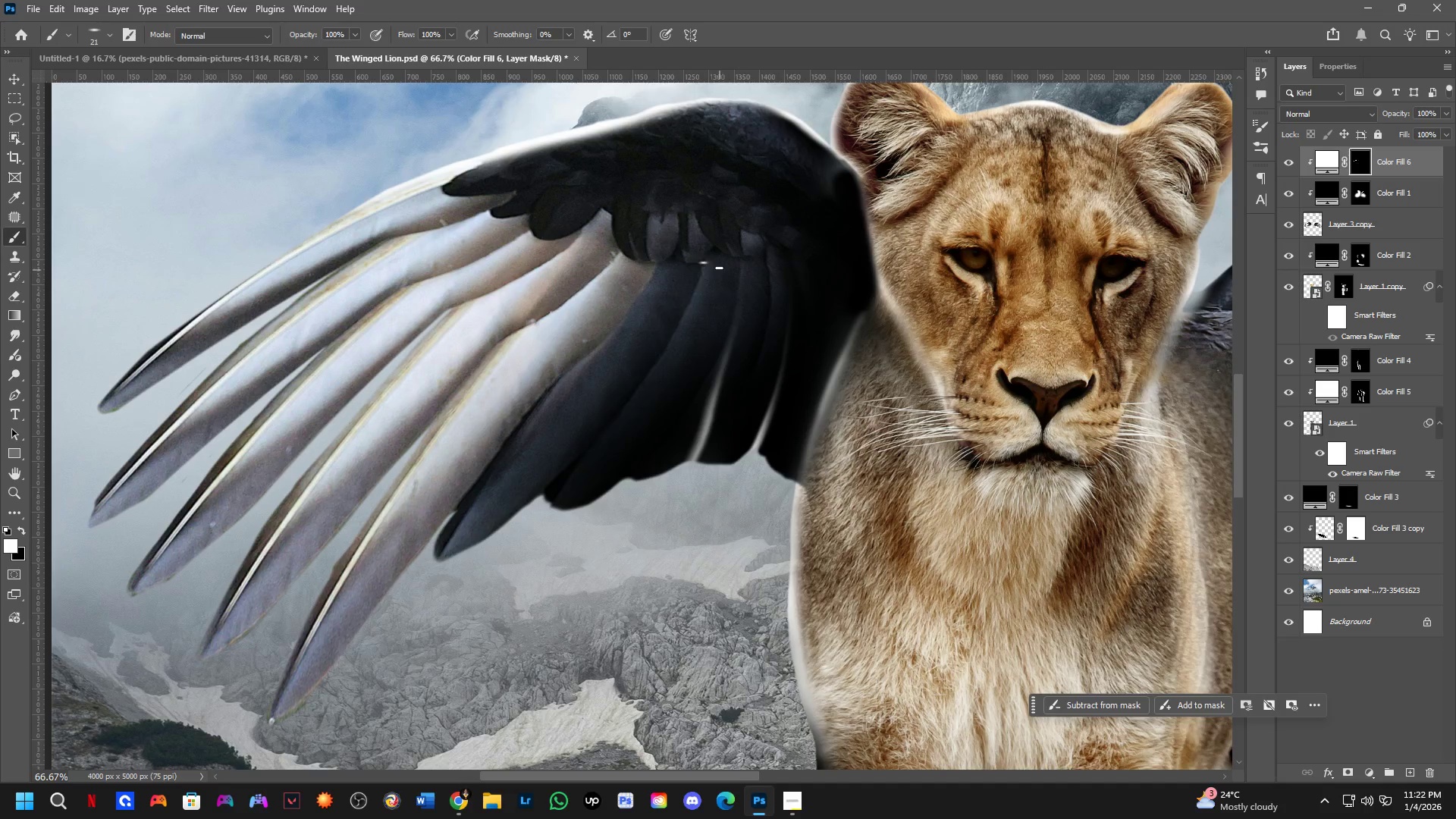 
key(Control+ControlLeft)
 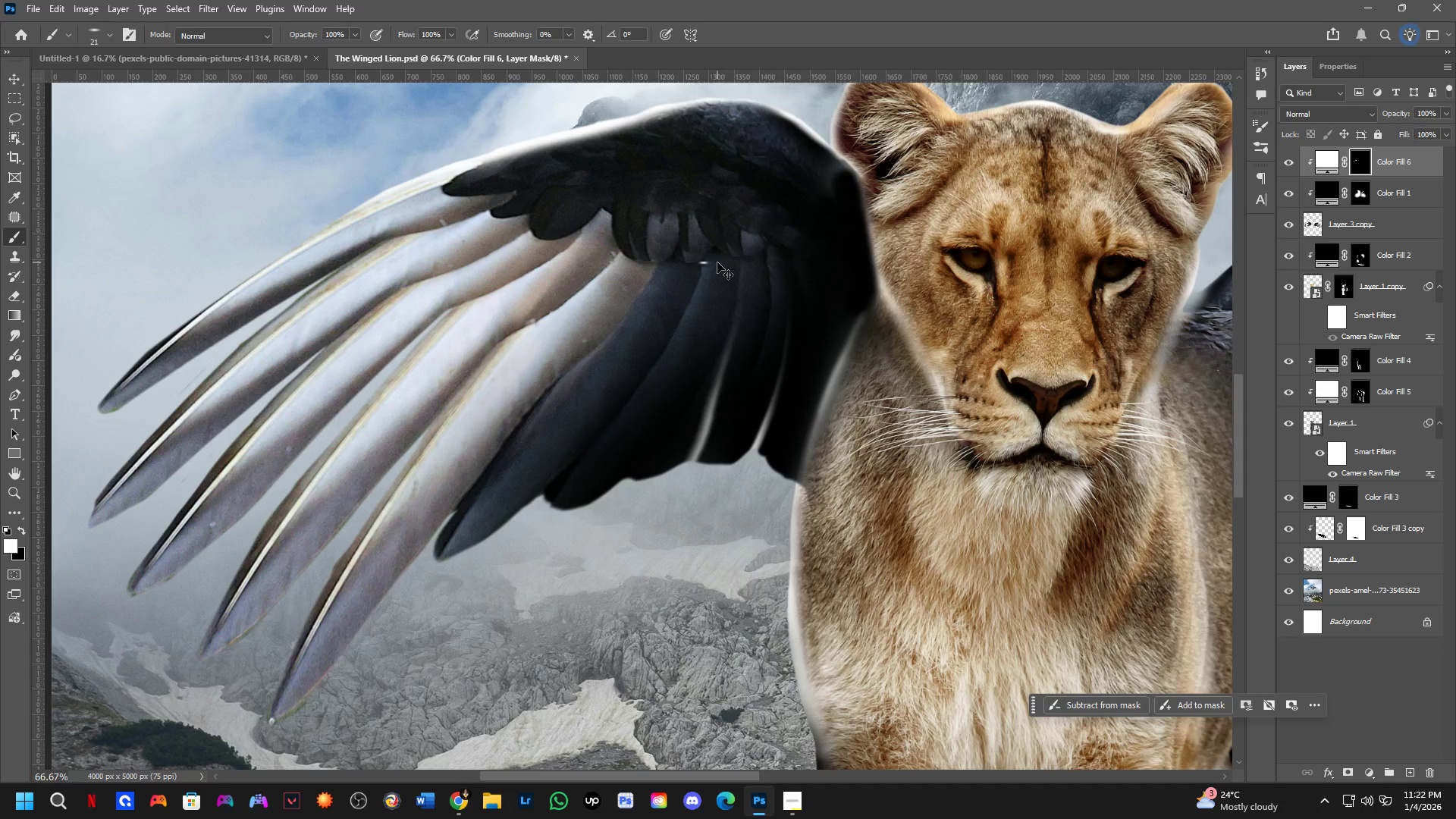 
key(Control+Z)
 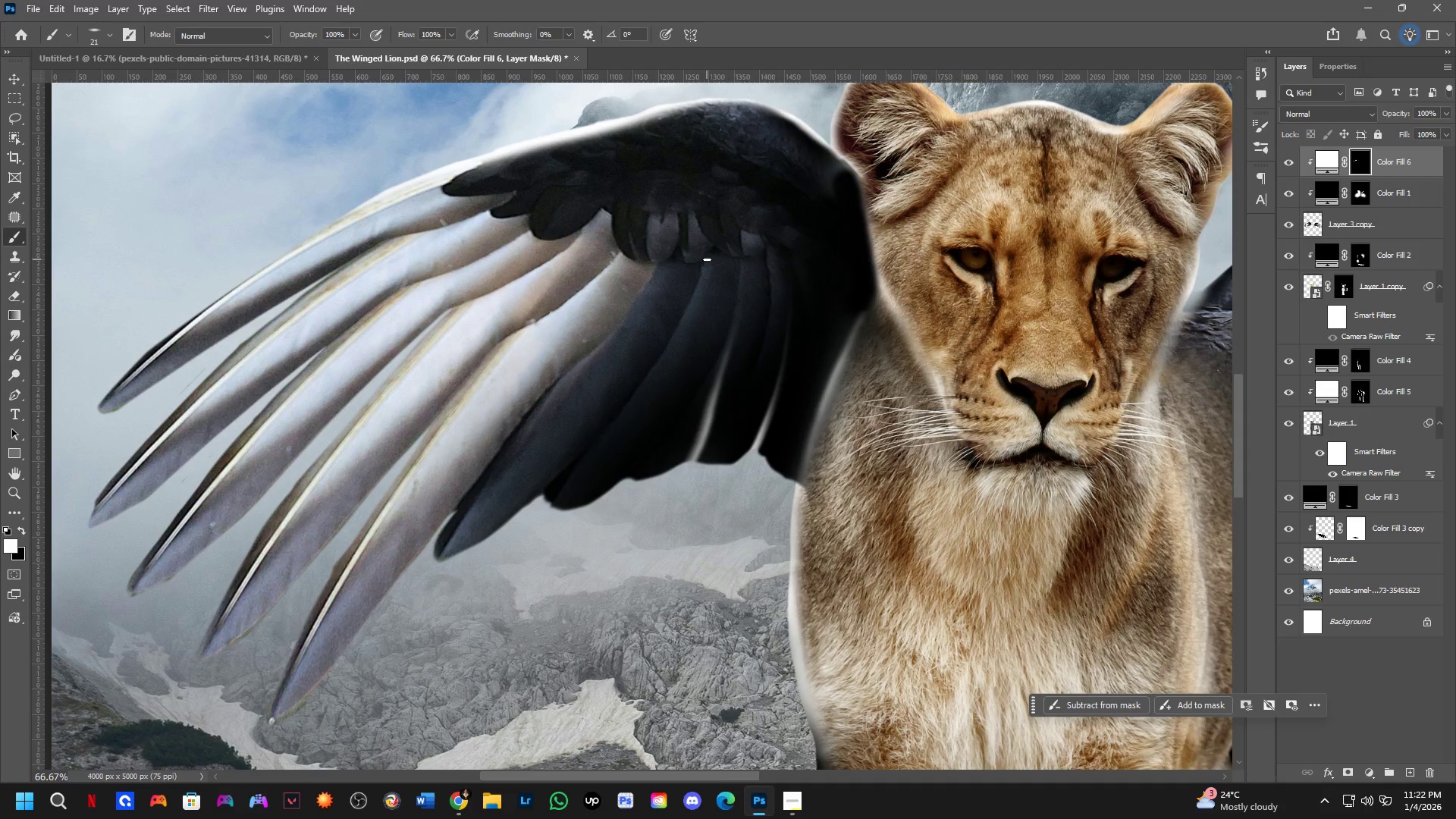 
left_click_drag(start_coordinate=[707, 259], to_coordinate=[529, 519])
 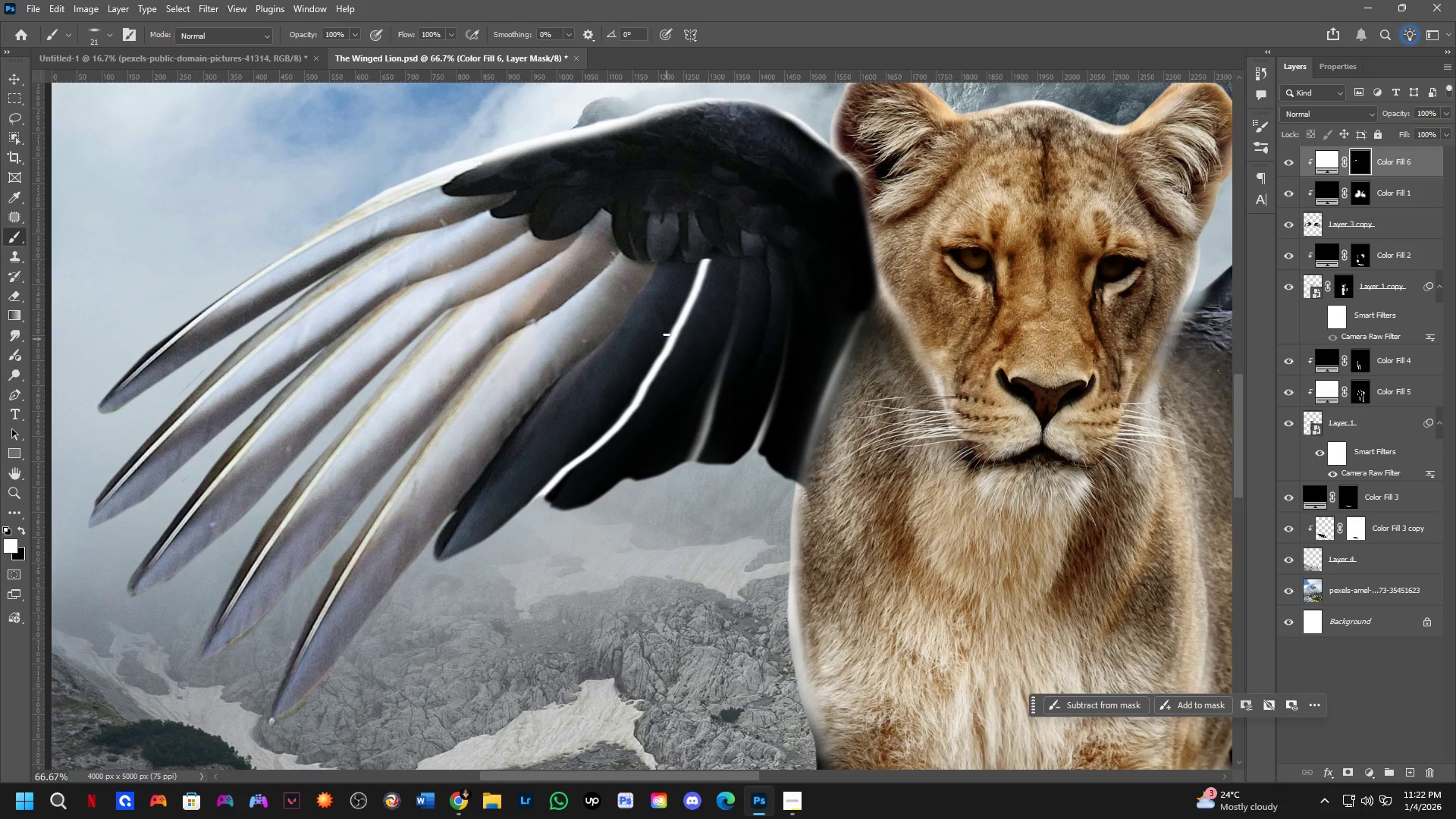 
hold_key(key=AltLeft, duration=0.33)
 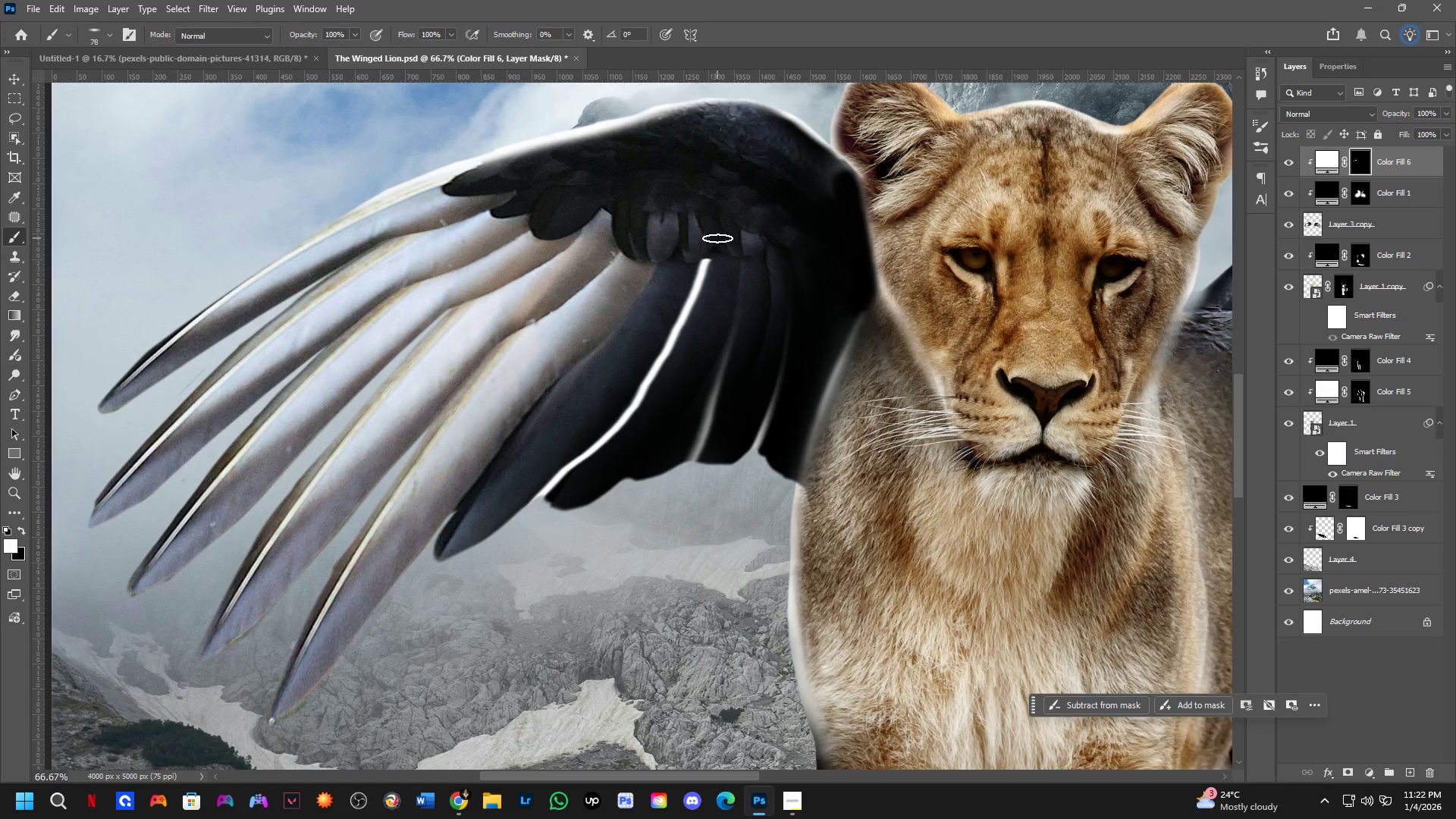 
left_click_drag(start_coordinate=[717, 240], to_coordinate=[704, 307])
 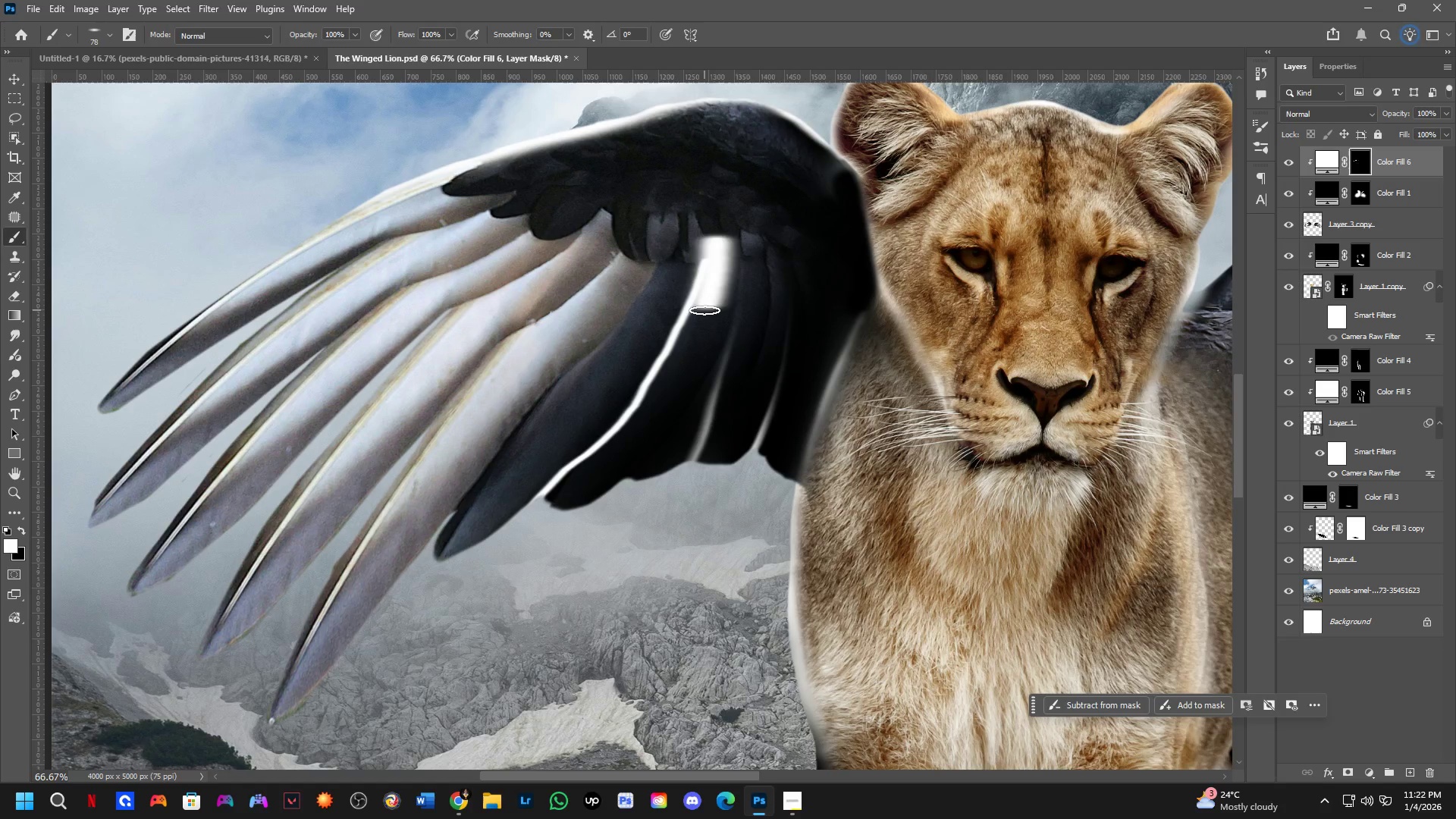 
key(Control+ControlLeft)
 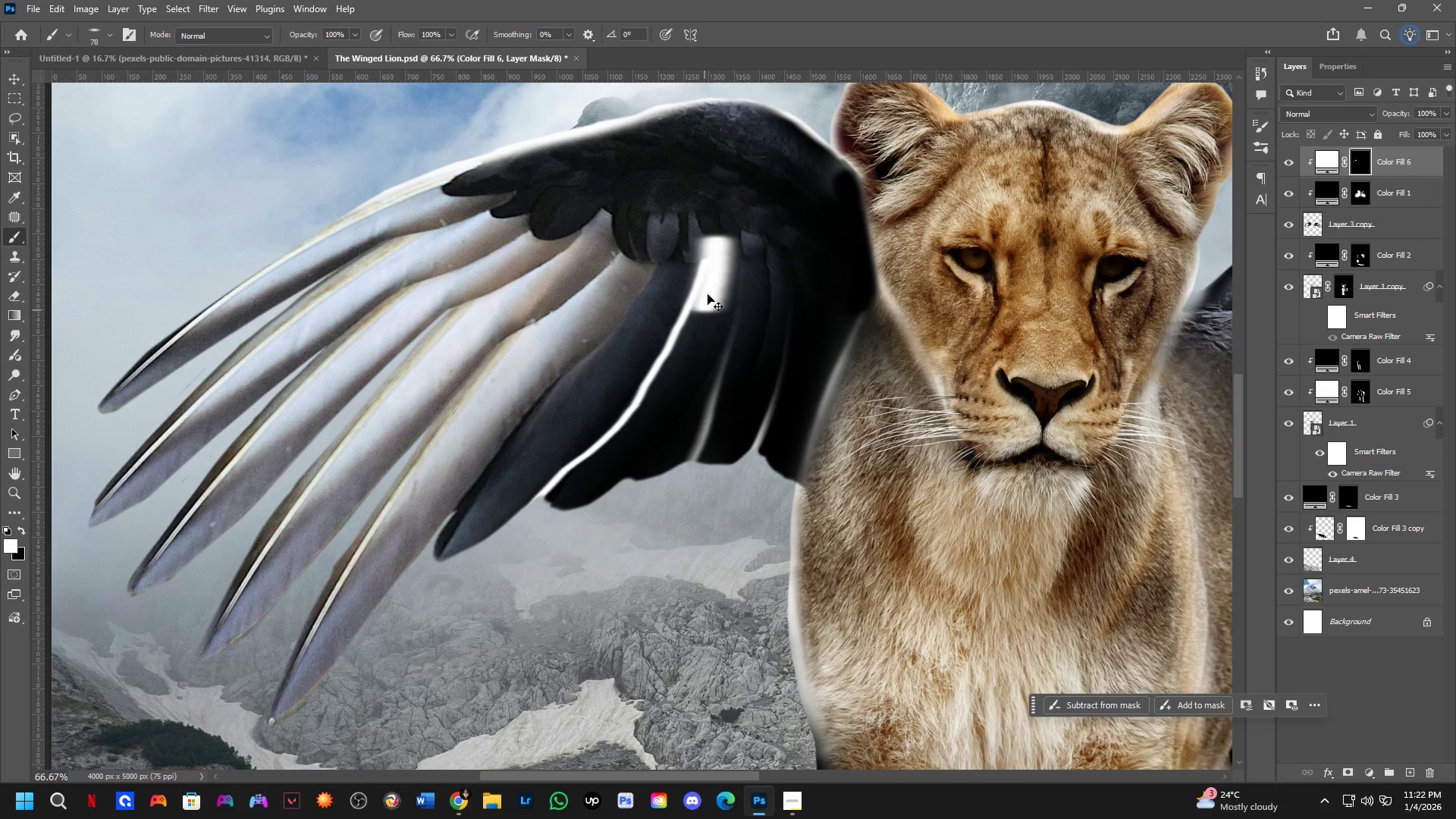 
key(Control+Z)
 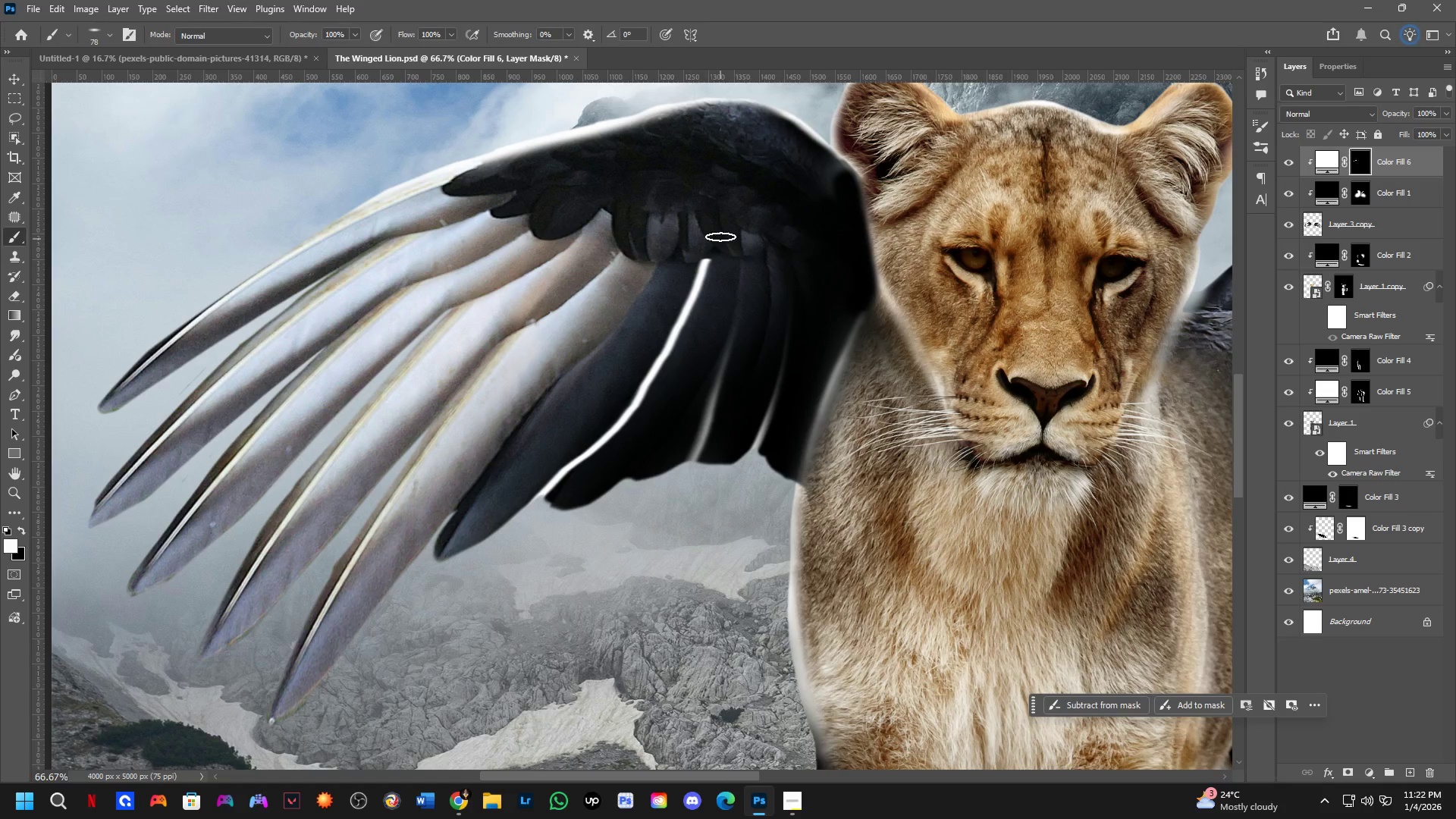 
key(X)
 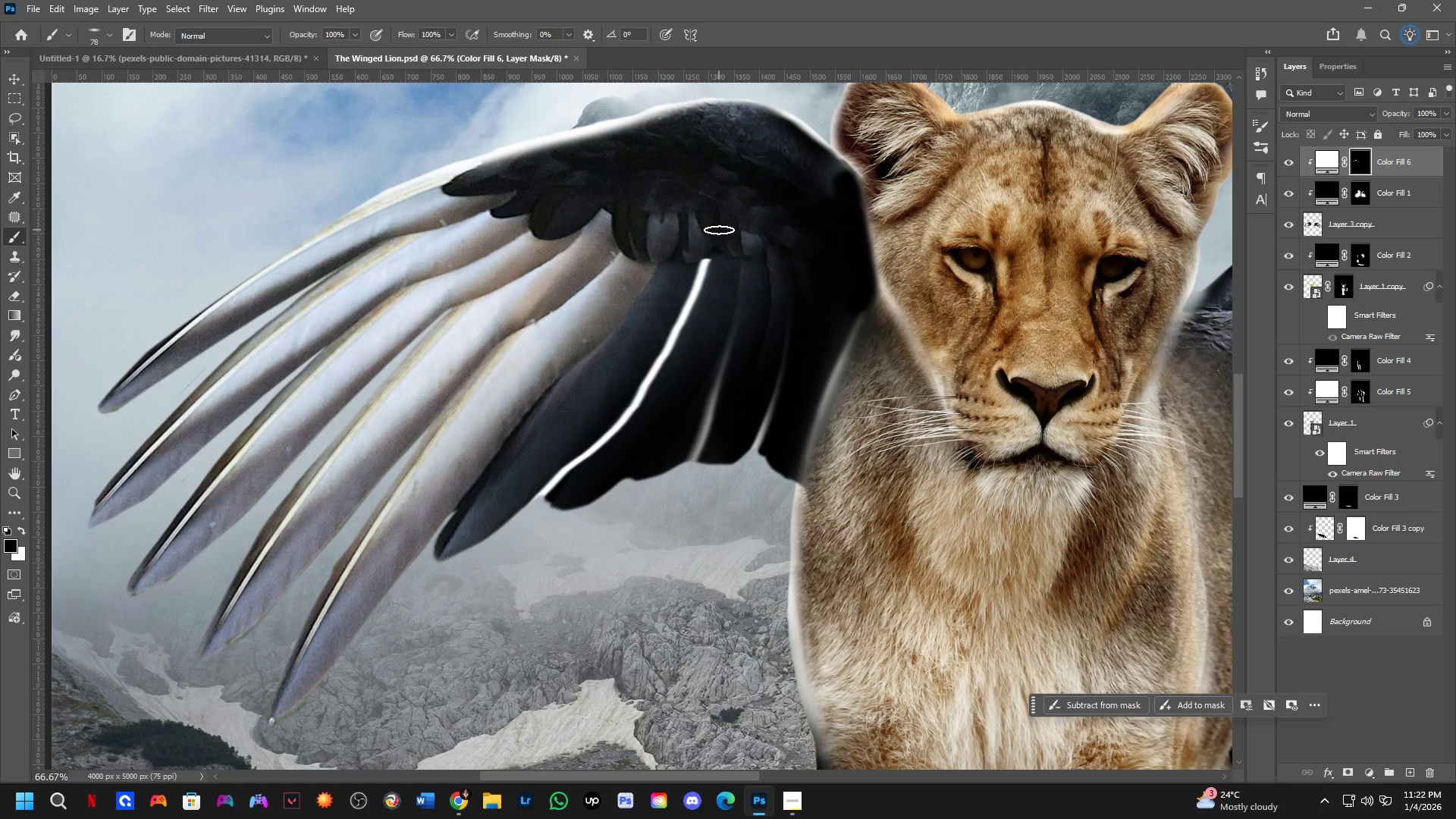 
left_click_drag(start_coordinate=[718, 232], to_coordinate=[597, 491])
 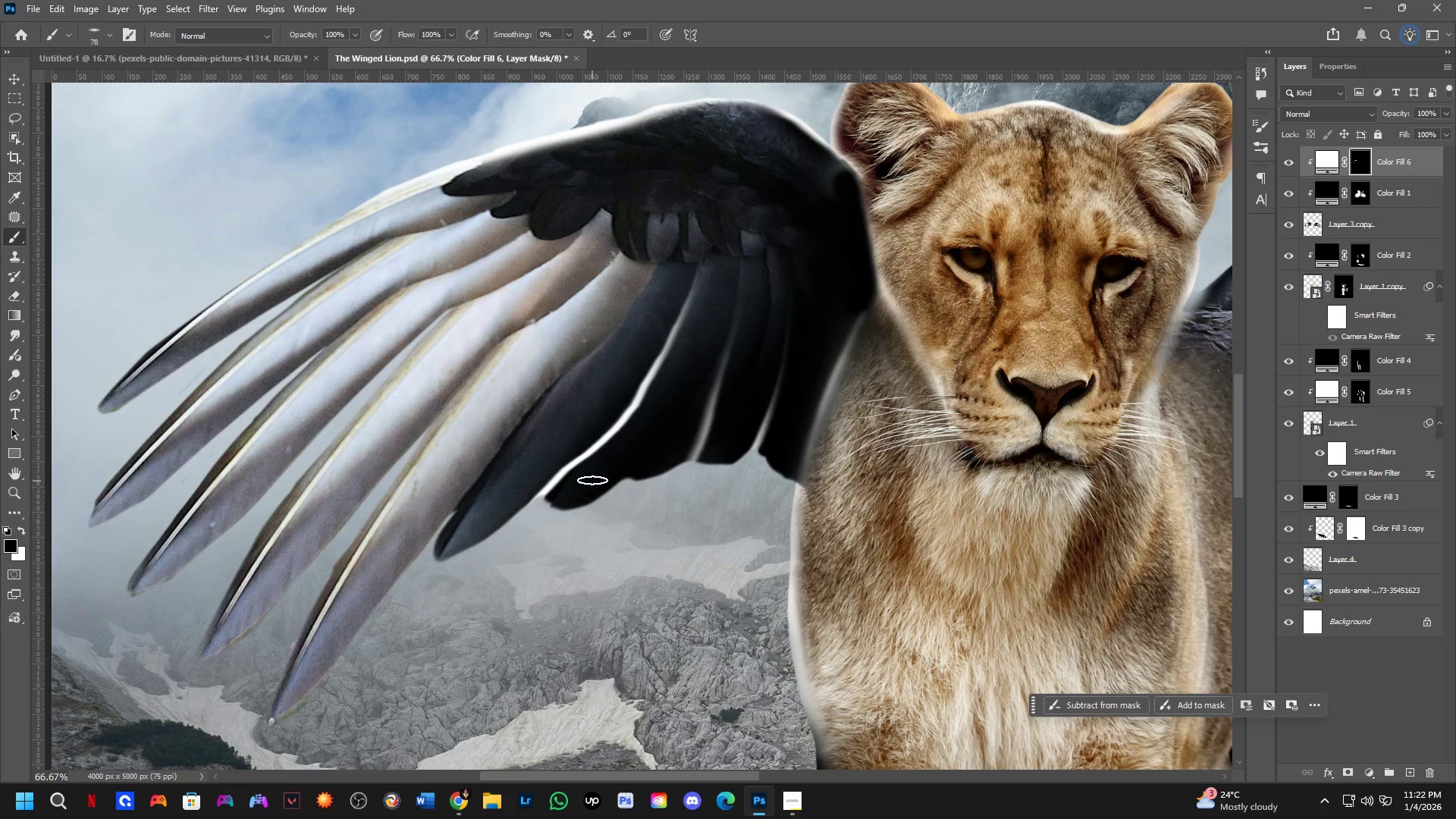 
left_click_drag(start_coordinate=[592, 480], to_coordinate=[673, 359])
 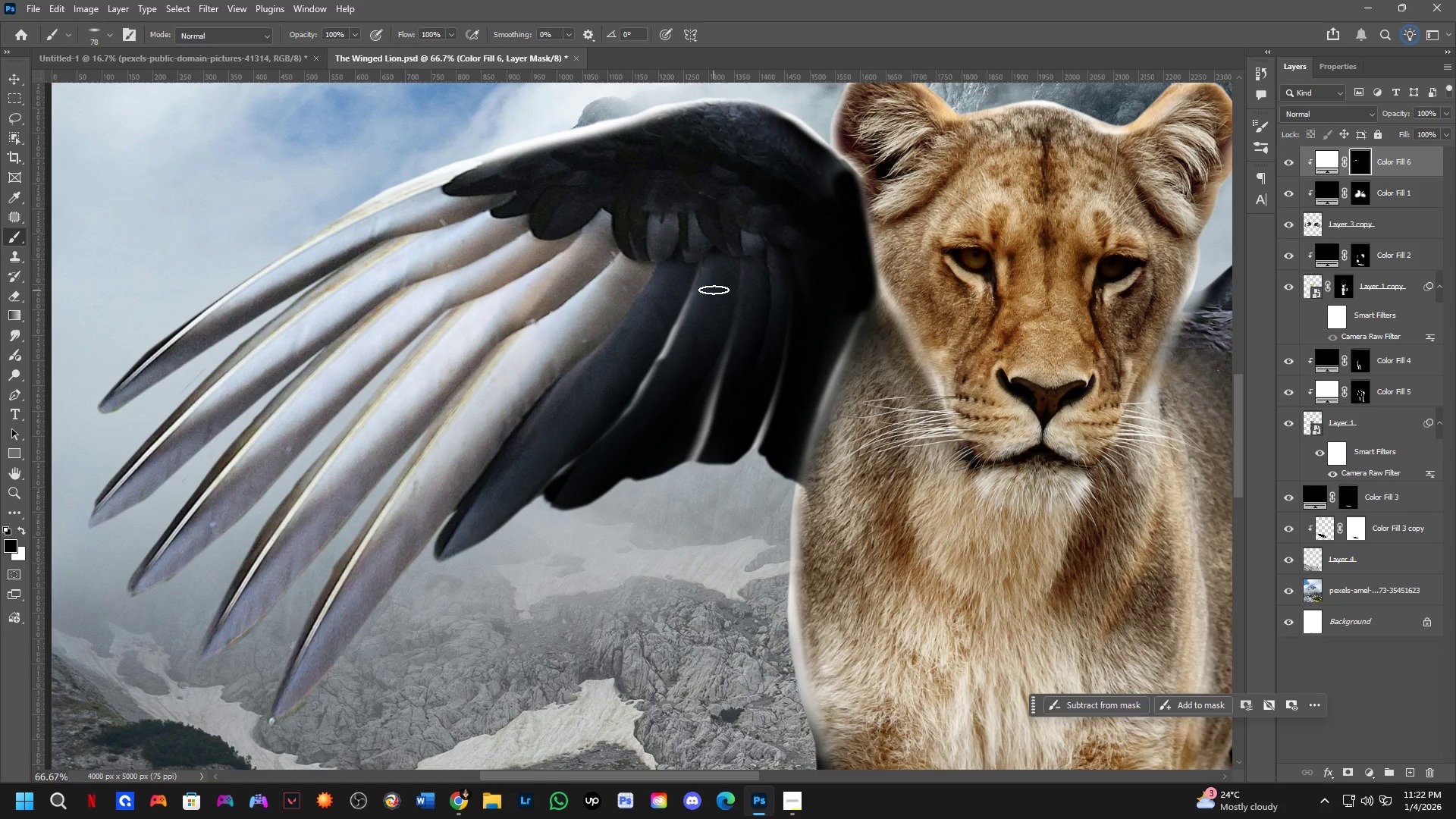 
key(Control+ControlLeft)
 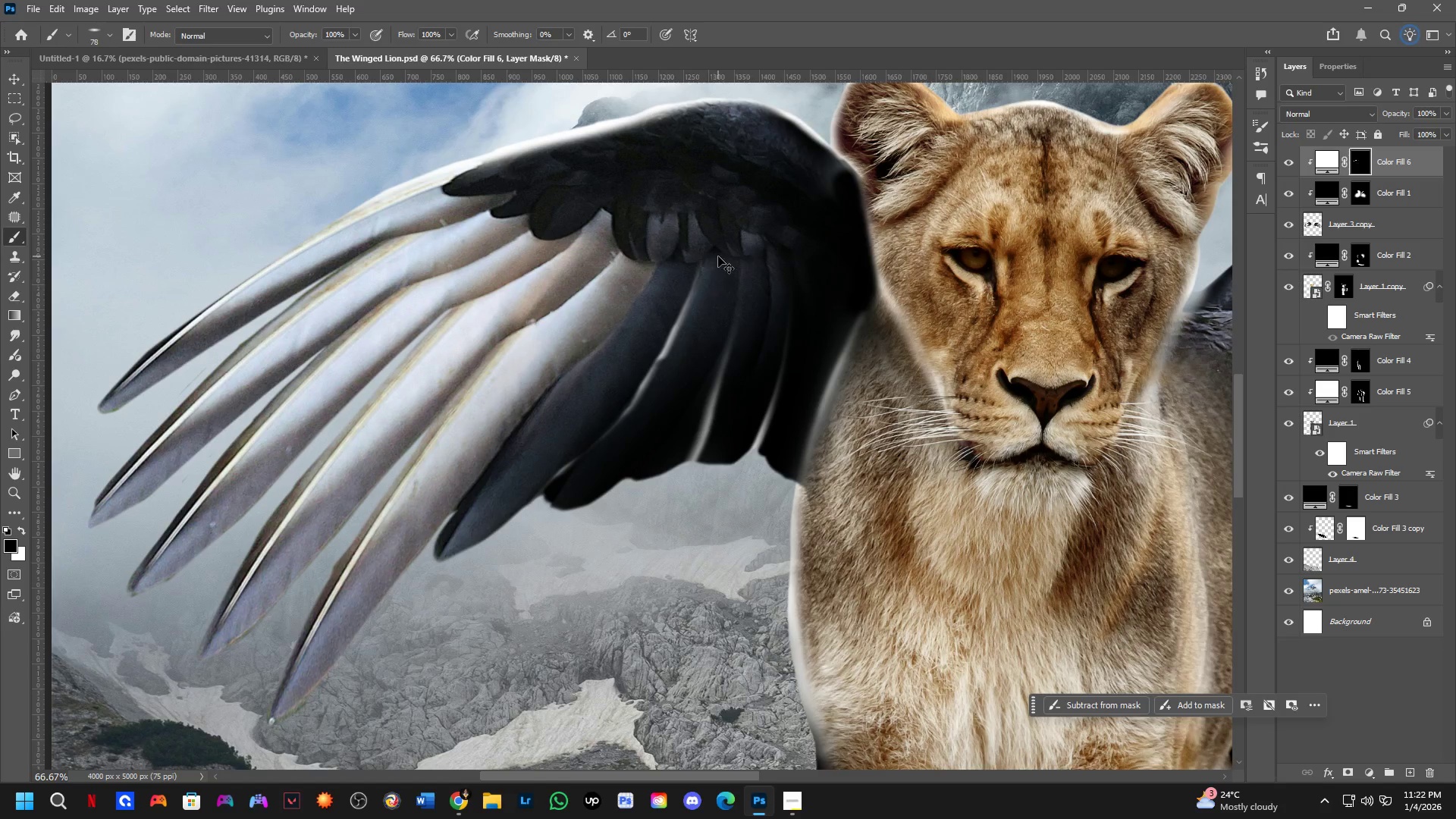 
key(Control+Z)
 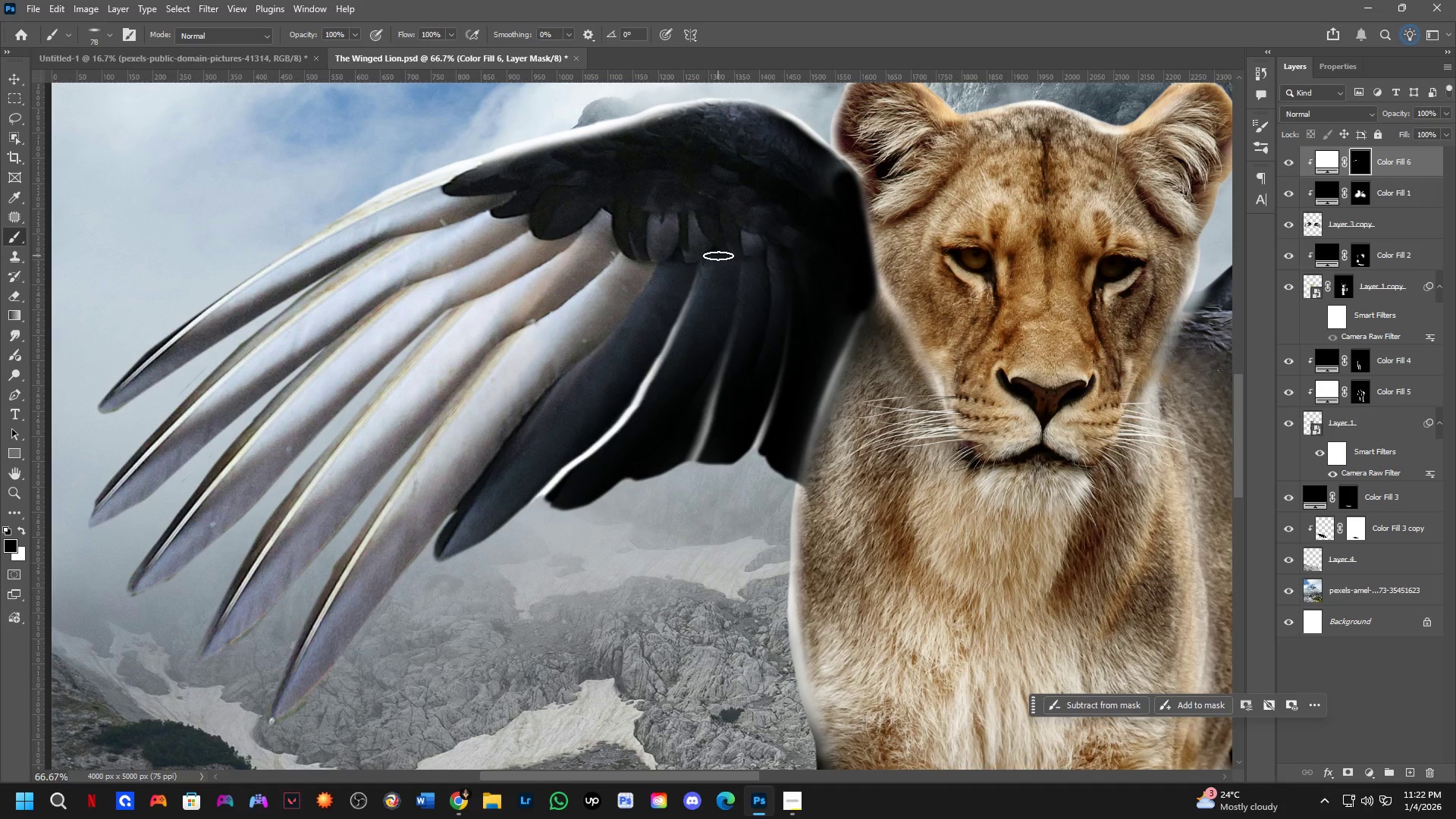 
left_click_drag(start_coordinate=[718, 256], to_coordinate=[672, 397])
 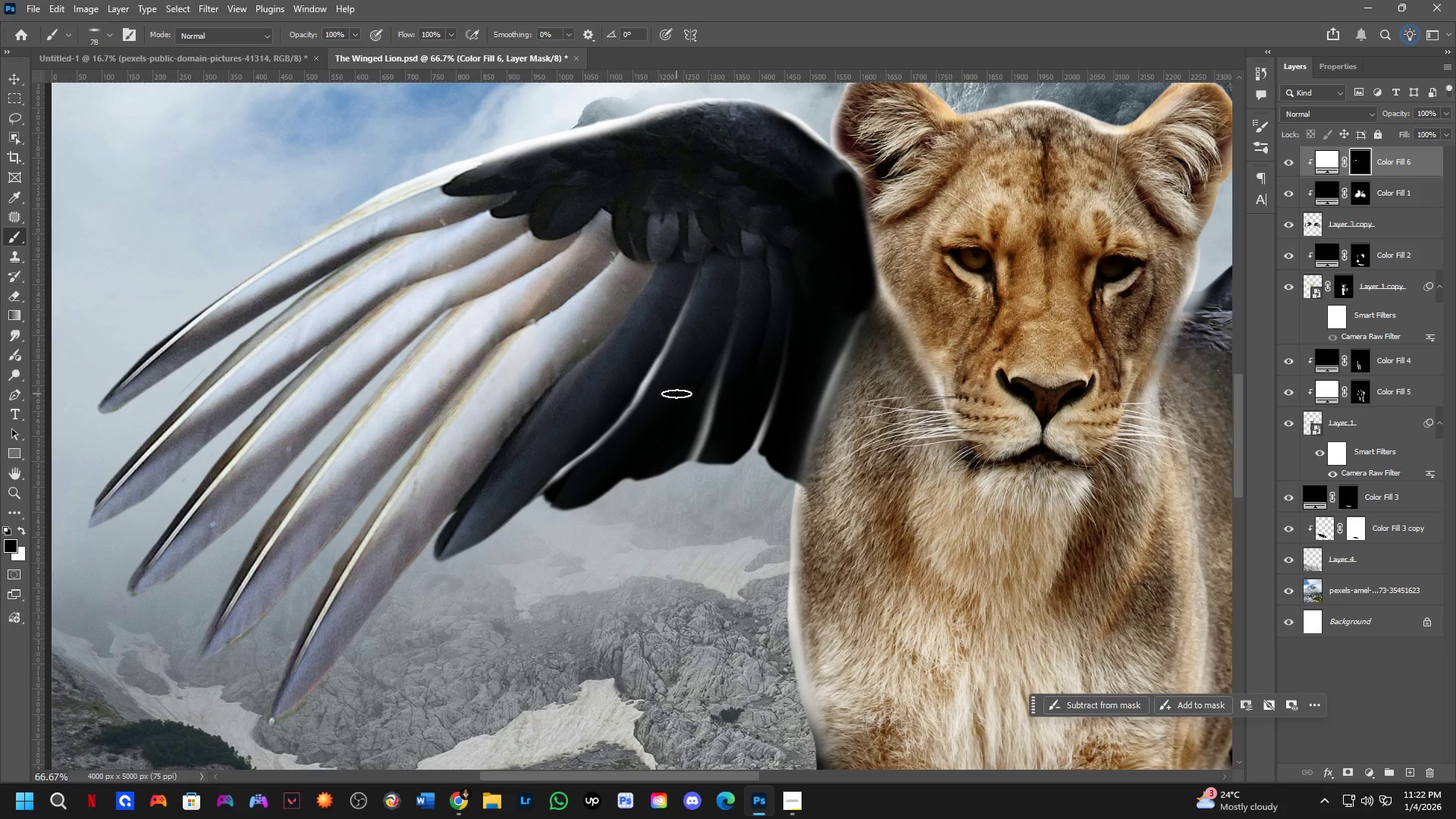 
scroll: coordinate [667, 435], scroll_direction: down, amount: 10.0
 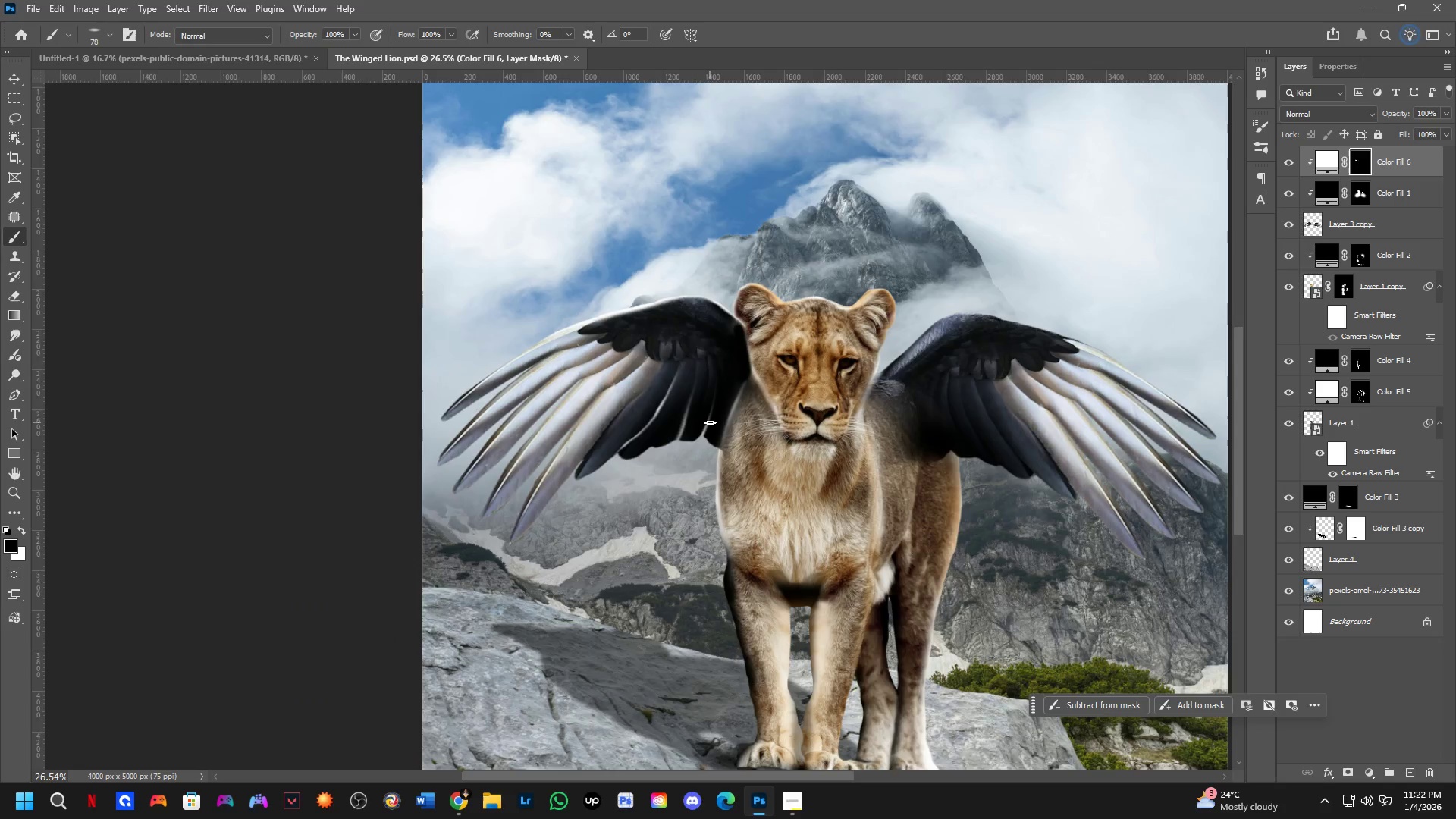 
key(Alt+AltLeft)
 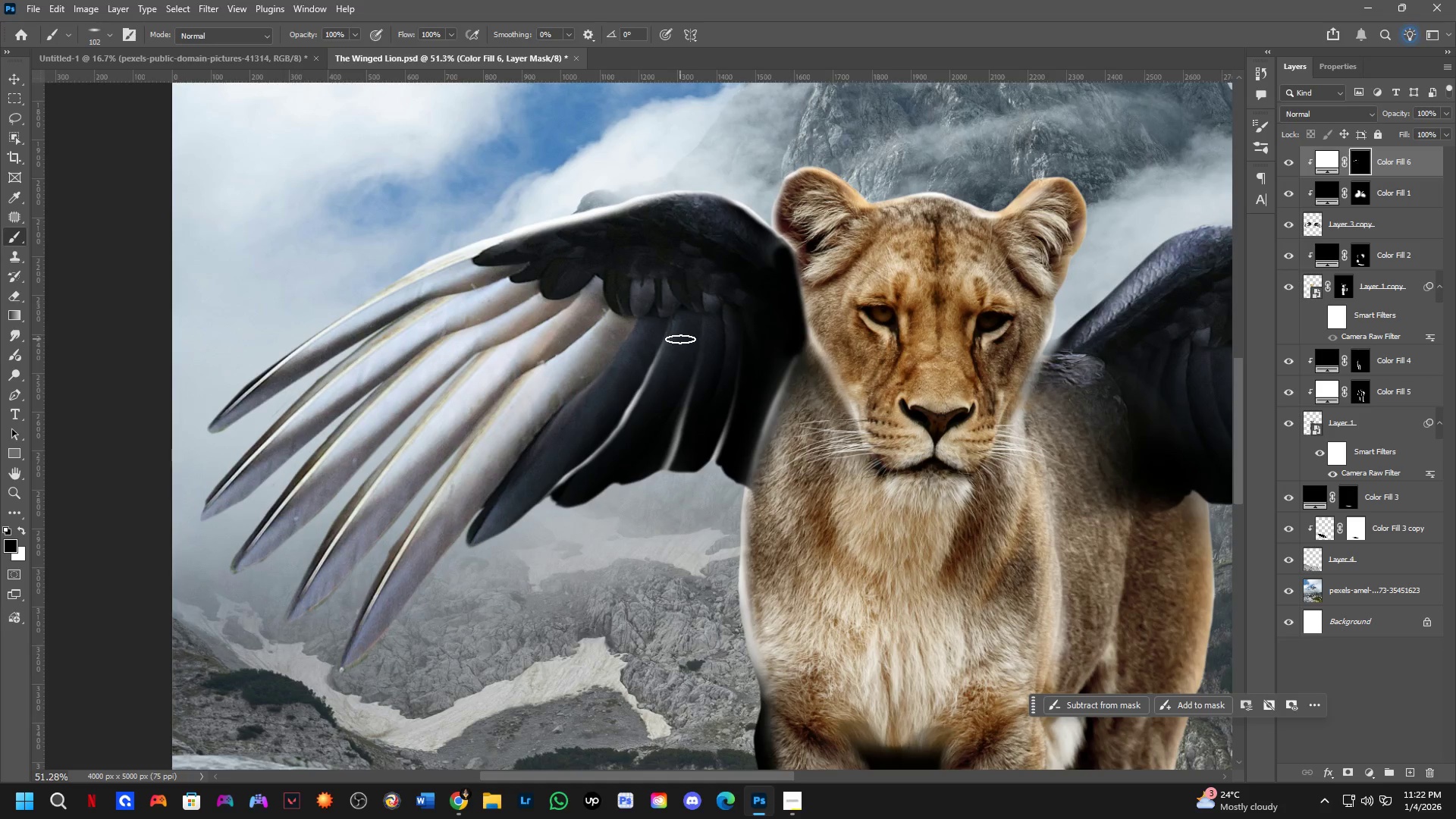 
scroll: coordinate [657, 400], scroll_direction: up, amount: 7.0
 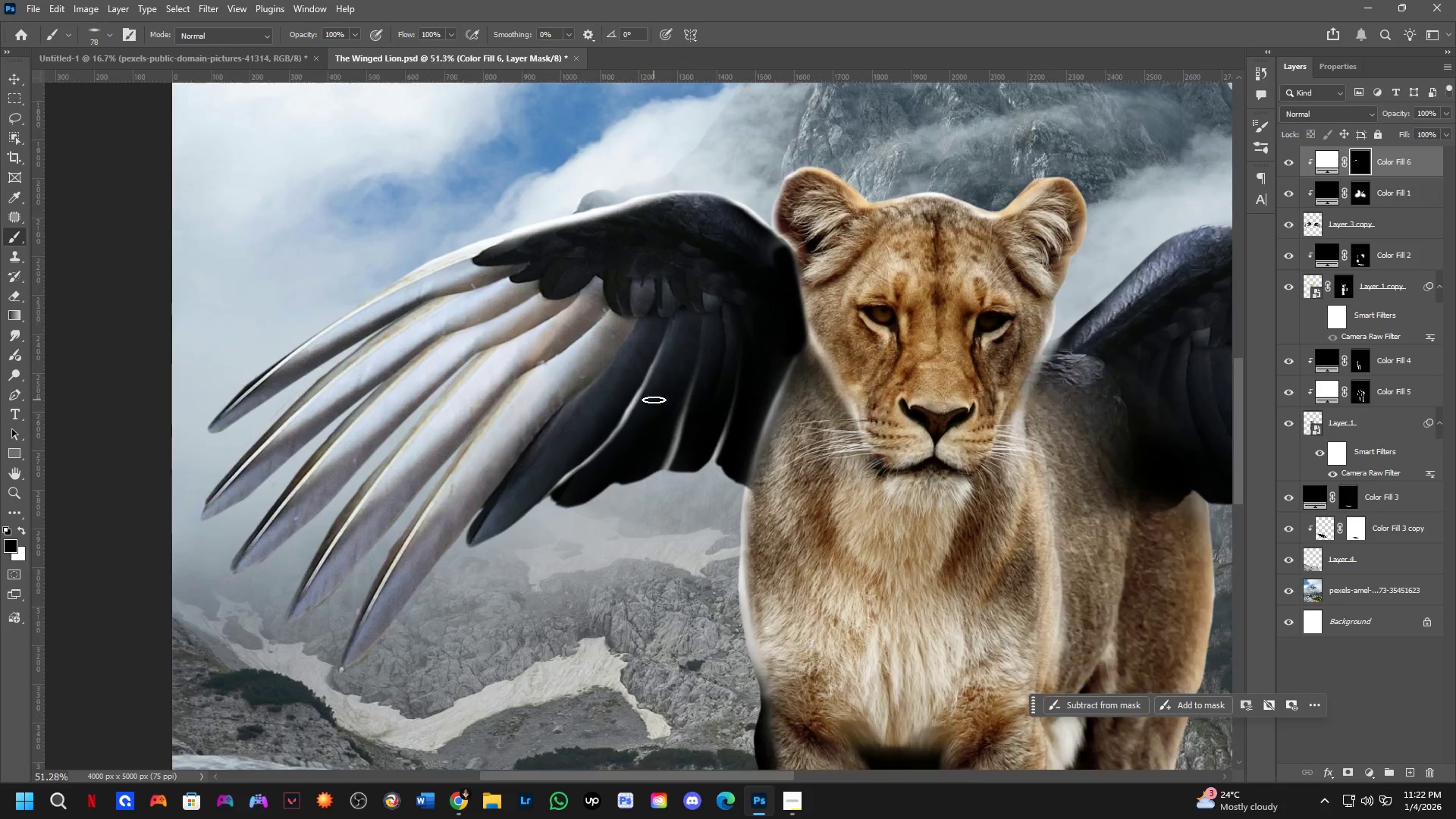 
key(Alt+AltLeft)
 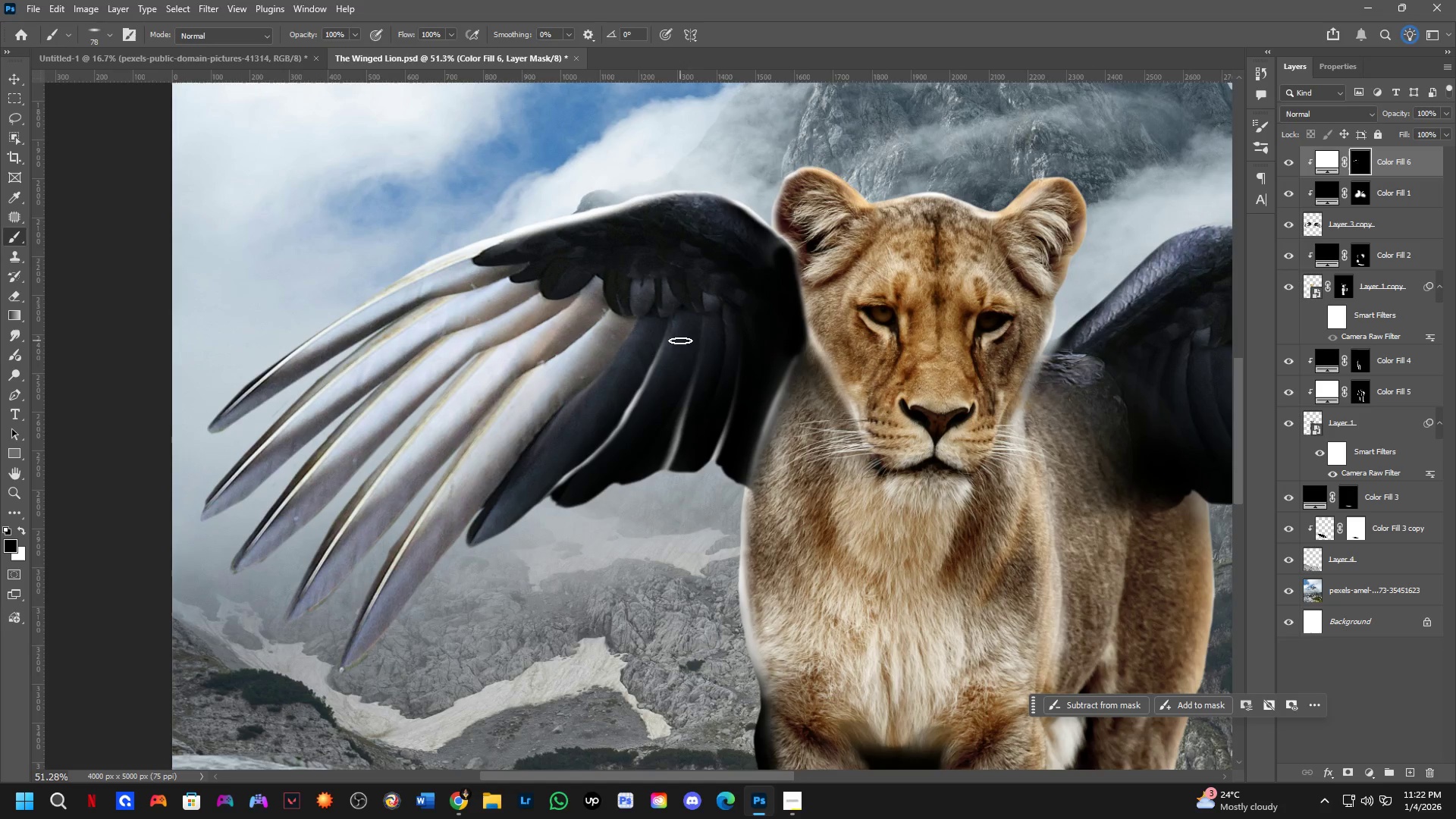 
left_click_drag(start_coordinate=[672, 353], to_coordinate=[654, 394])
 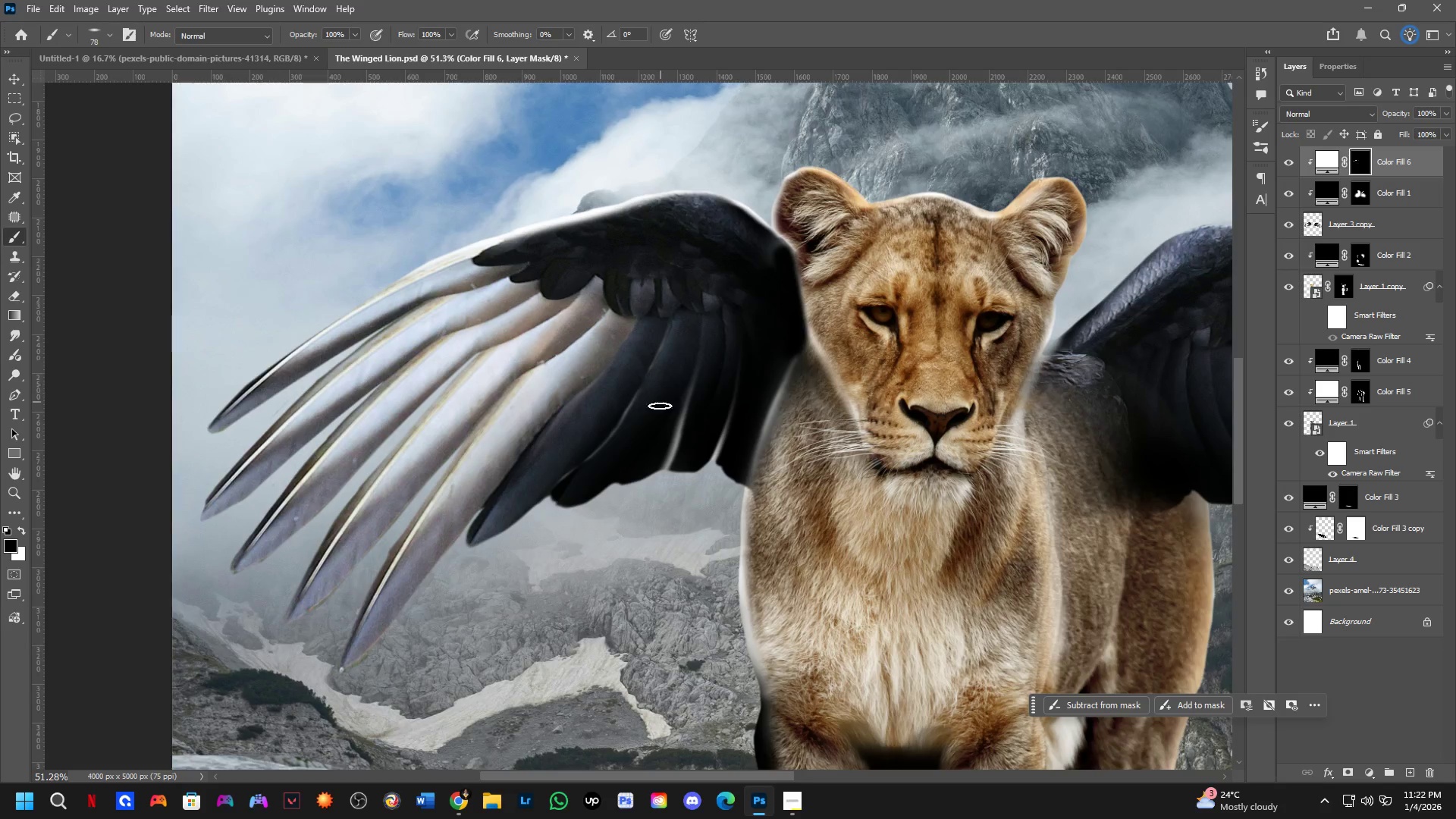 
scroll: coordinate [598, 450], scroll_direction: none, amount: 0.0
 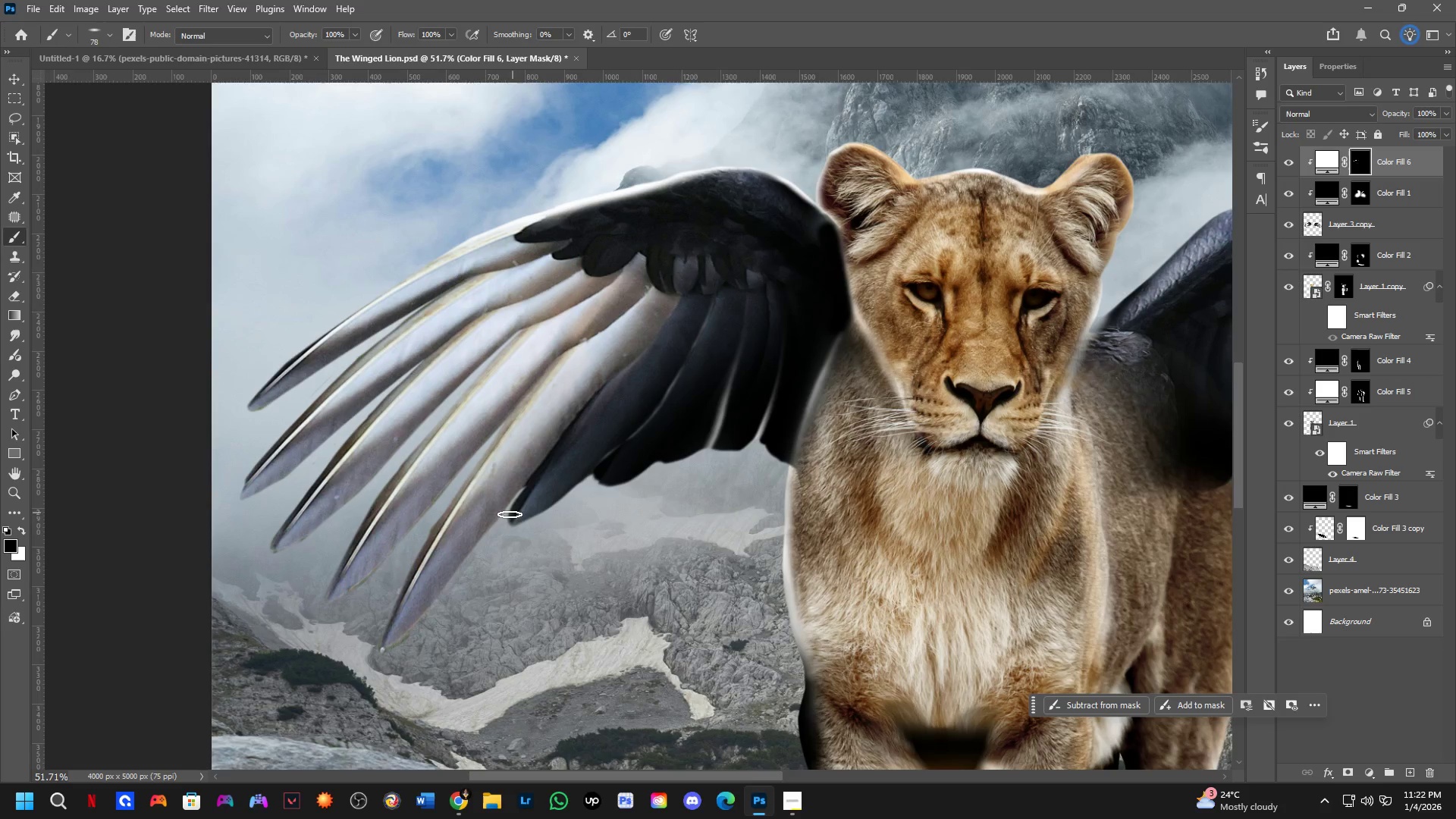 
key(Alt+AltLeft)
 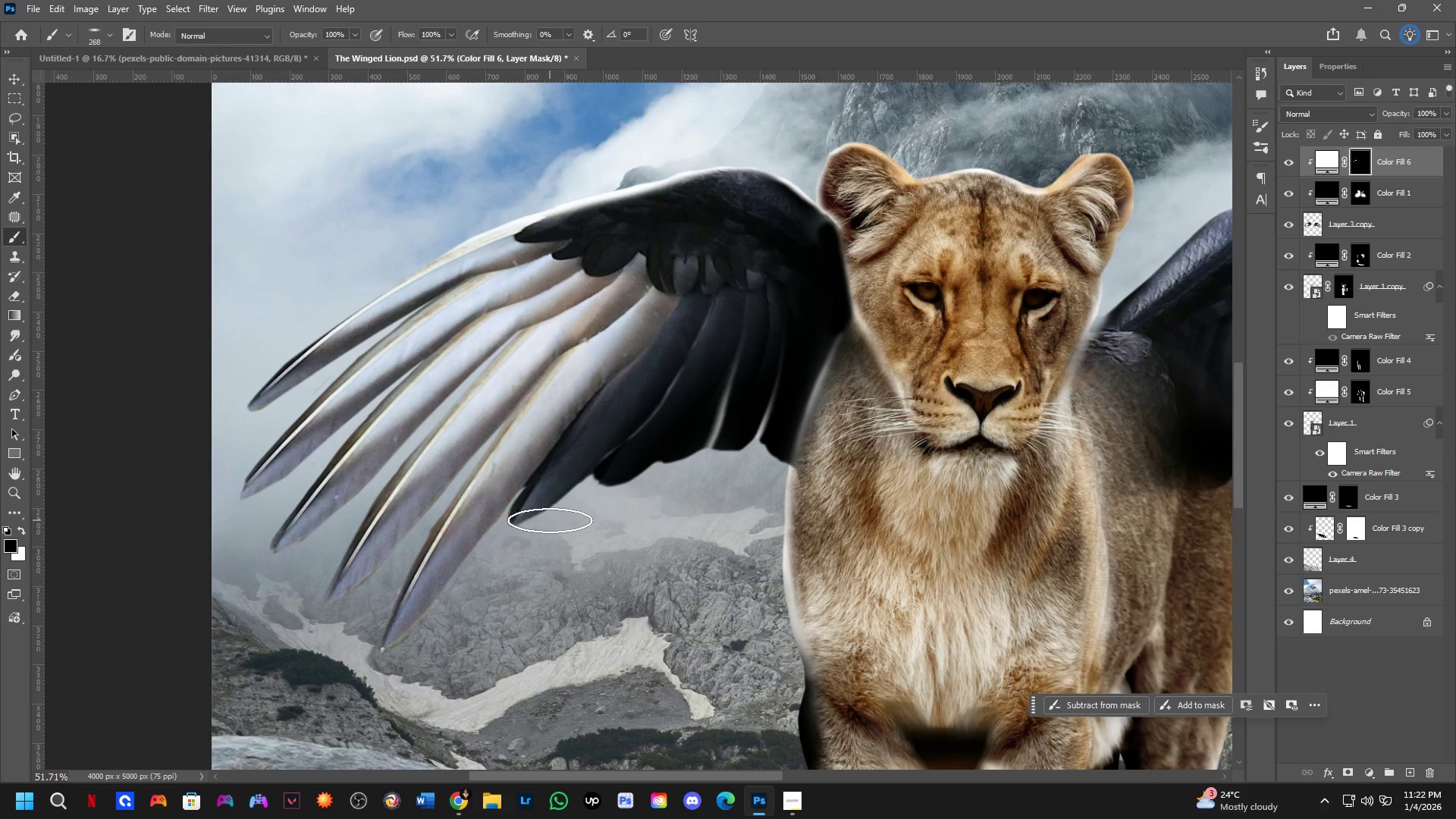 
left_click_drag(start_coordinate=[538, 529], to_coordinate=[551, 520])
 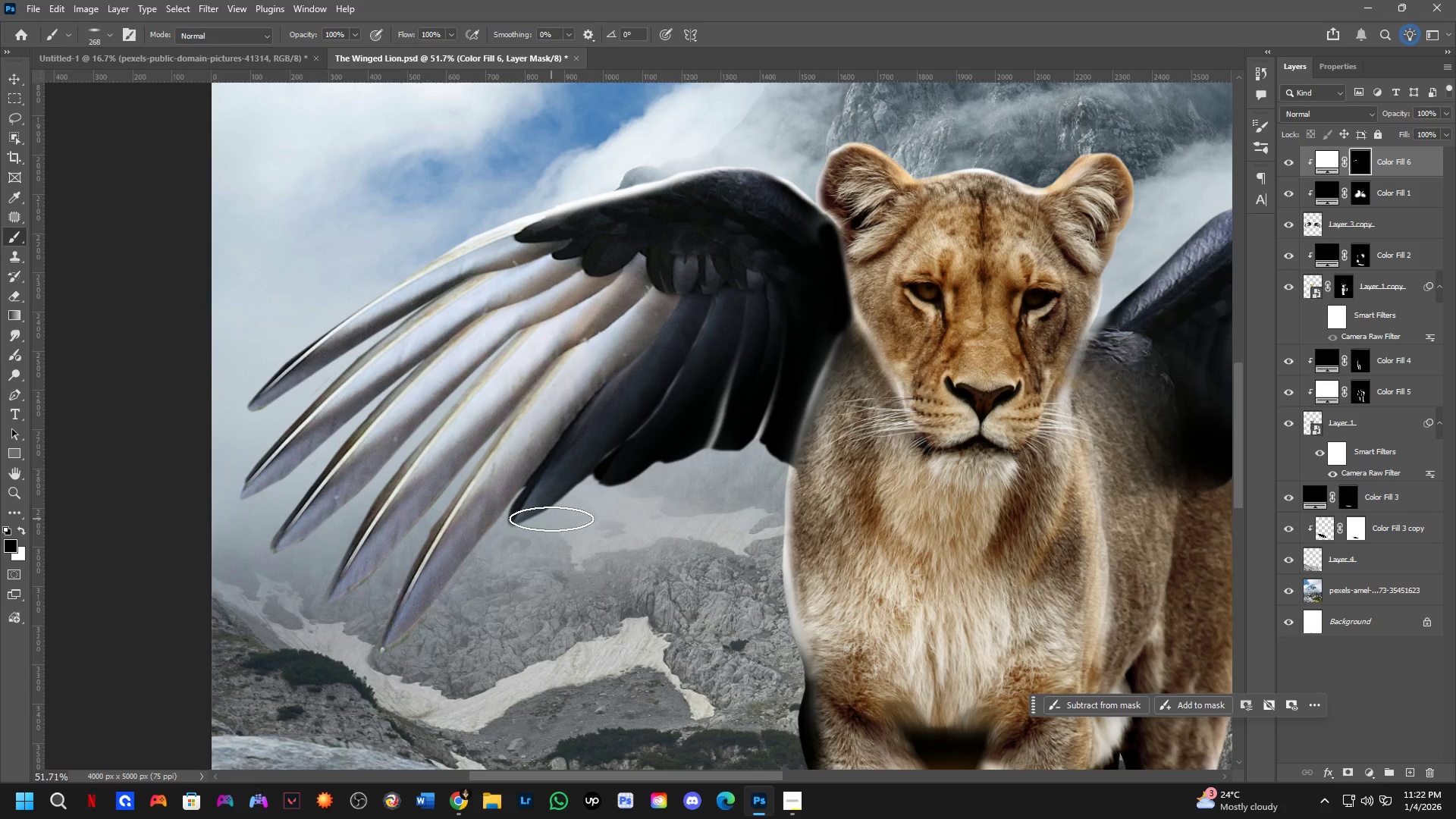 
key(X)
 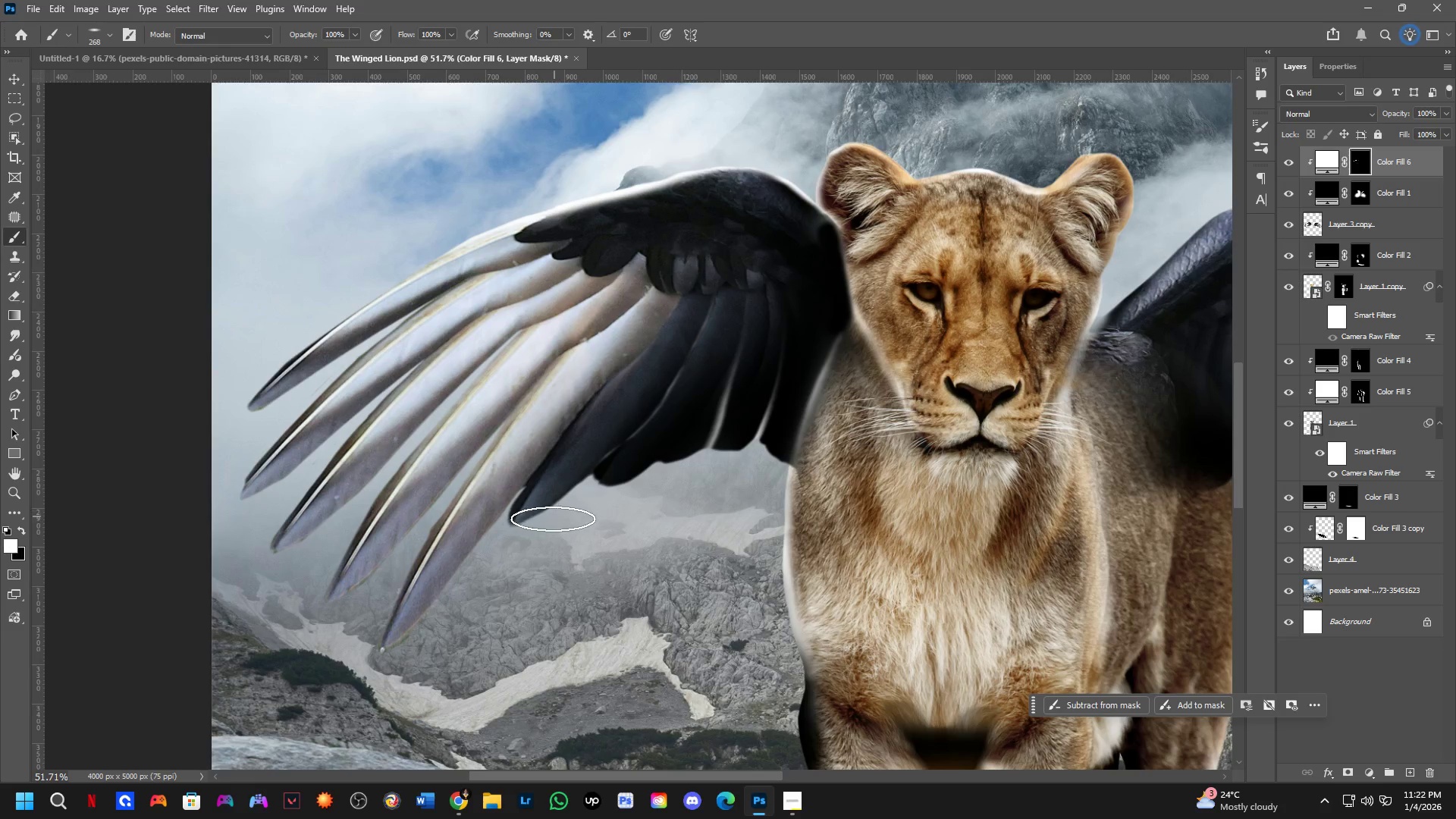 
left_click_drag(start_coordinate=[553, 517], to_coordinate=[563, 522])
 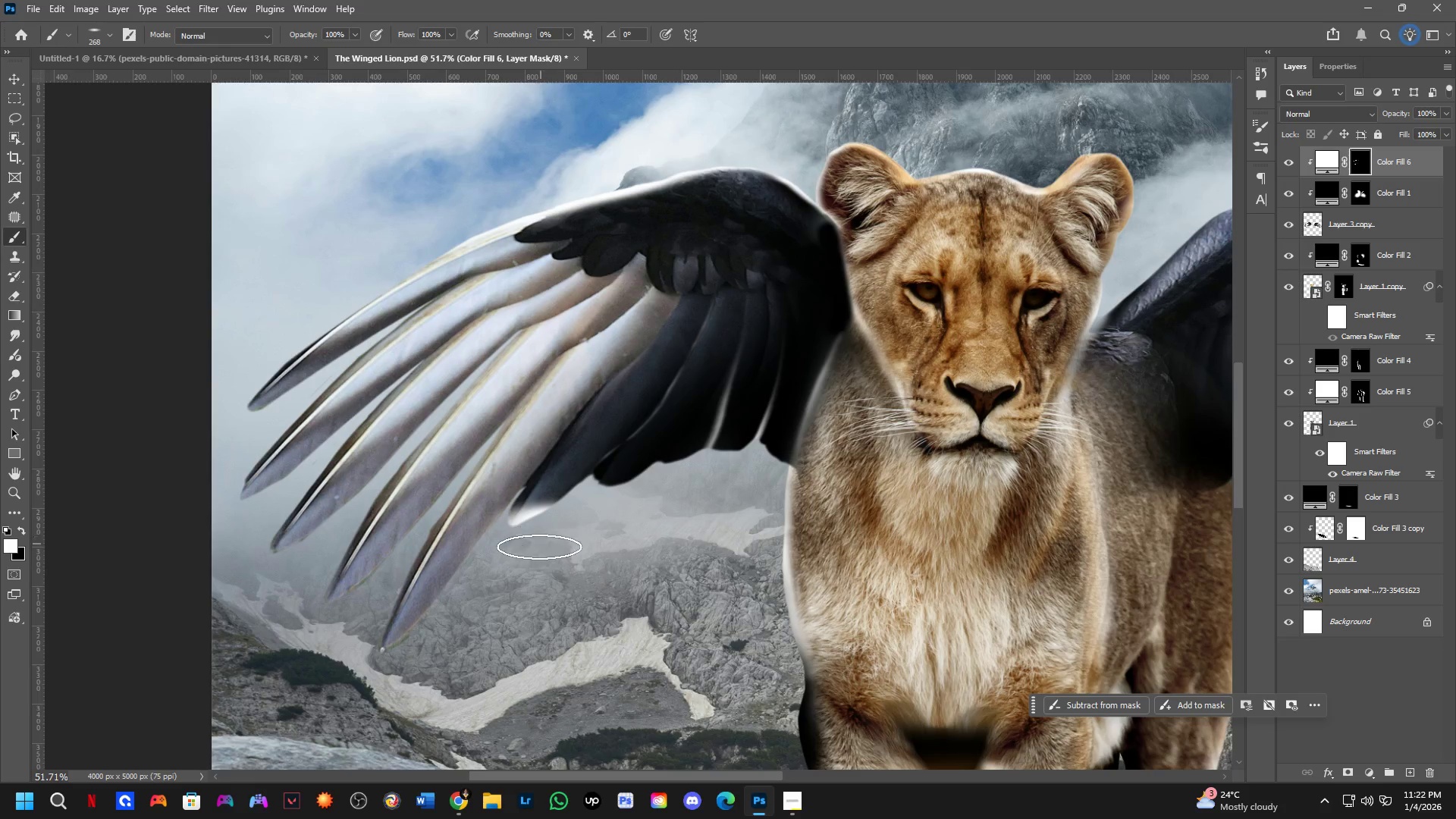 
key(Control+ControlLeft)
 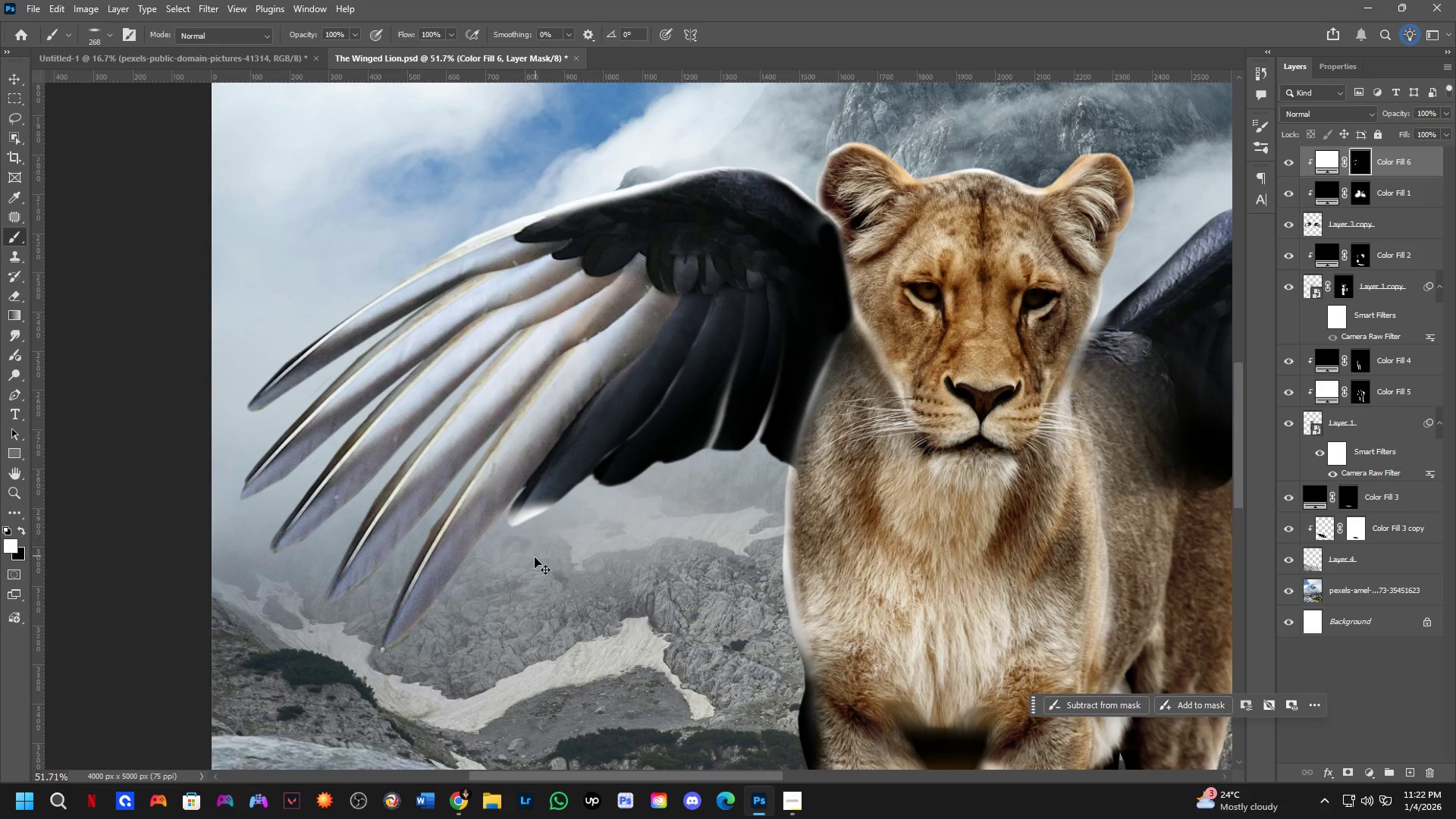 
key(Control+Z)
 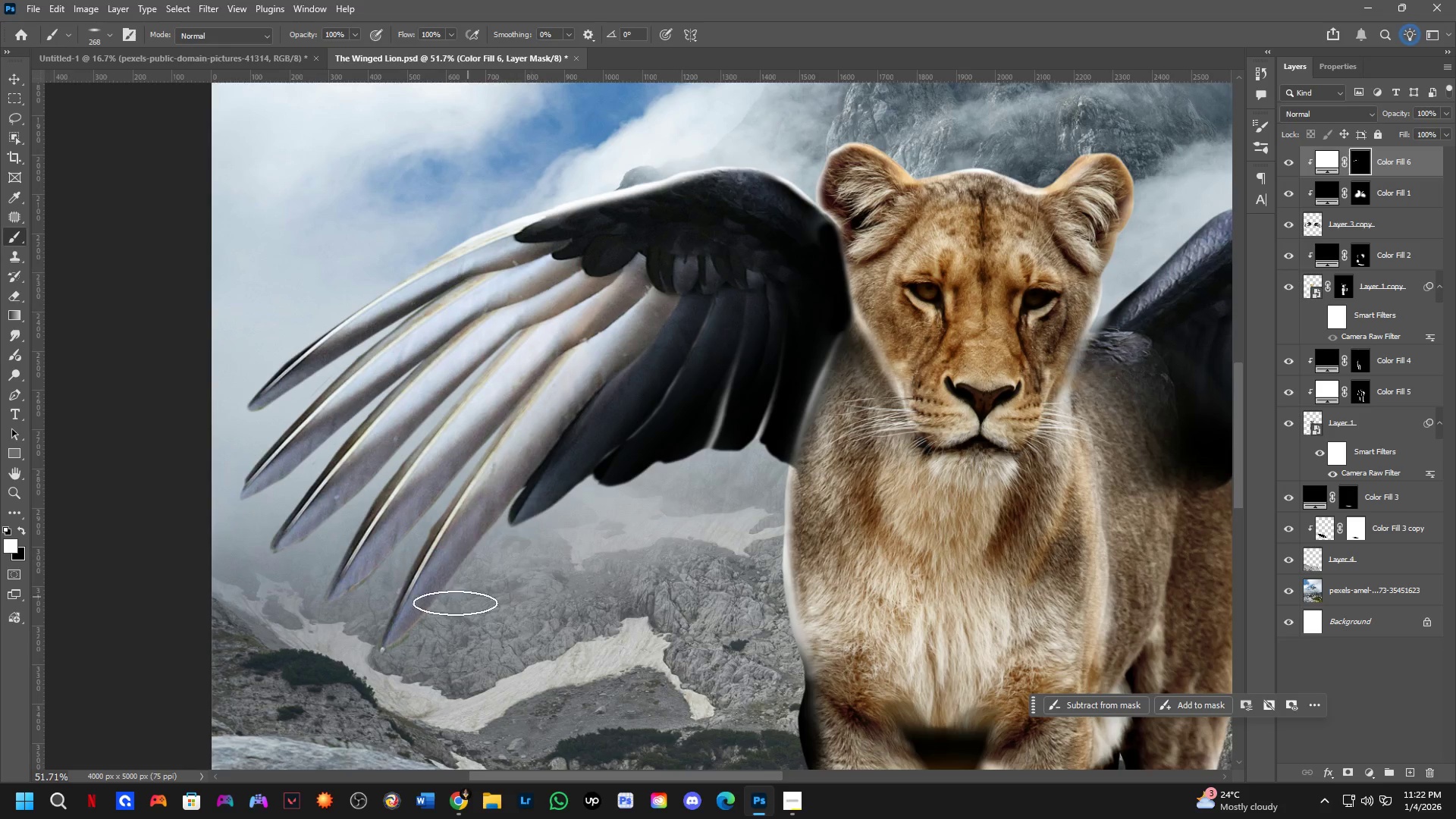 
key(Alt+AltLeft)
 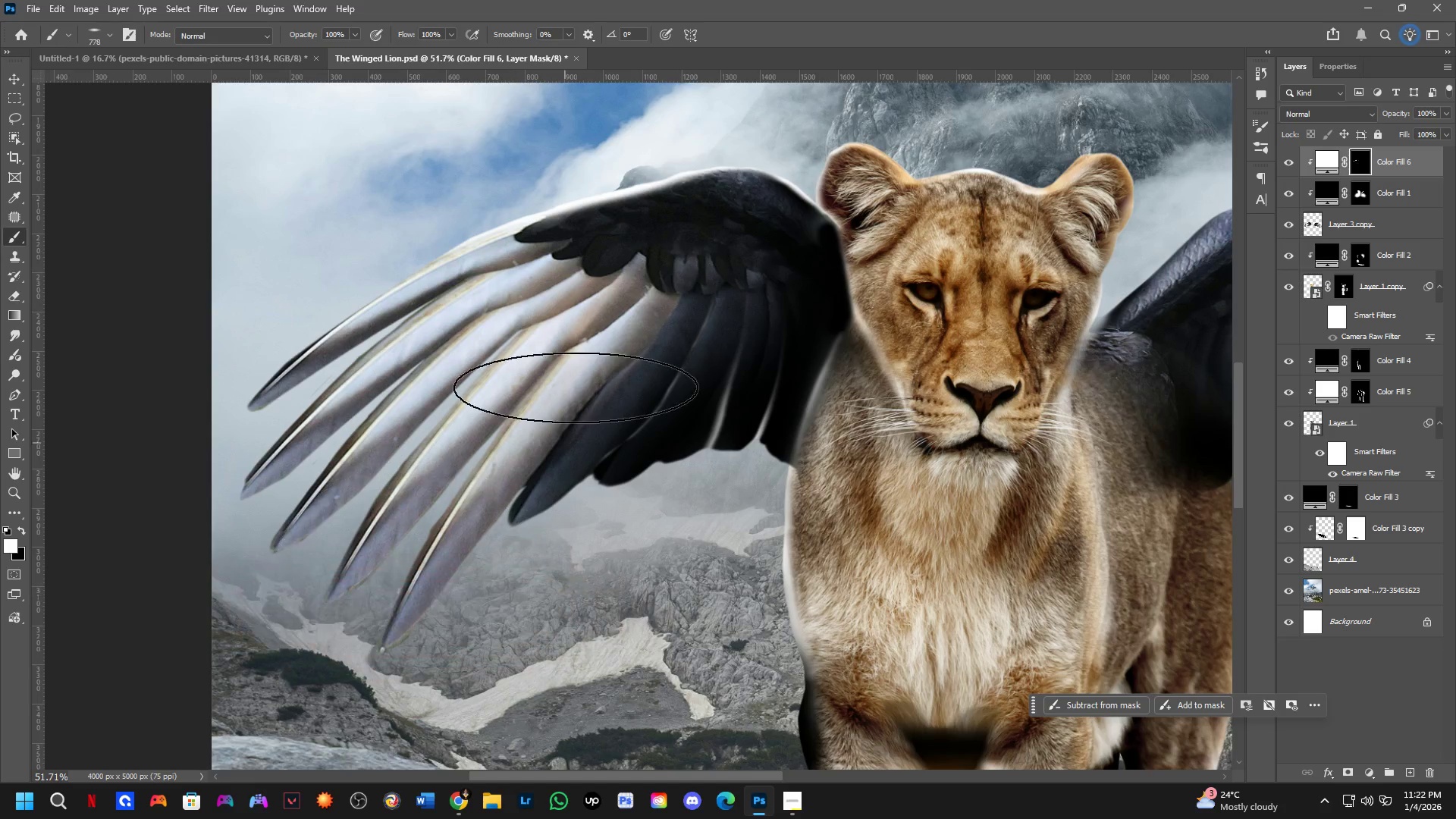 
key(Alt+AltLeft)
 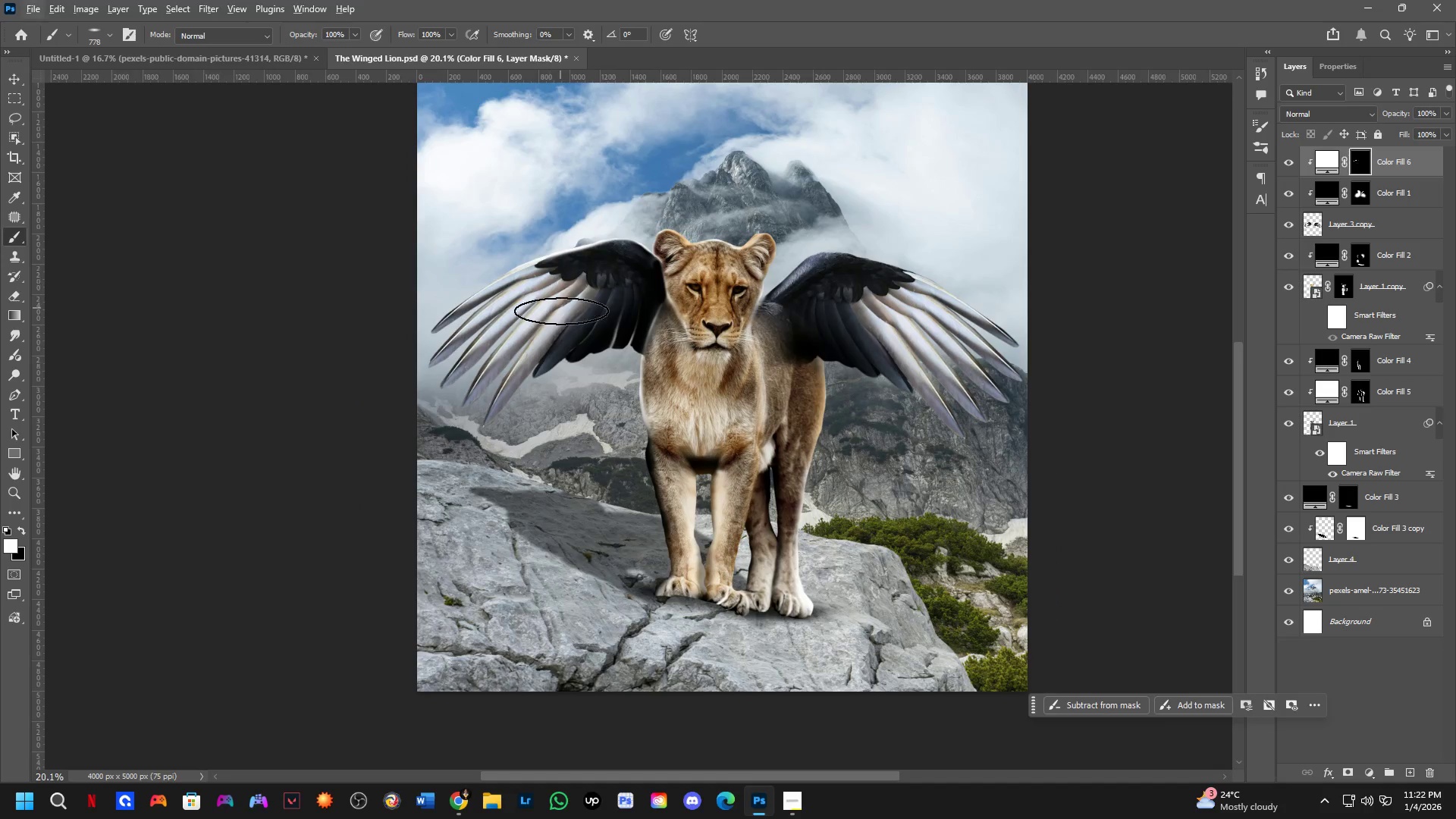 
hold_key(key=Space, duration=0.41)
 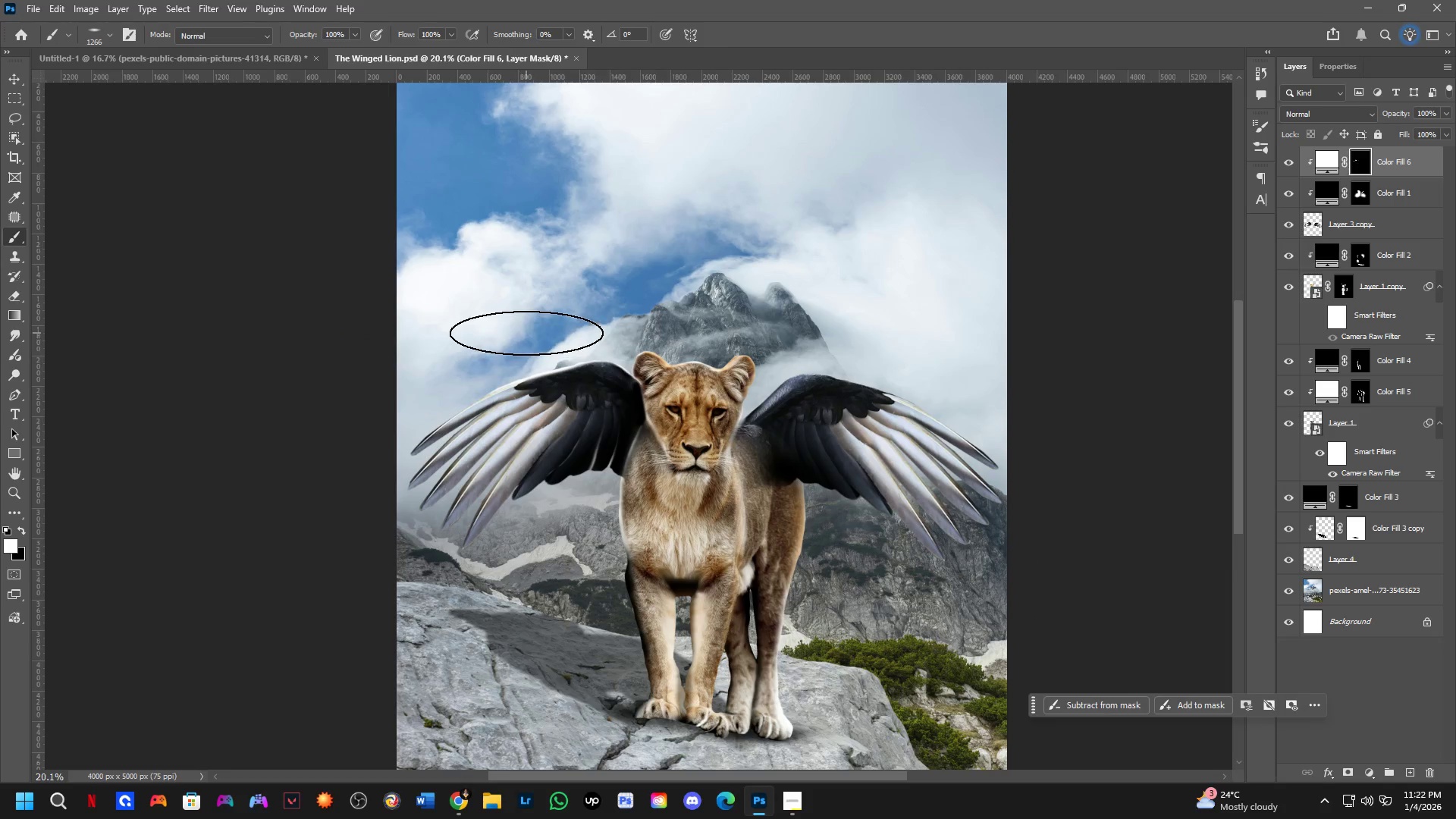 
left_click_drag(start_coordinate=[561, 315], to_coordinate=[541, 437])
 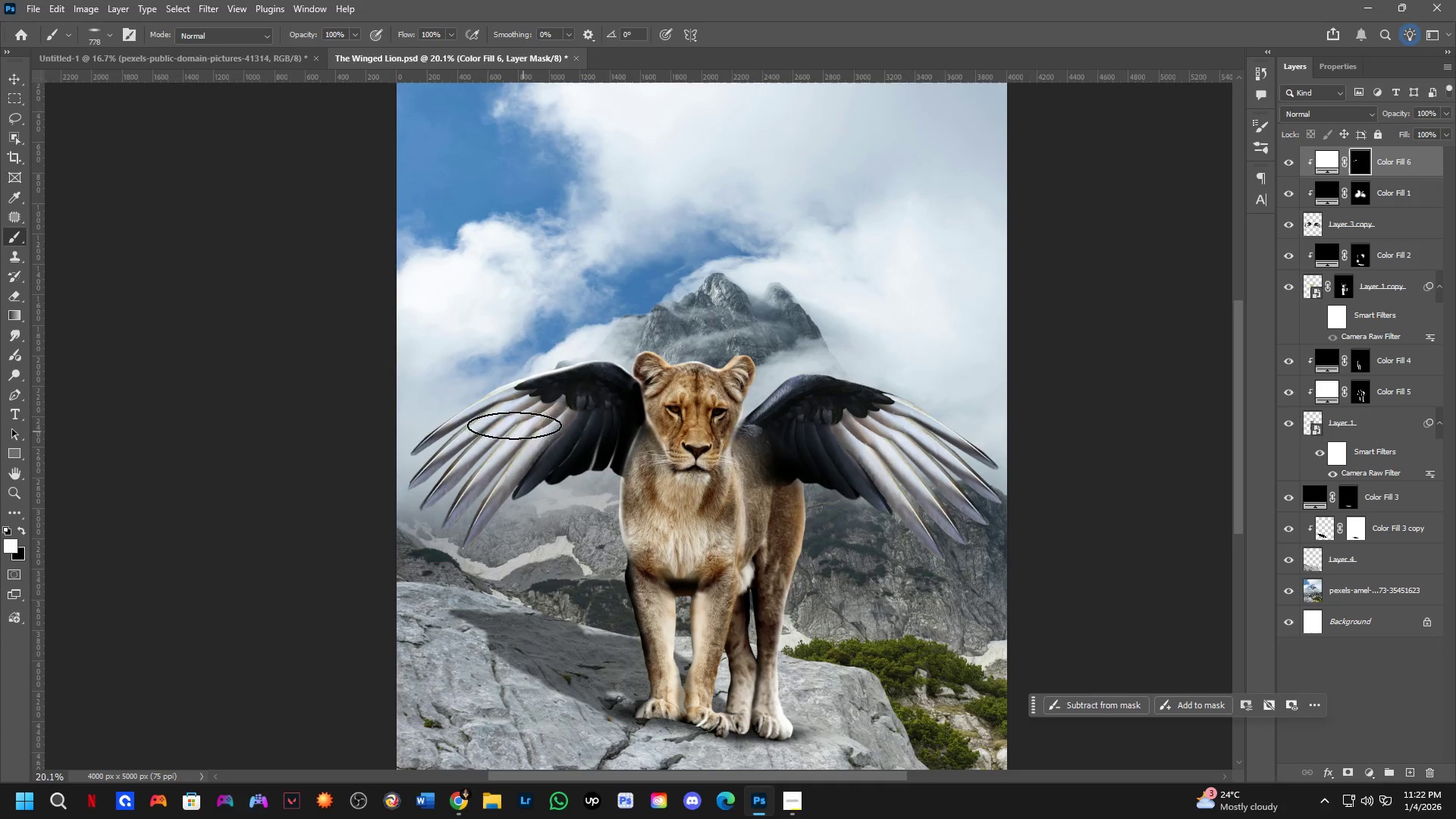 
scroll: coordinate [548, 289], scroll_direction: down, amount: 10.0
 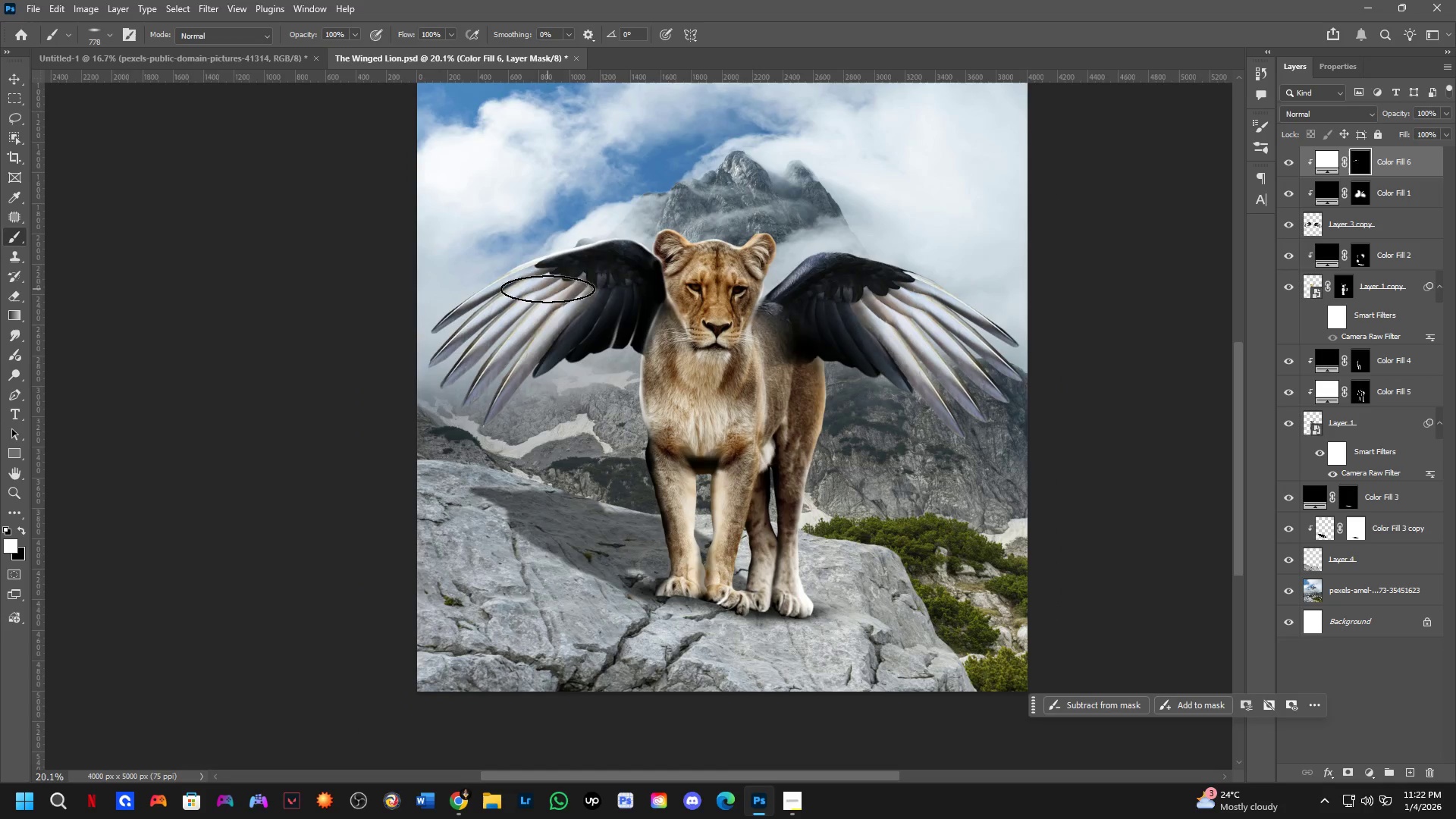 
key(Alt+AltLeft)
 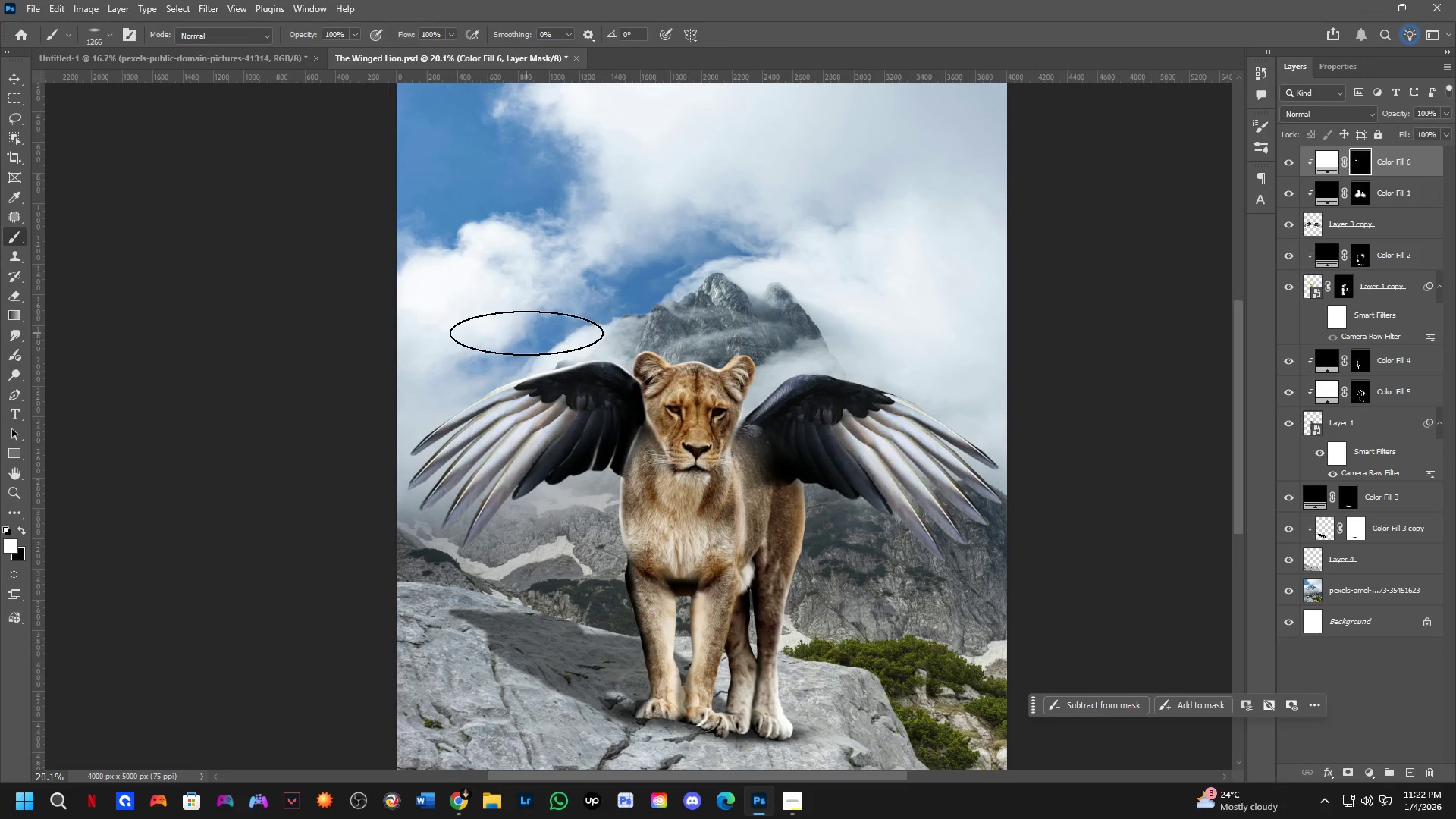 
key(Alt+AltLeft)
 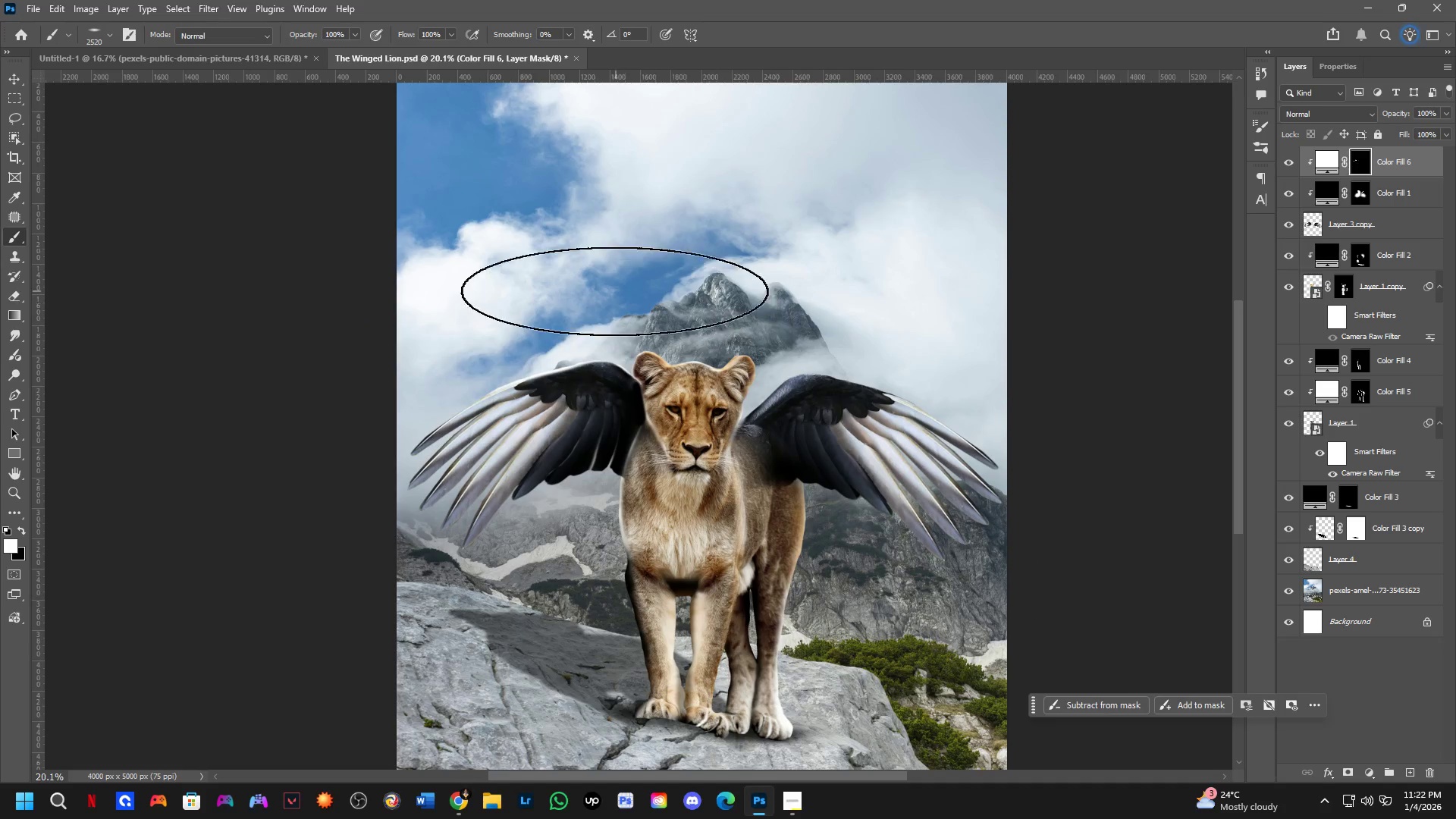 
left_click_drag(start_coordinate=[545, 307], to_coordinate=[439, 410])
 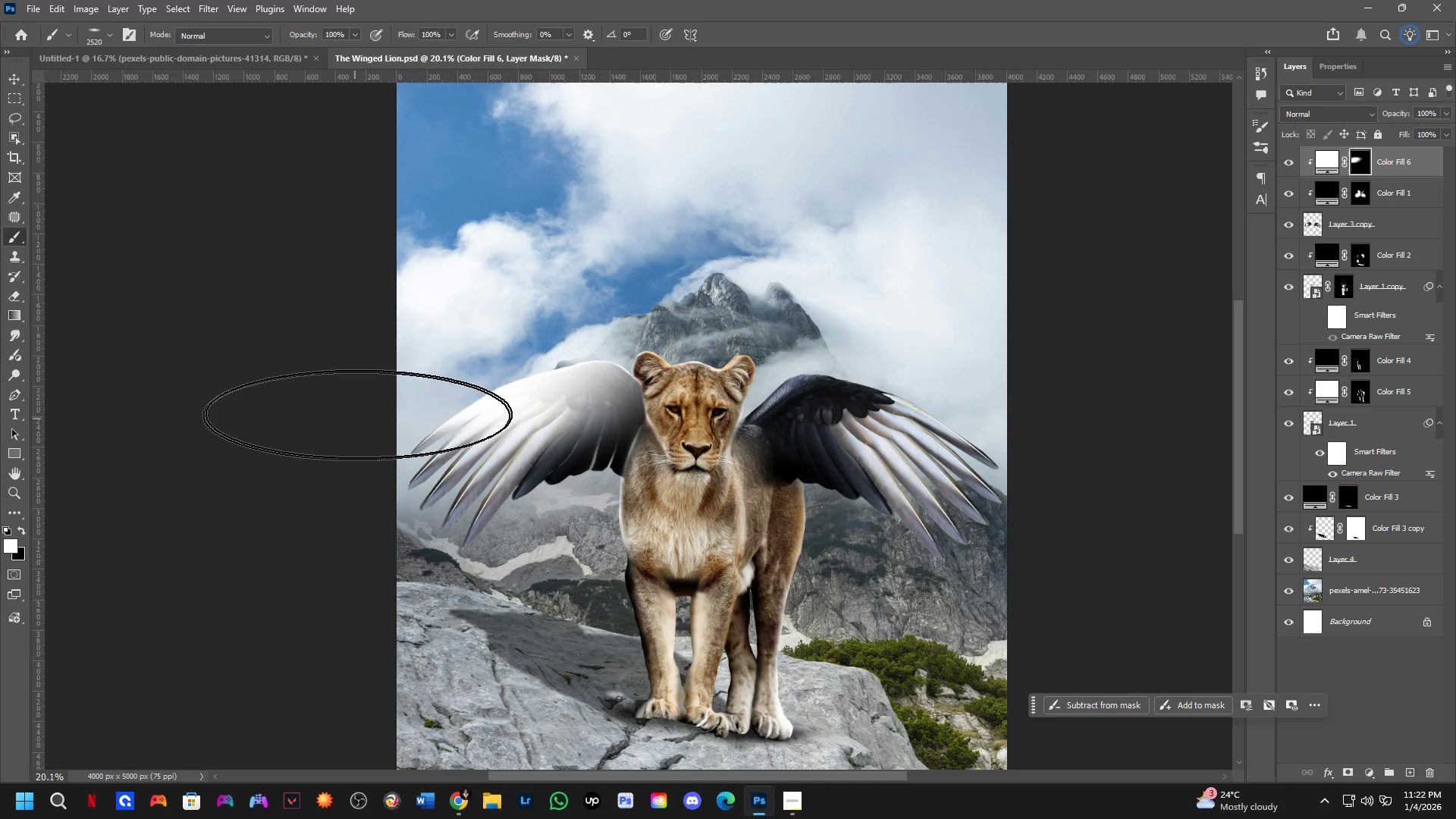 
key(Control+ControlLeft)
 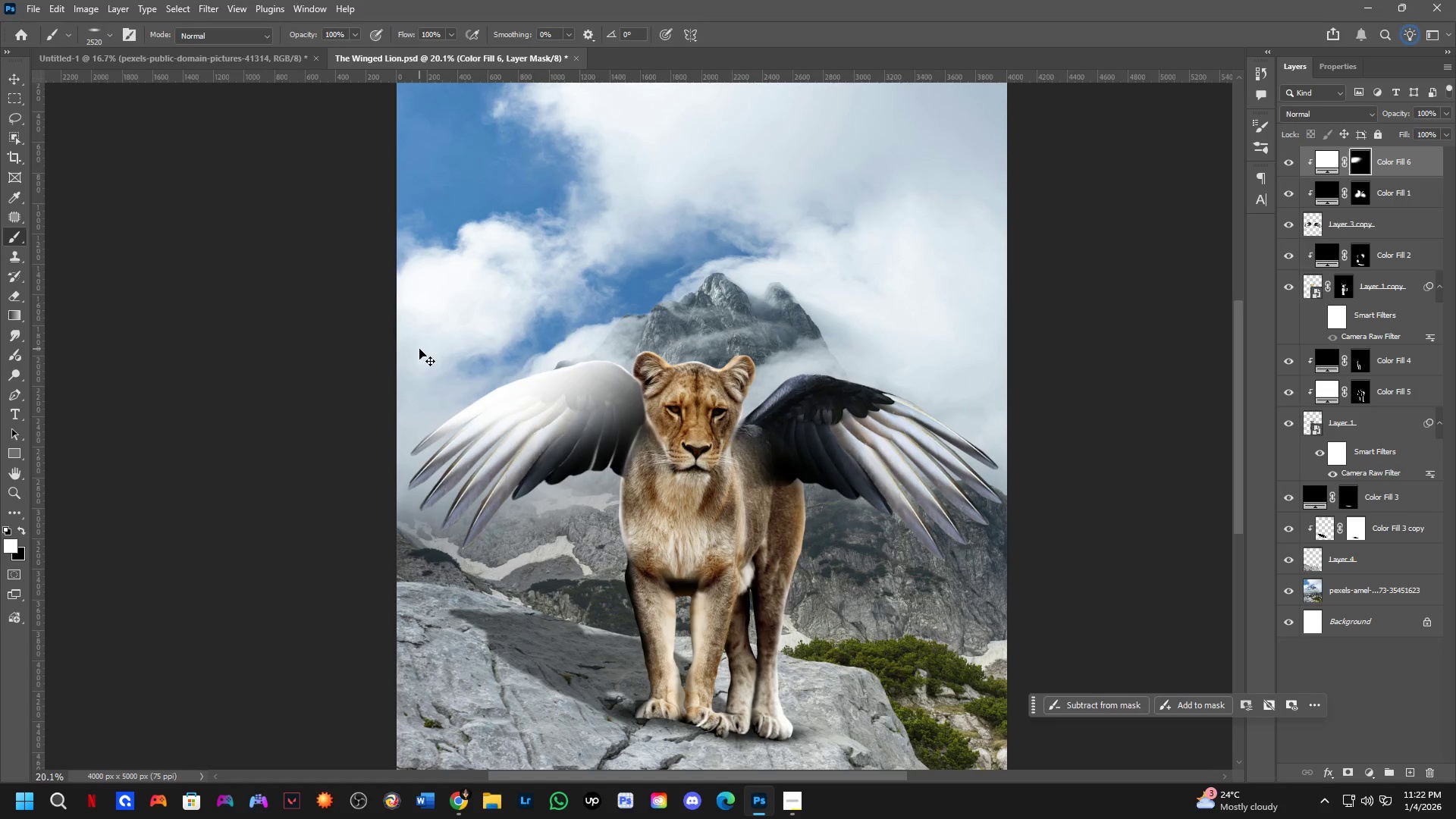 
key(Control+Z)
 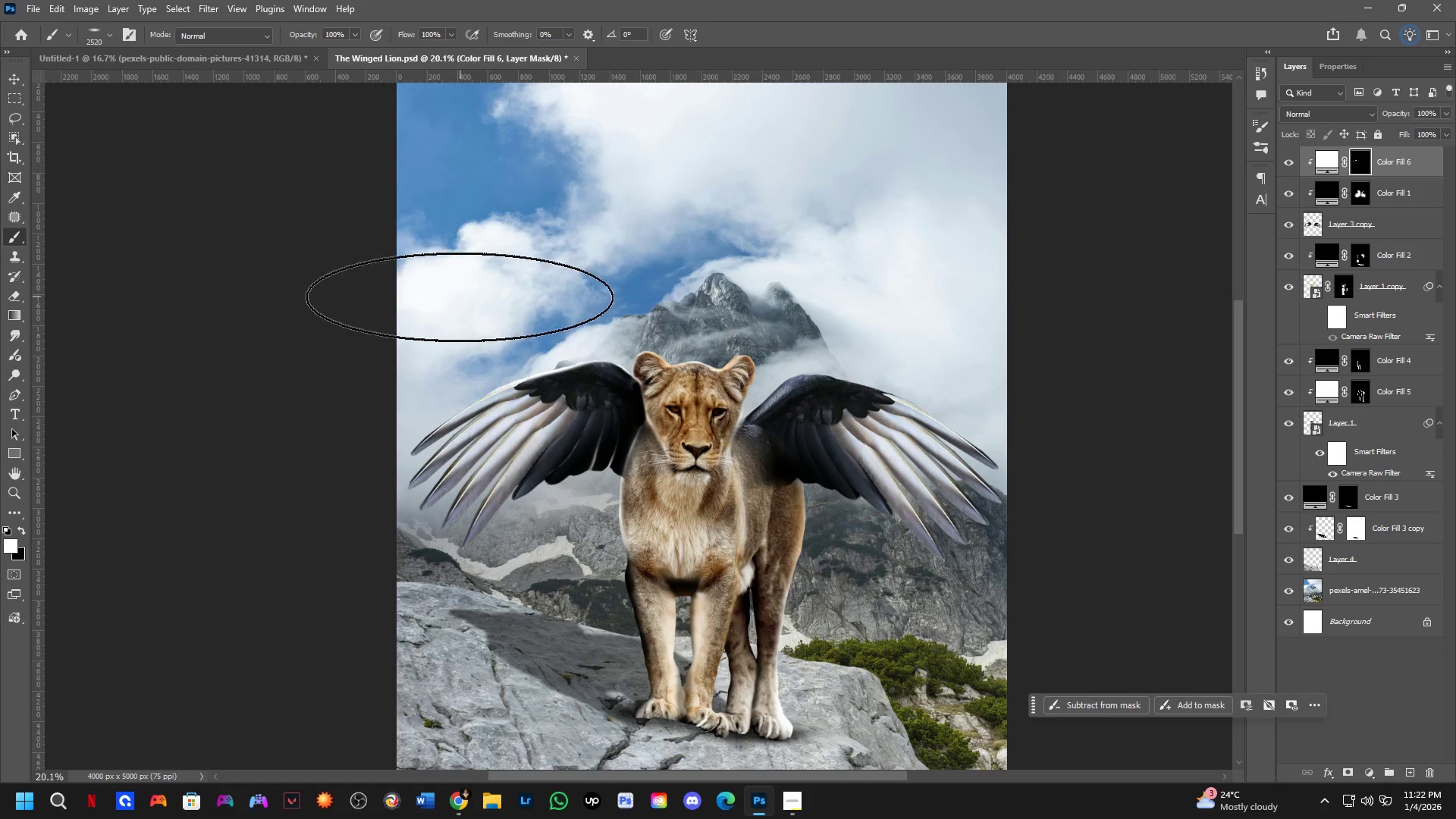 
left_click_drag(start_coordinate=[428, 334], to_coordinate=[410, 353])
 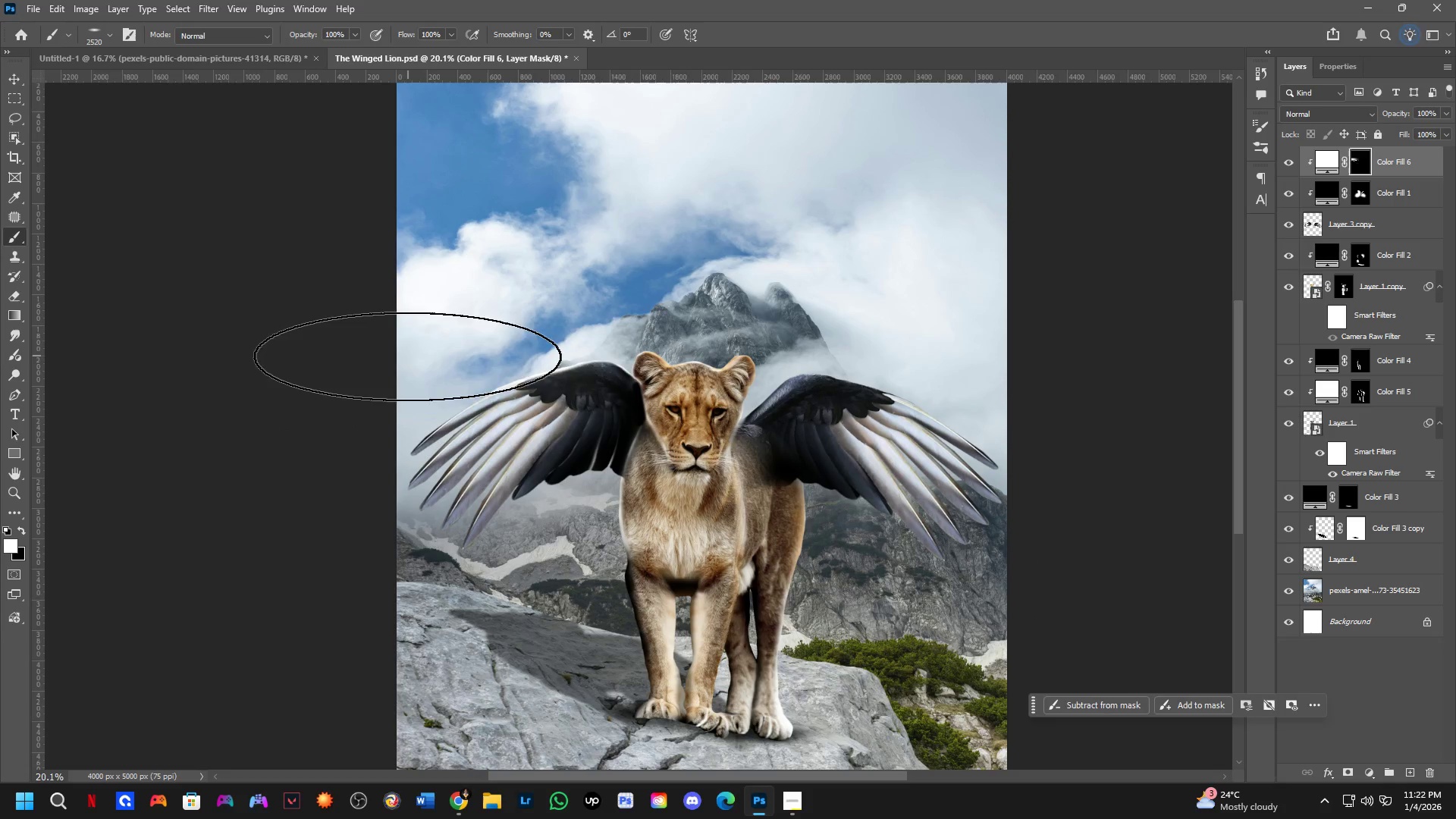 
left_click_drag(start_coordinate=[404, 362], to_coordinate=[398, 370])
 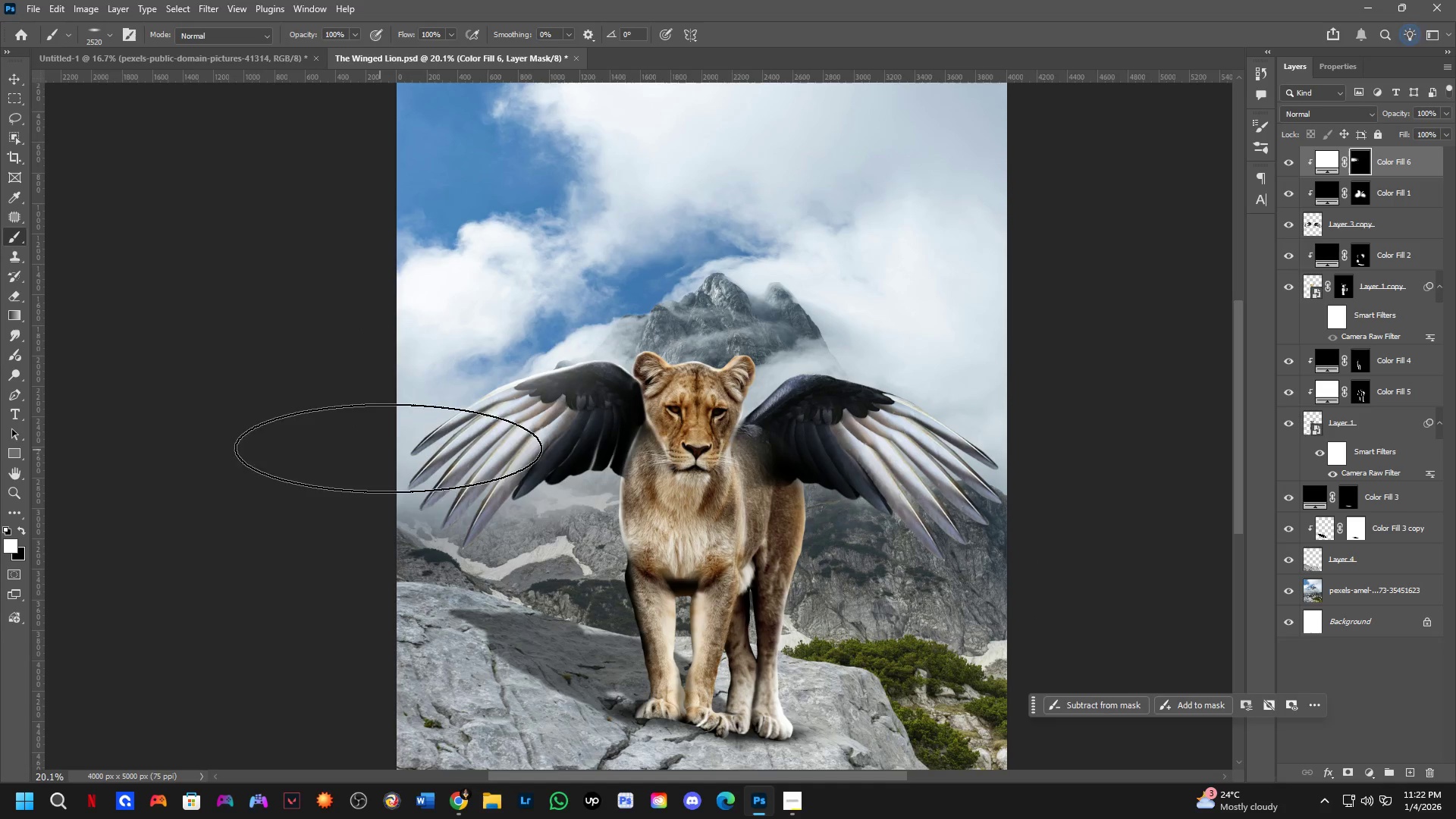 
hold_key(key=Space, duration=0.5)
 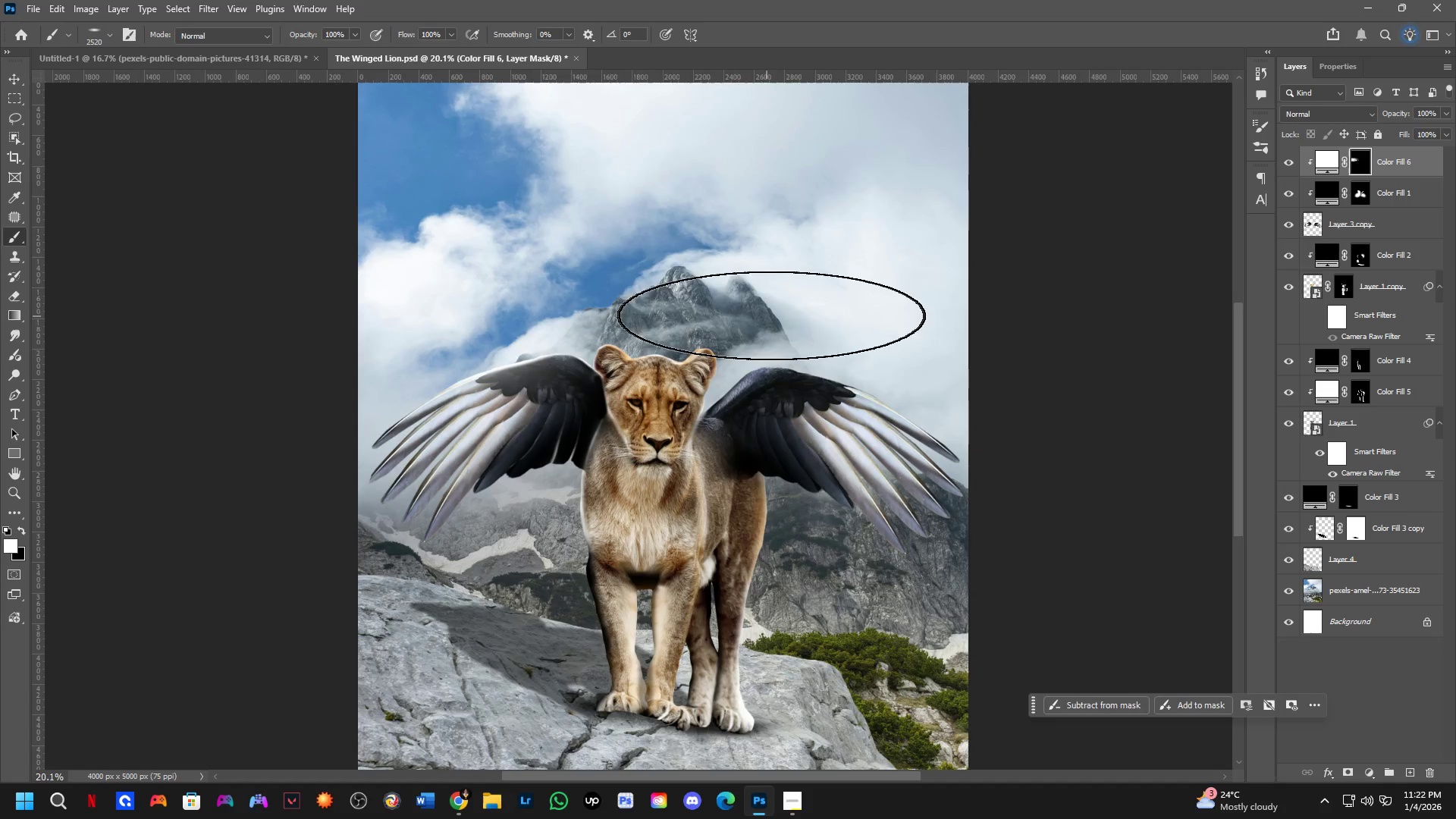 
left_click_drag(start_coordinate=[507, 492], to_coordinate=[468, 485])
 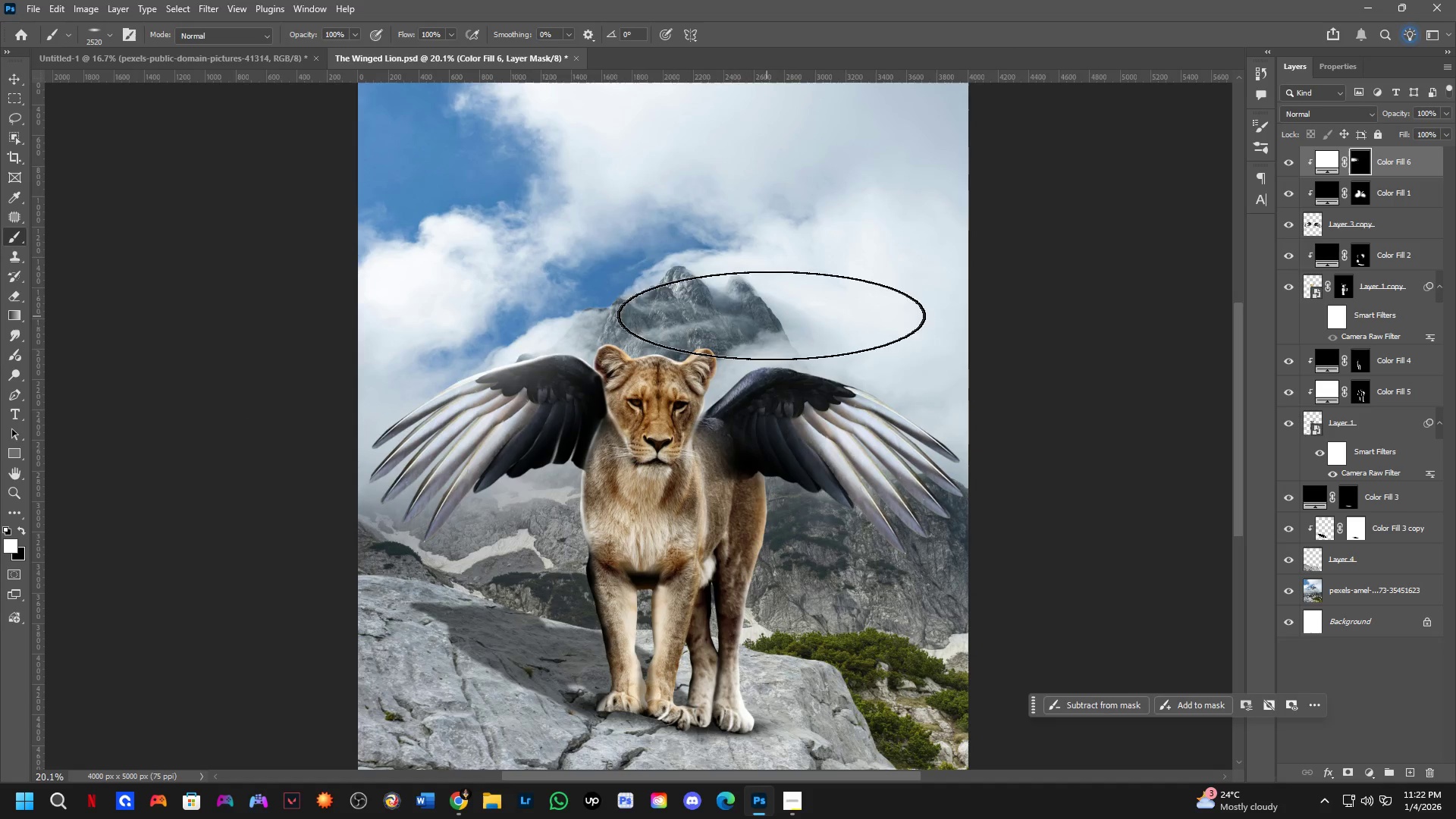 
left_click_drag(start_coordinate=[838, 347], to_coordinate=[845, 353])
 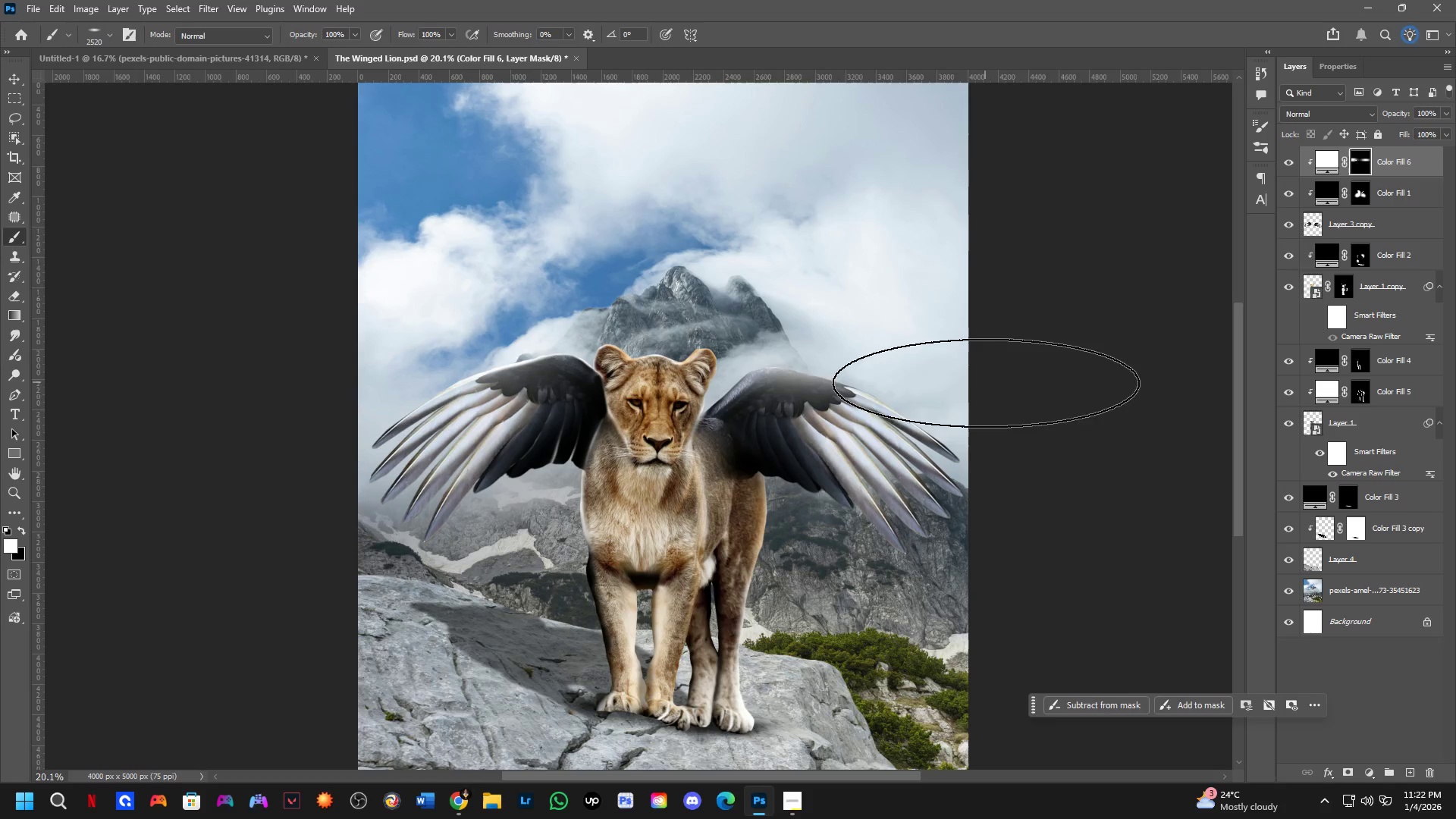 
key(Control+ControlLeft)
 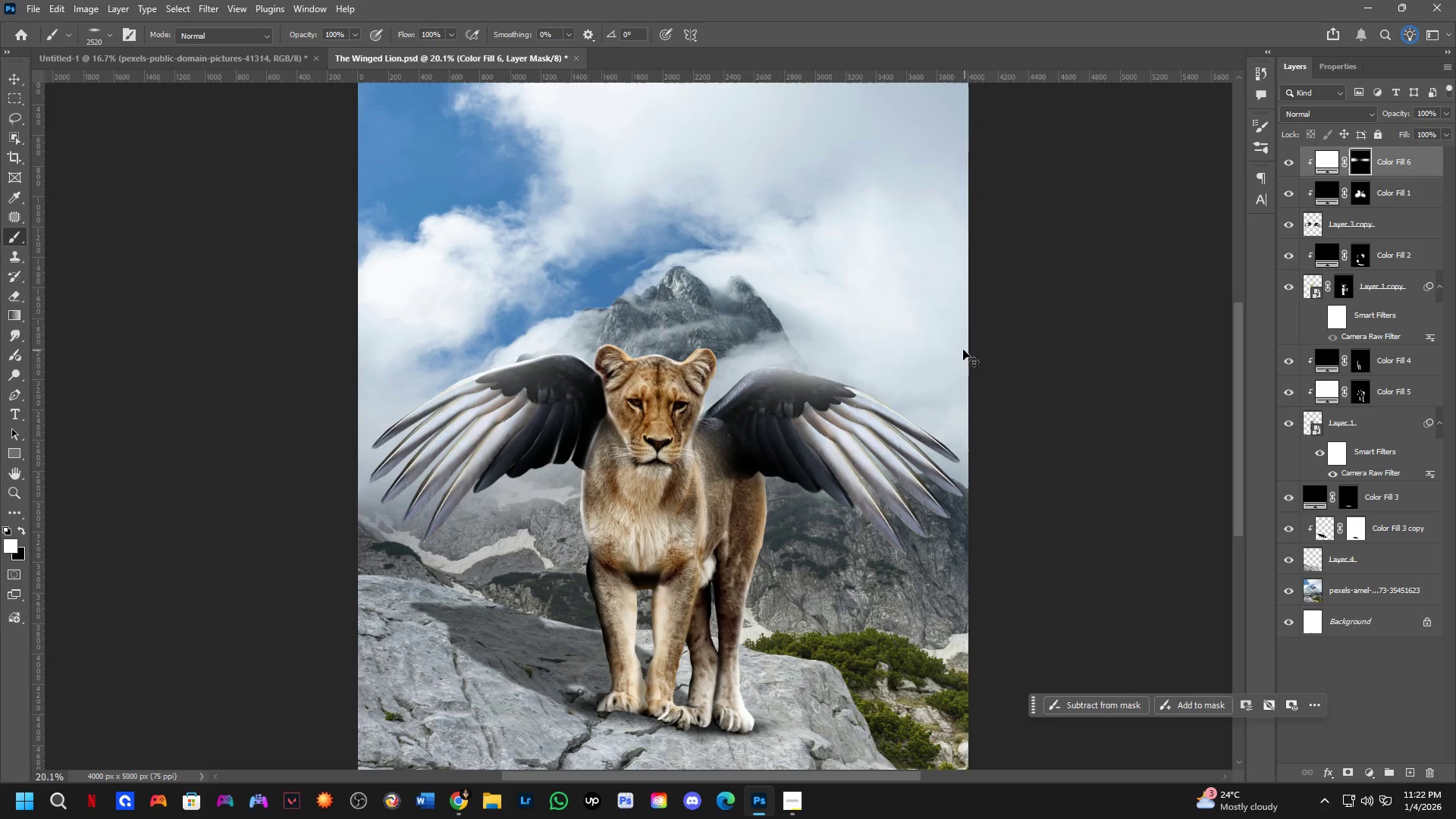 
key(Control+Z)
 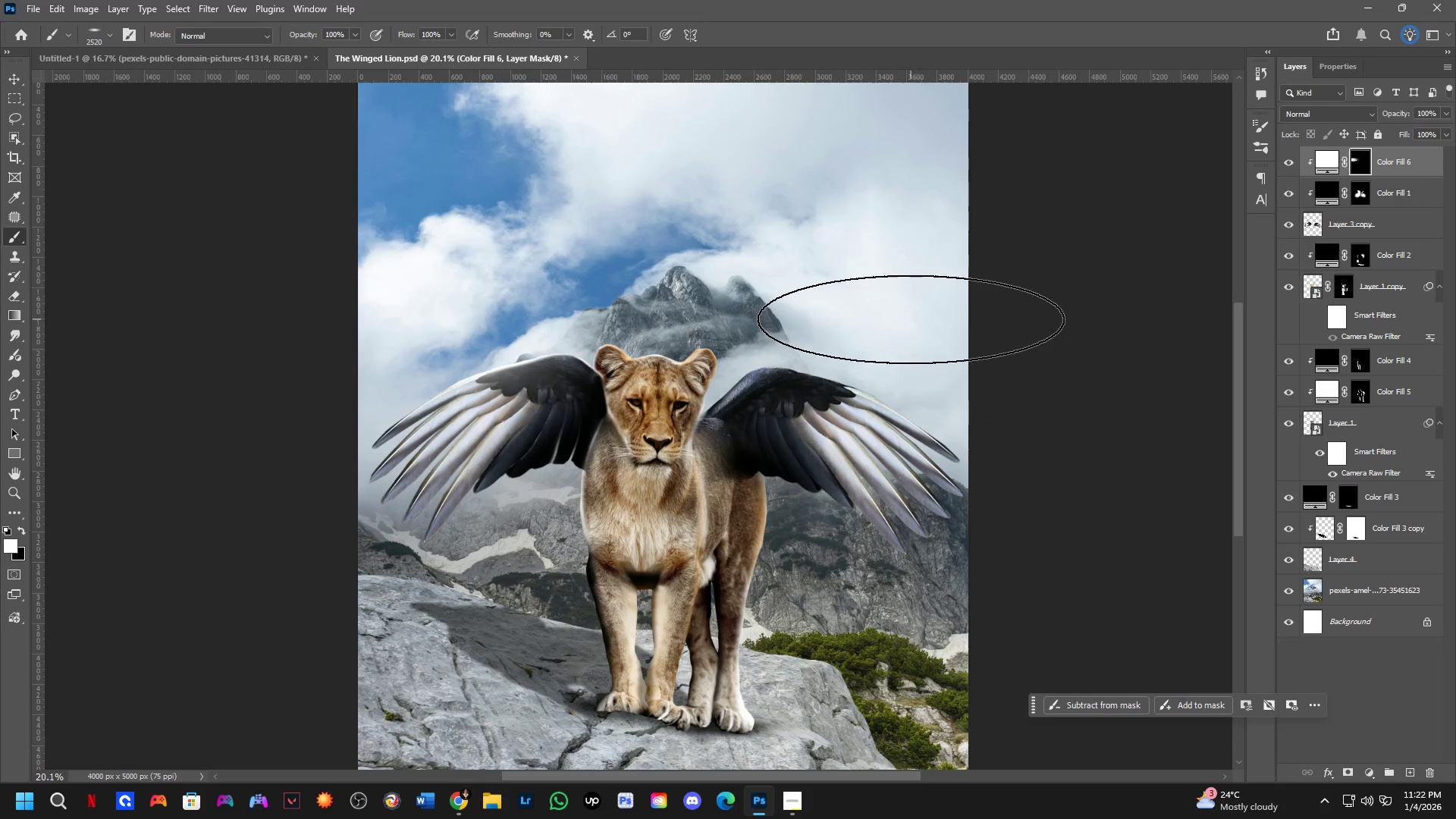 
left_click_drag(start_coordinate=[913, 319], to_coordinate=[1126, 505])
 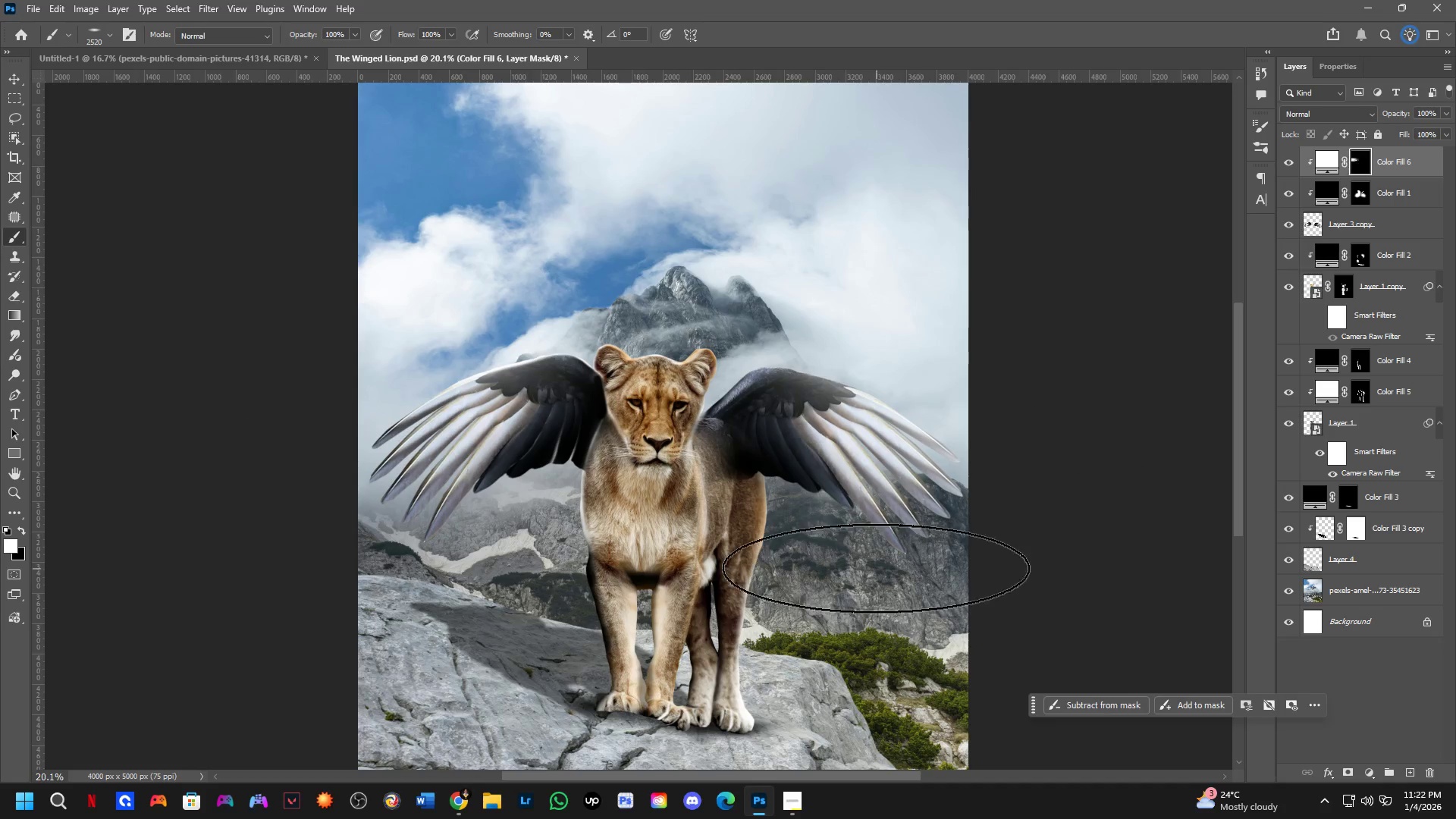 
hold_key(key=Space, duration=0.42)
 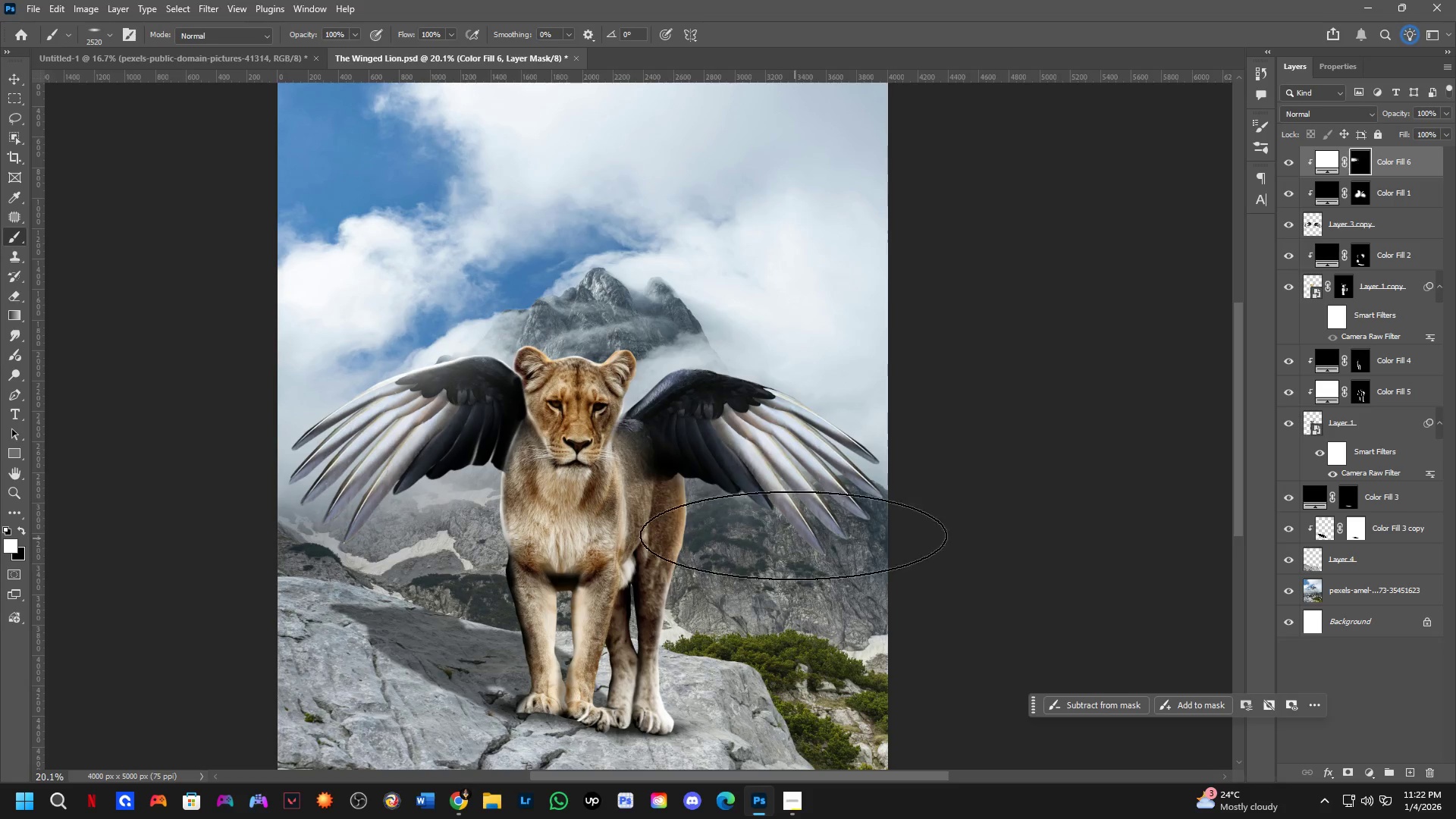 
left_click_drag(start_coordinate=[889, 563], to_coordinate=[808, 565])
 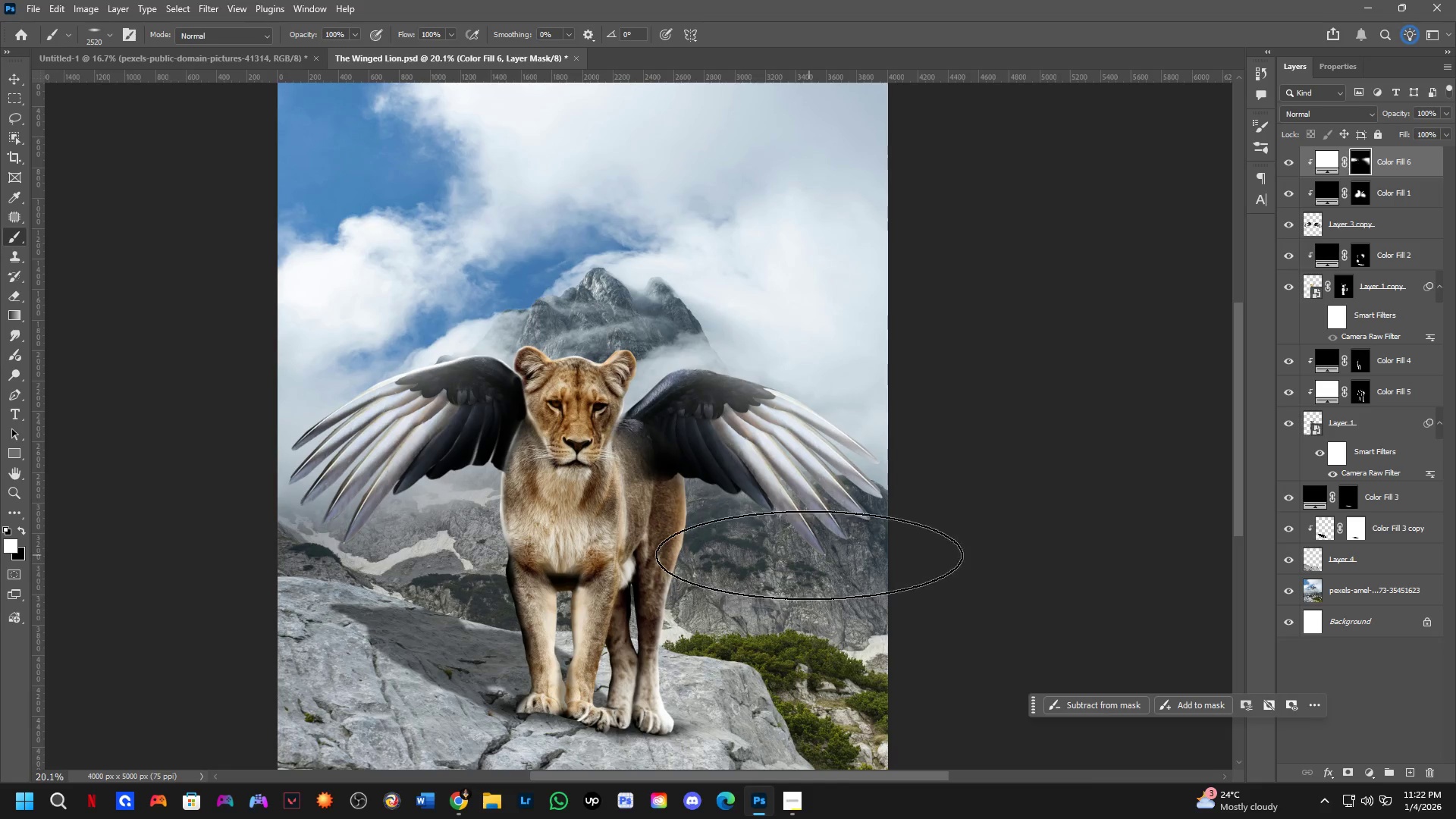 
key(Control+Z)
 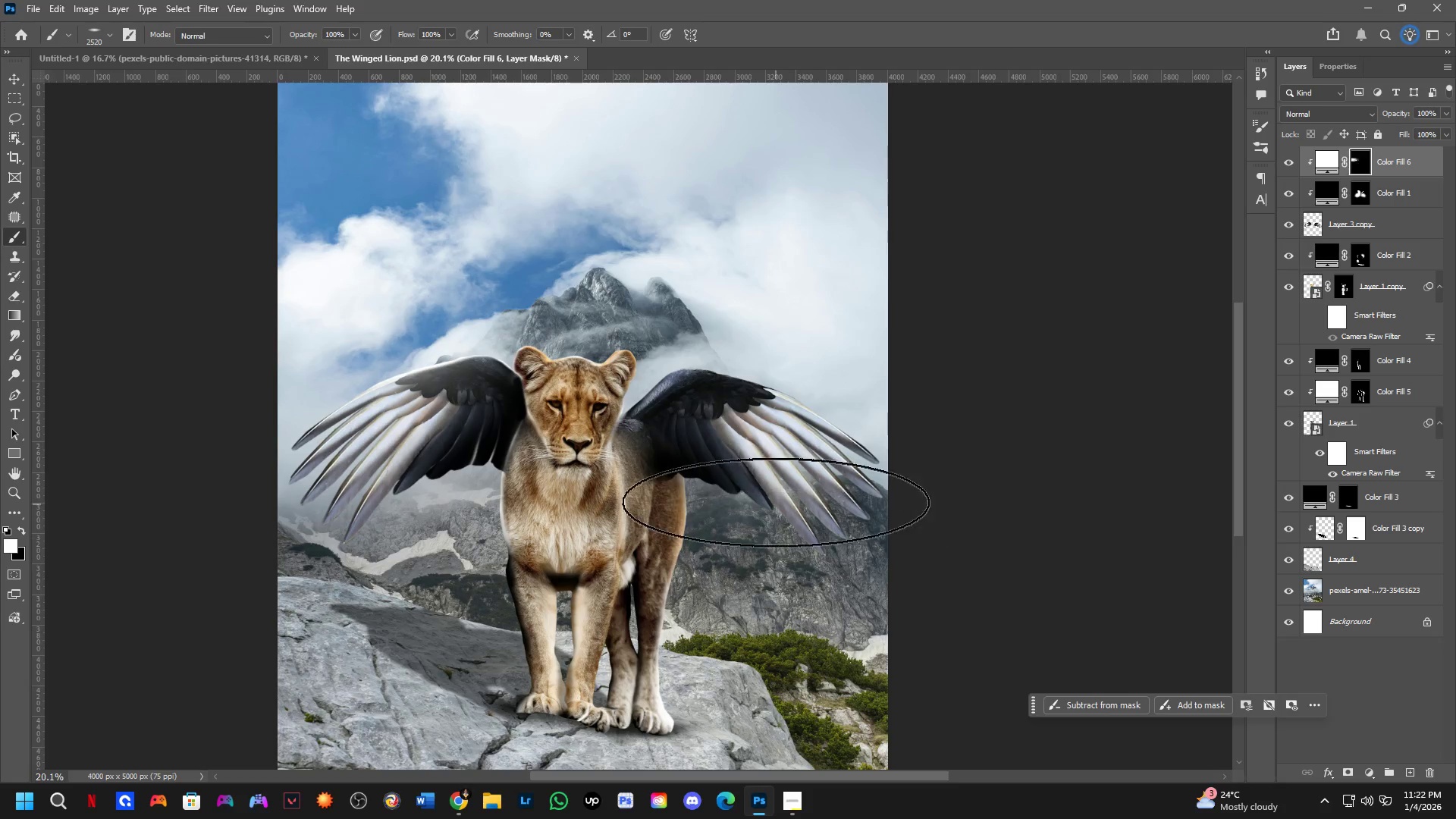 
hold_key(key=AltLeft, duration=0.55)
 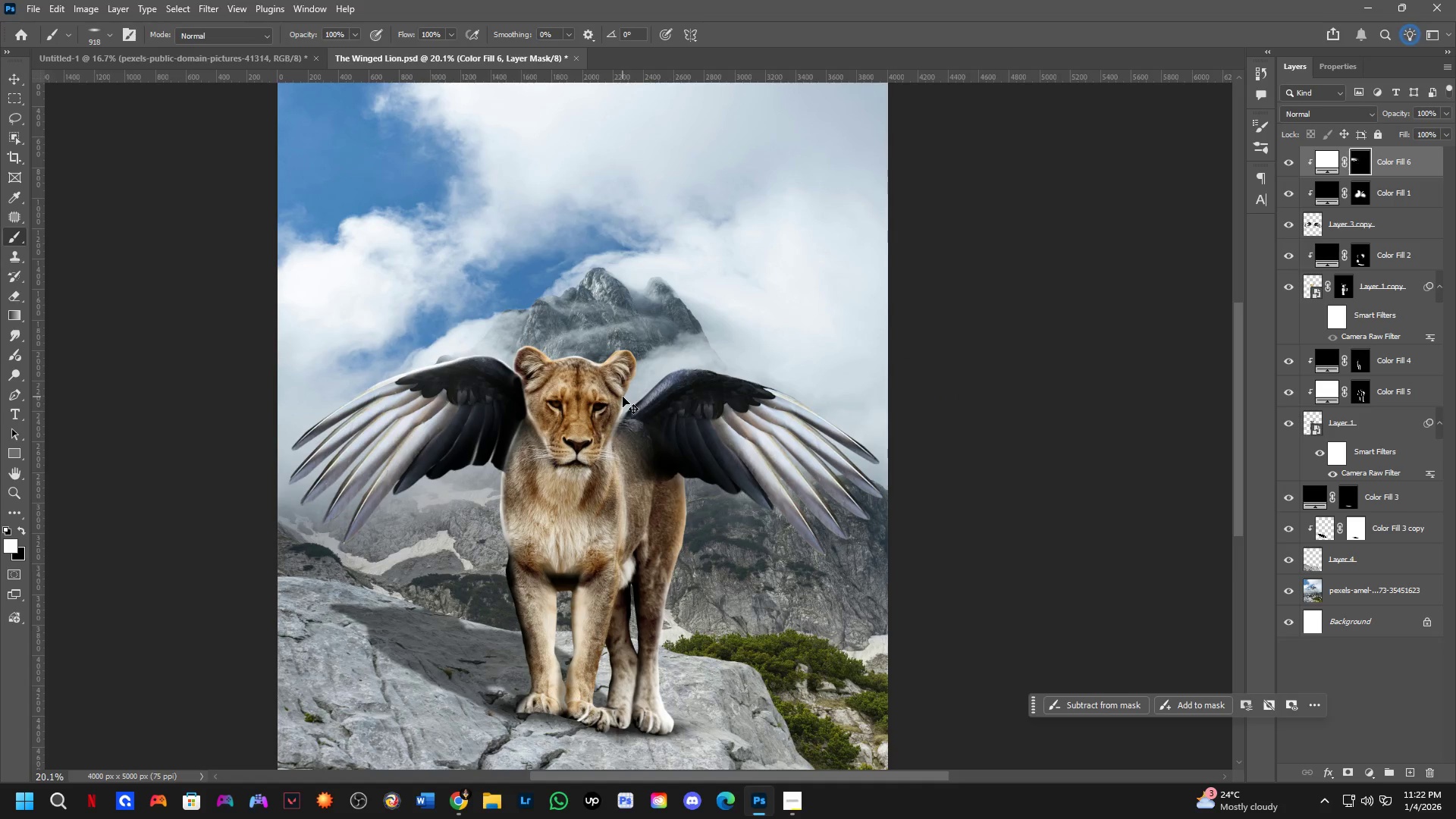 
hold_key(key=AltLeft, duration=1.5)
 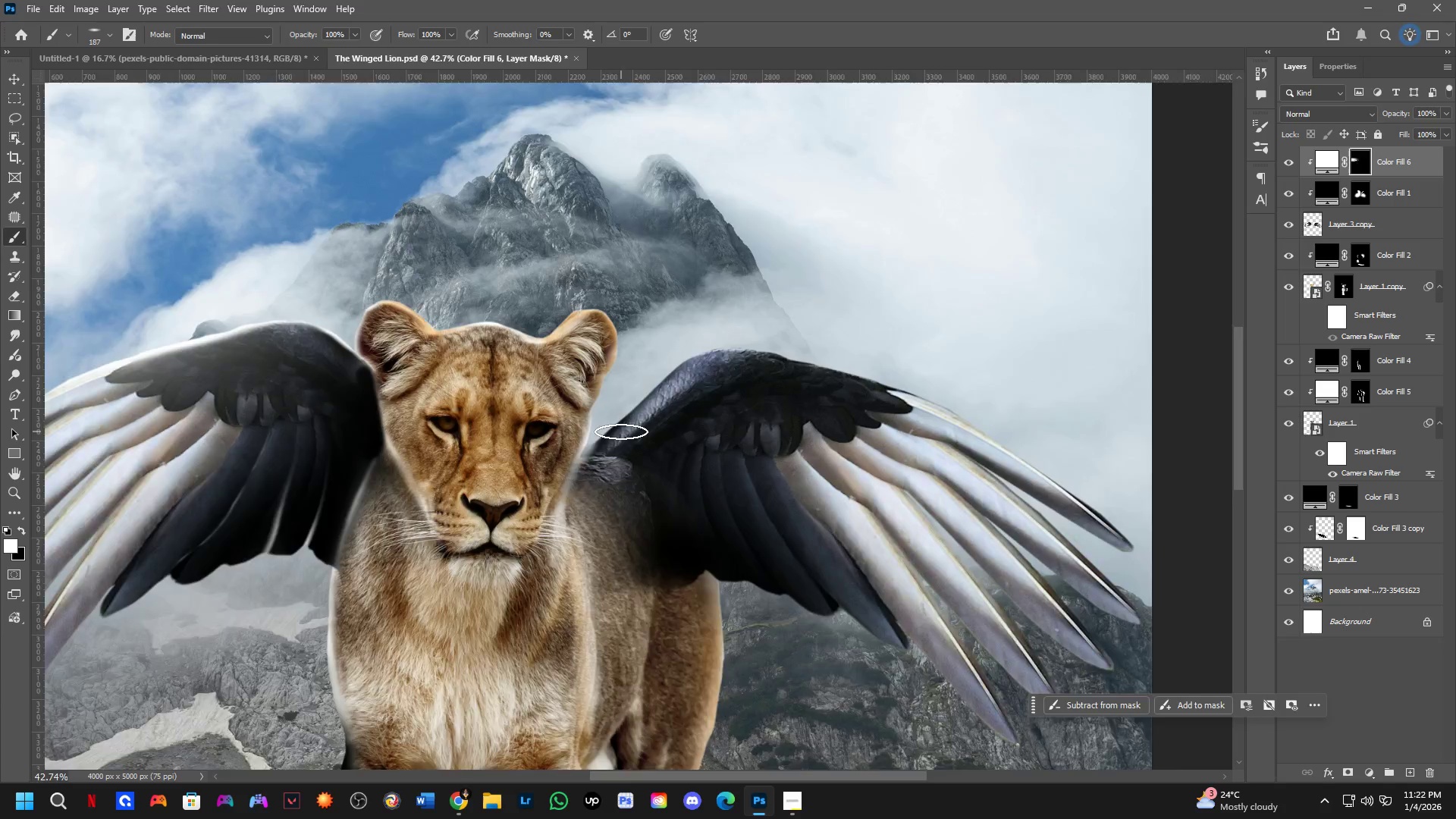 
key(Control+Z)
 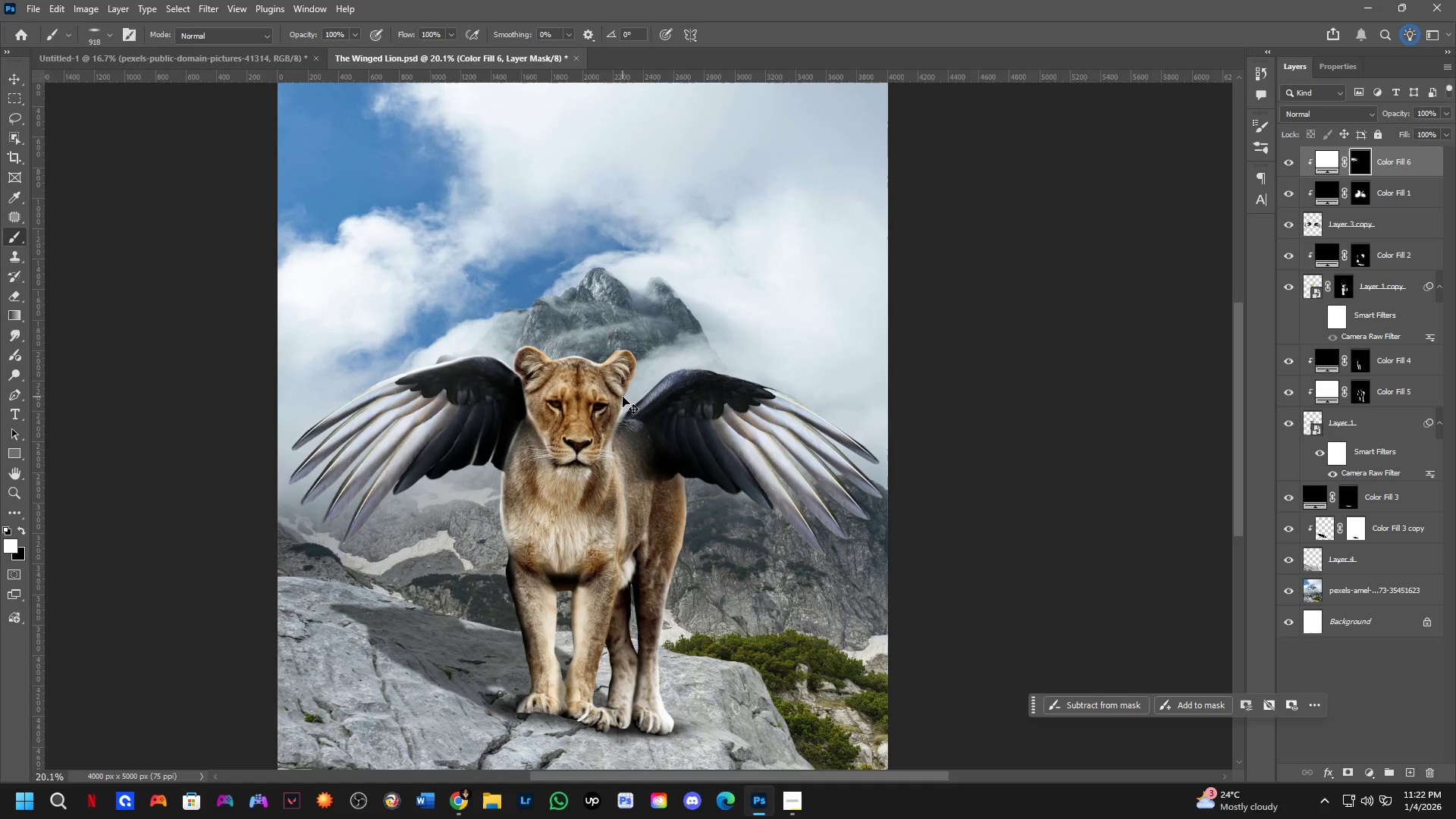 
key(Control+Shift+ShiftLeft)
 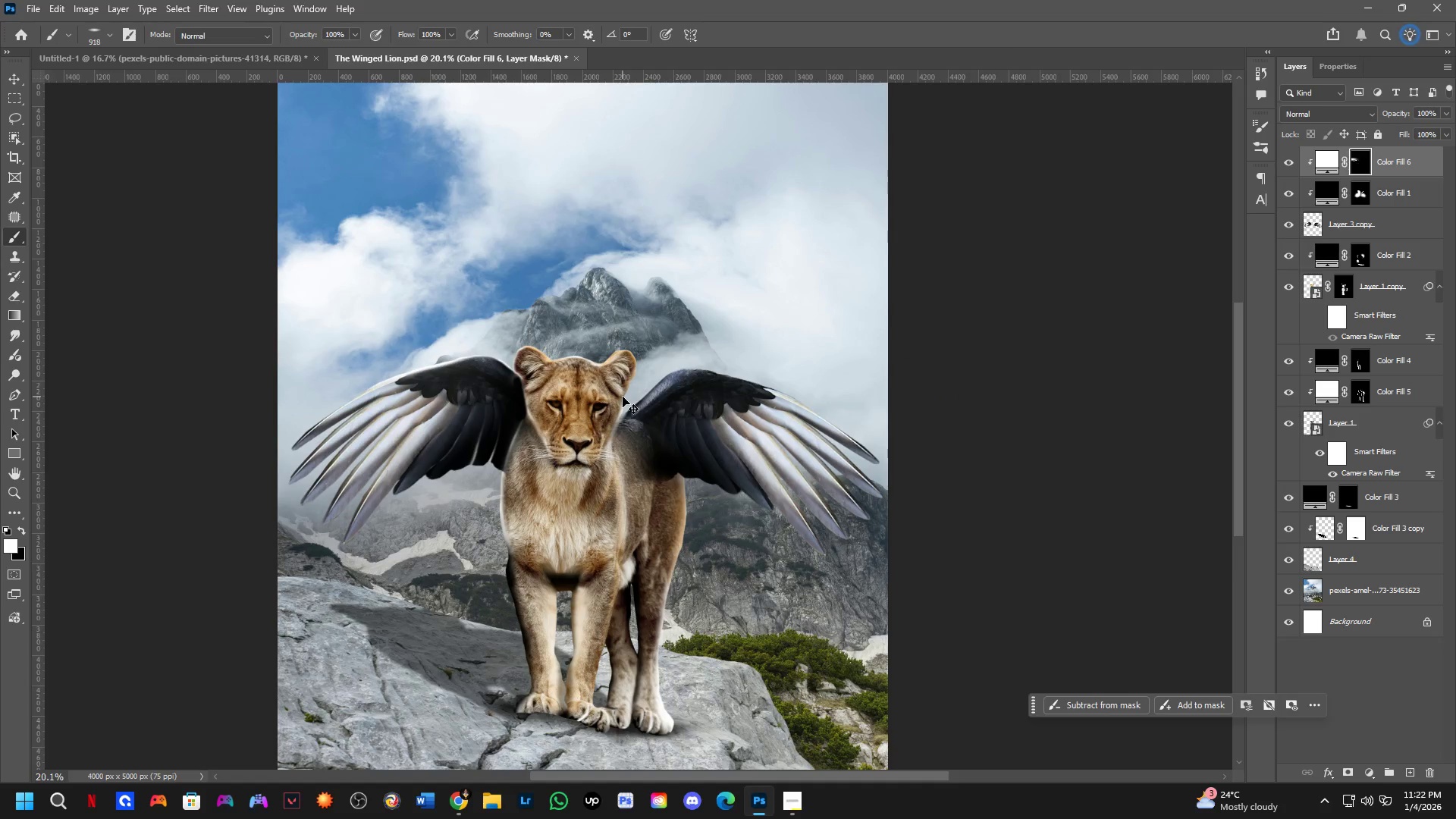 
key(Control+Shift+Z)
 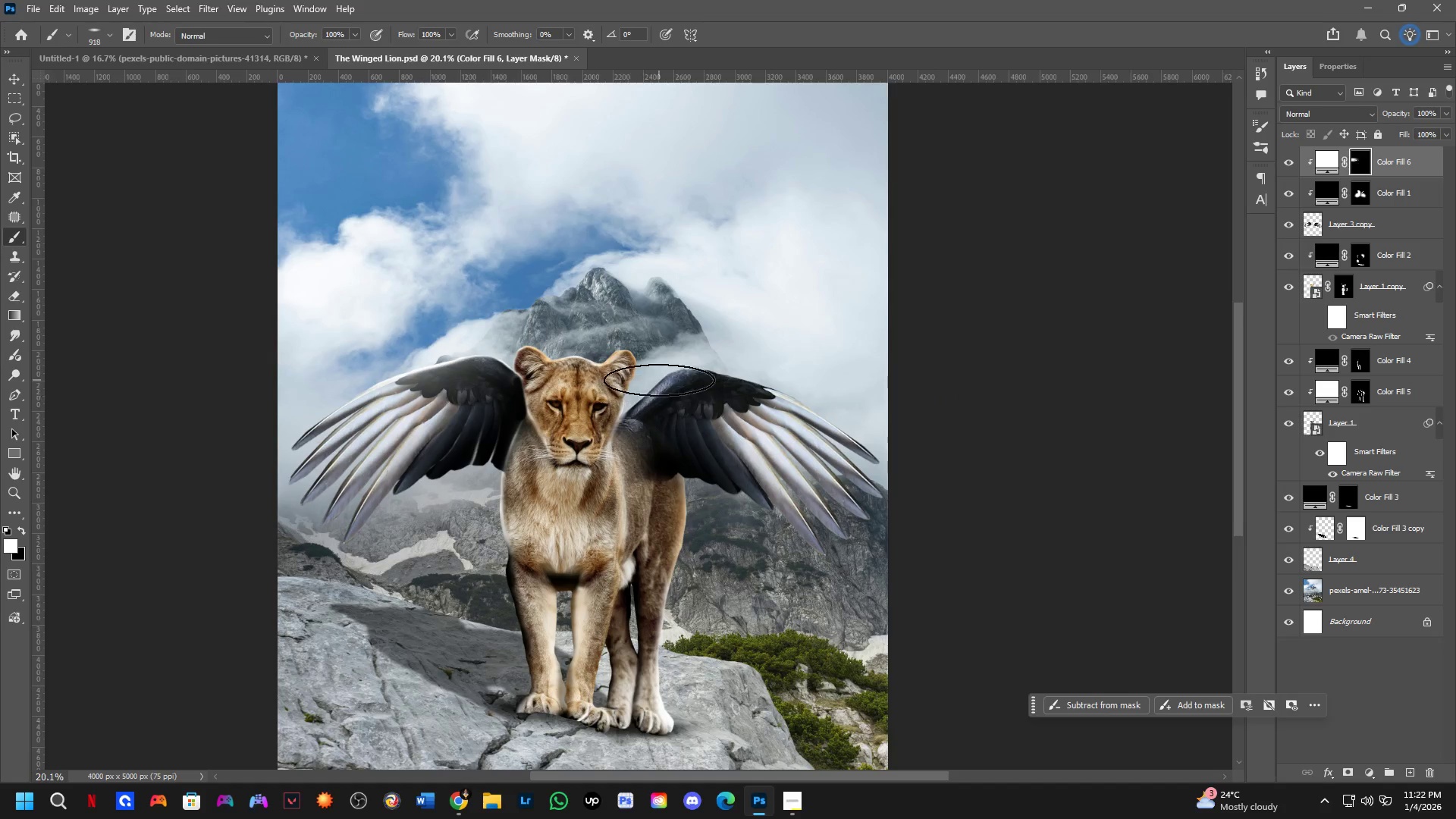 
scroll: coordinate [661, 375], scroll_direction: up, amount: 6.0
 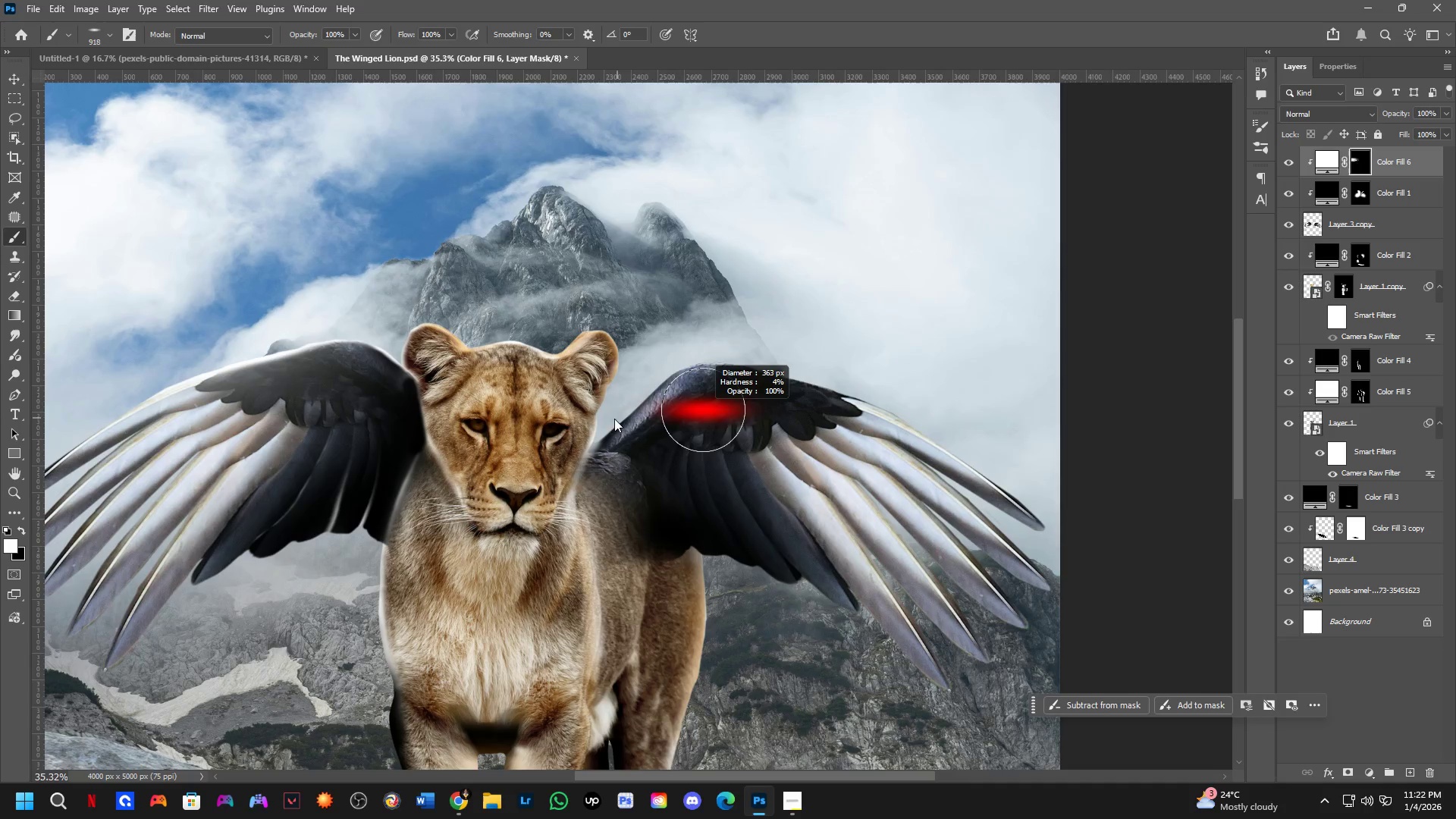 
key(Alt+AltLeft)
 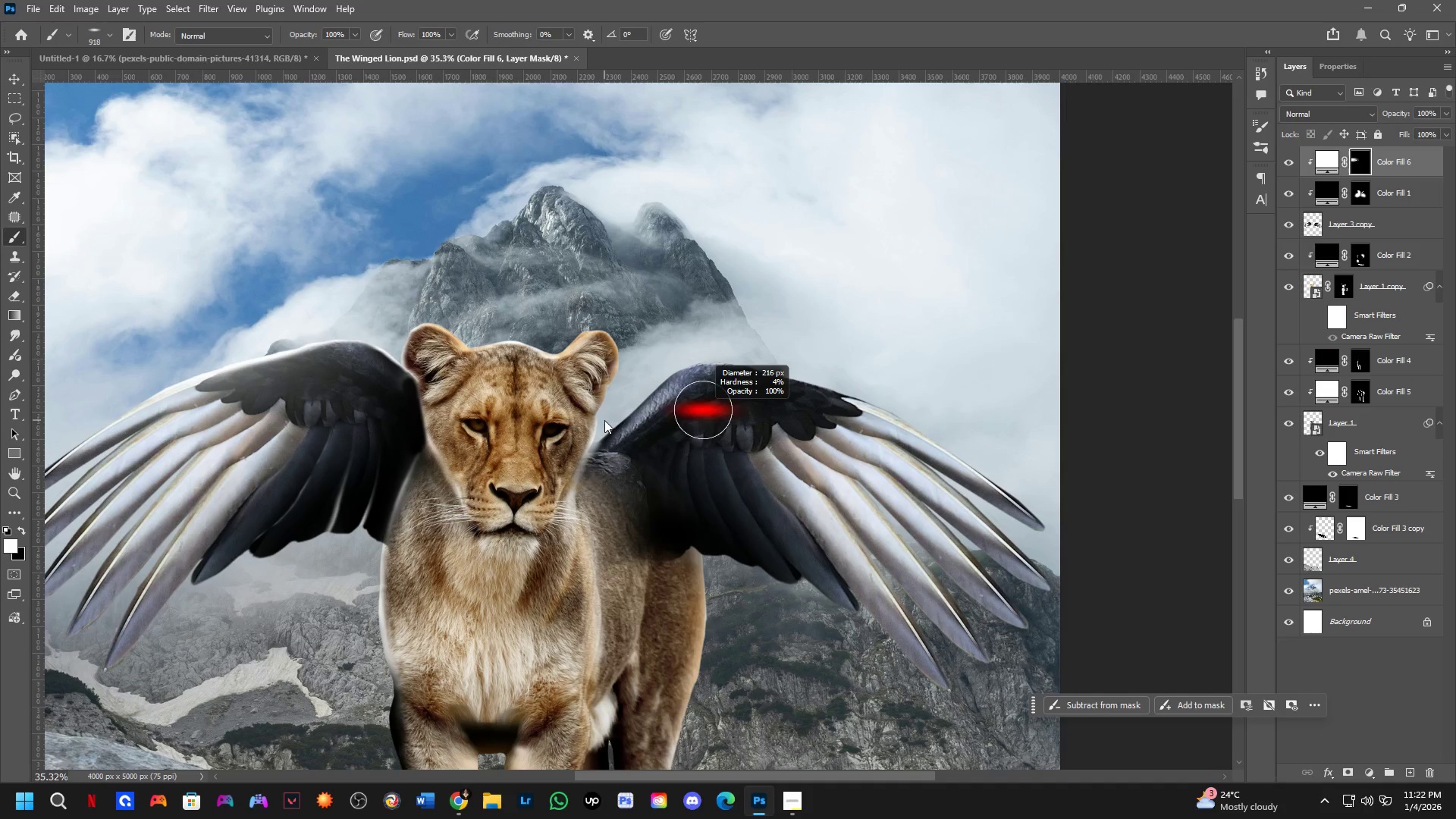 
key(Alt+AltLeft)
 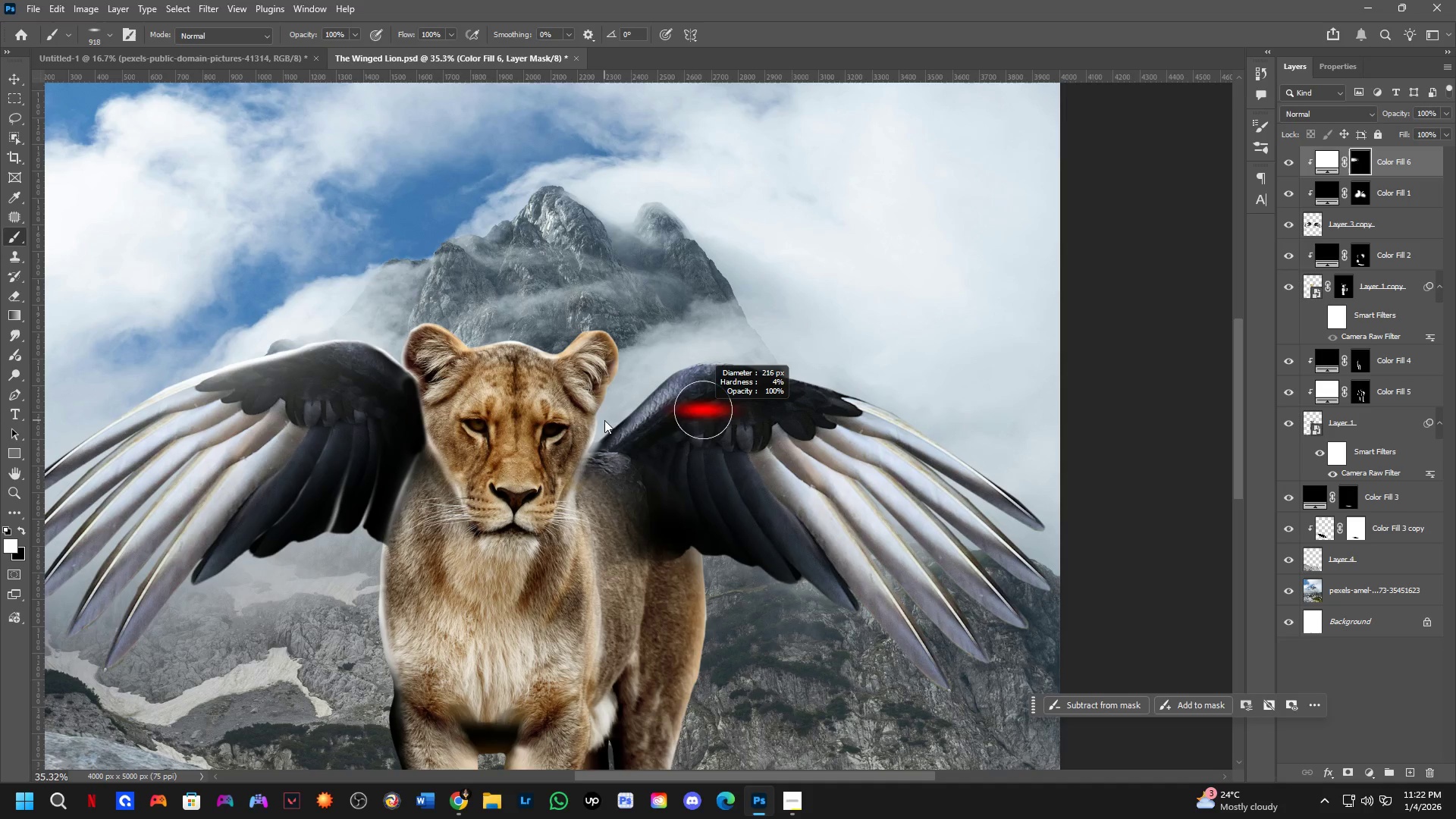 
key(Alt+AltLeft)
 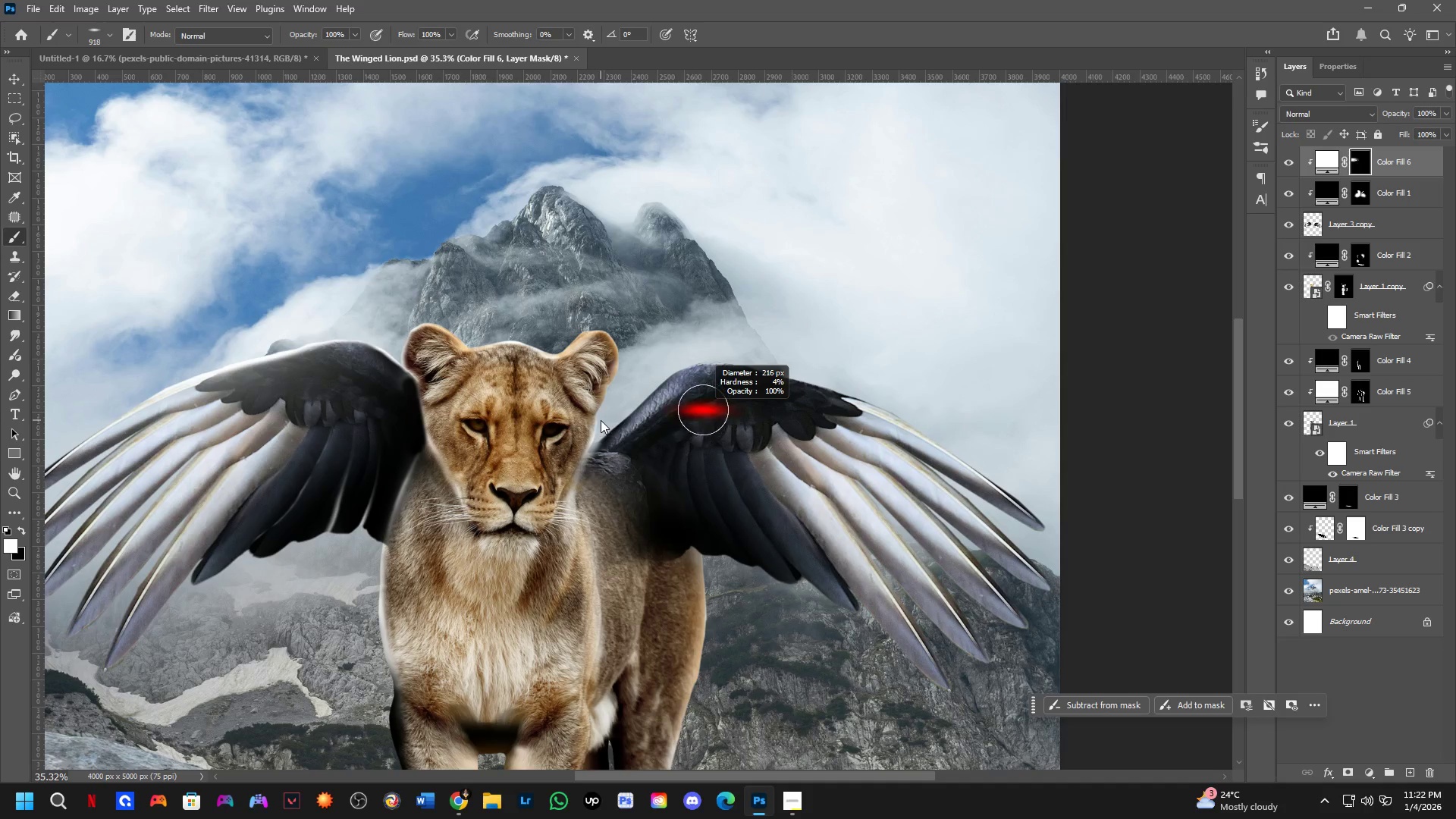 
key(Alt+AltLeft)
 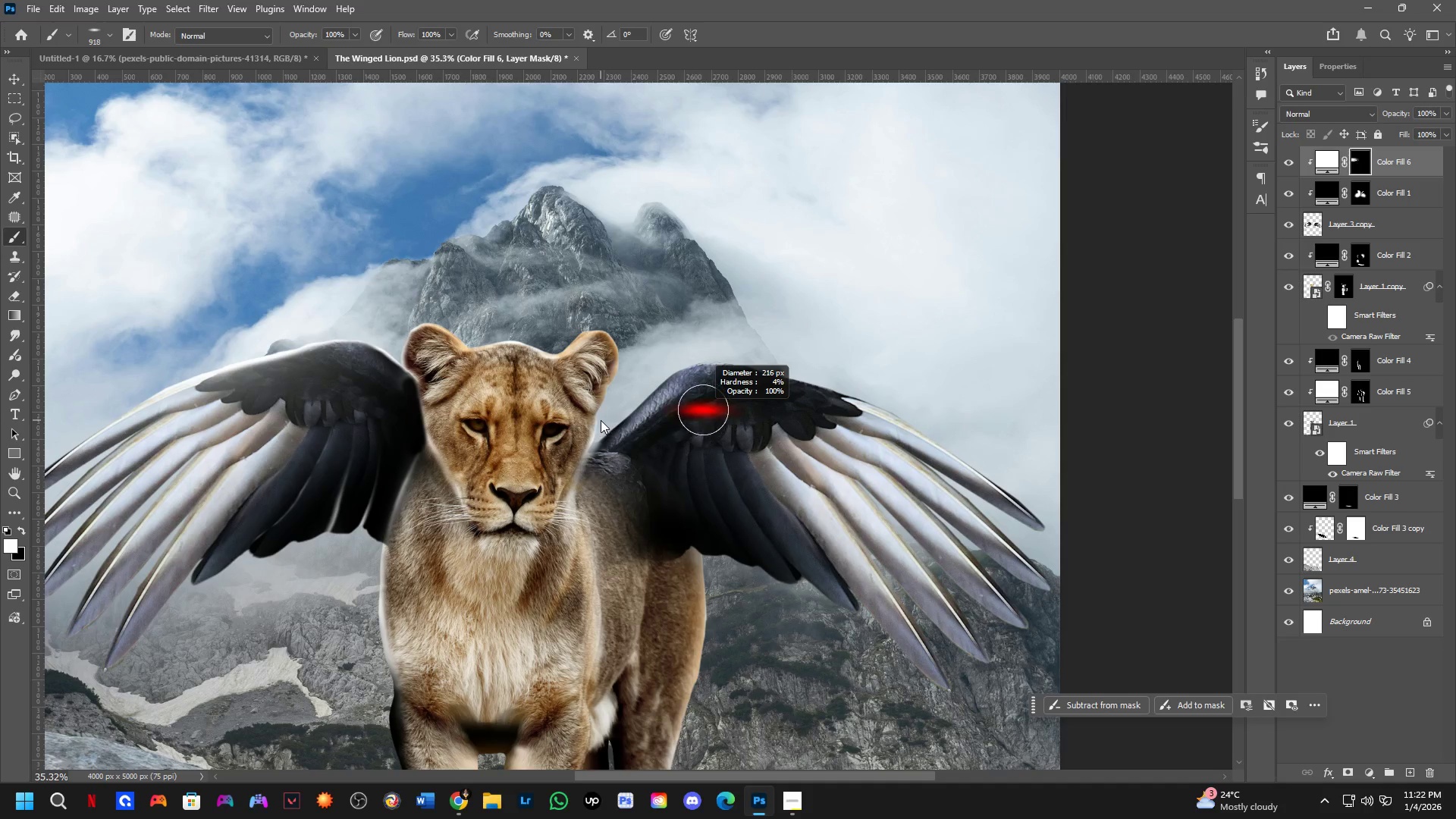 
key(Alt+AltLeft)
 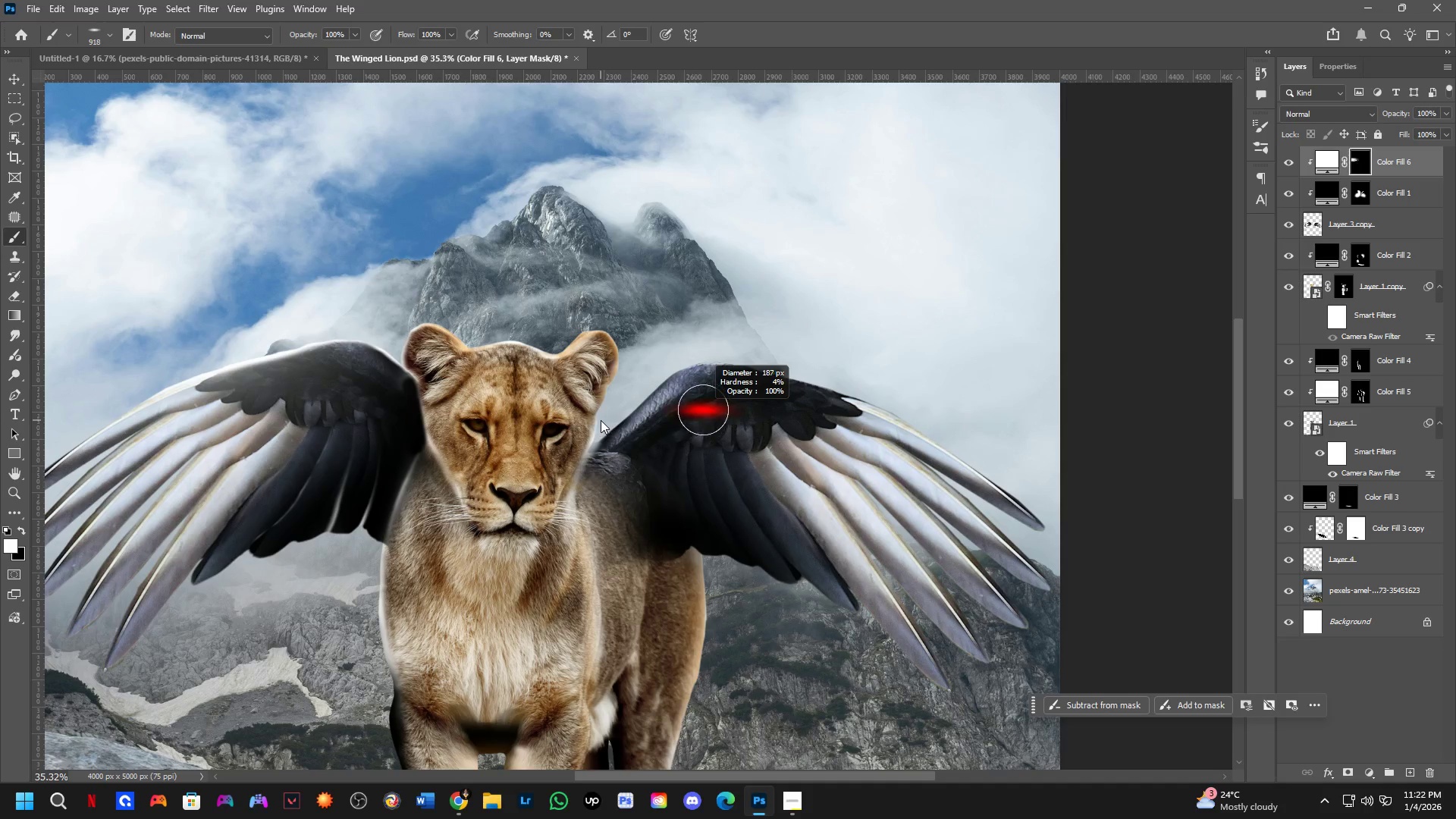 
key(Alt+AltLeft)
 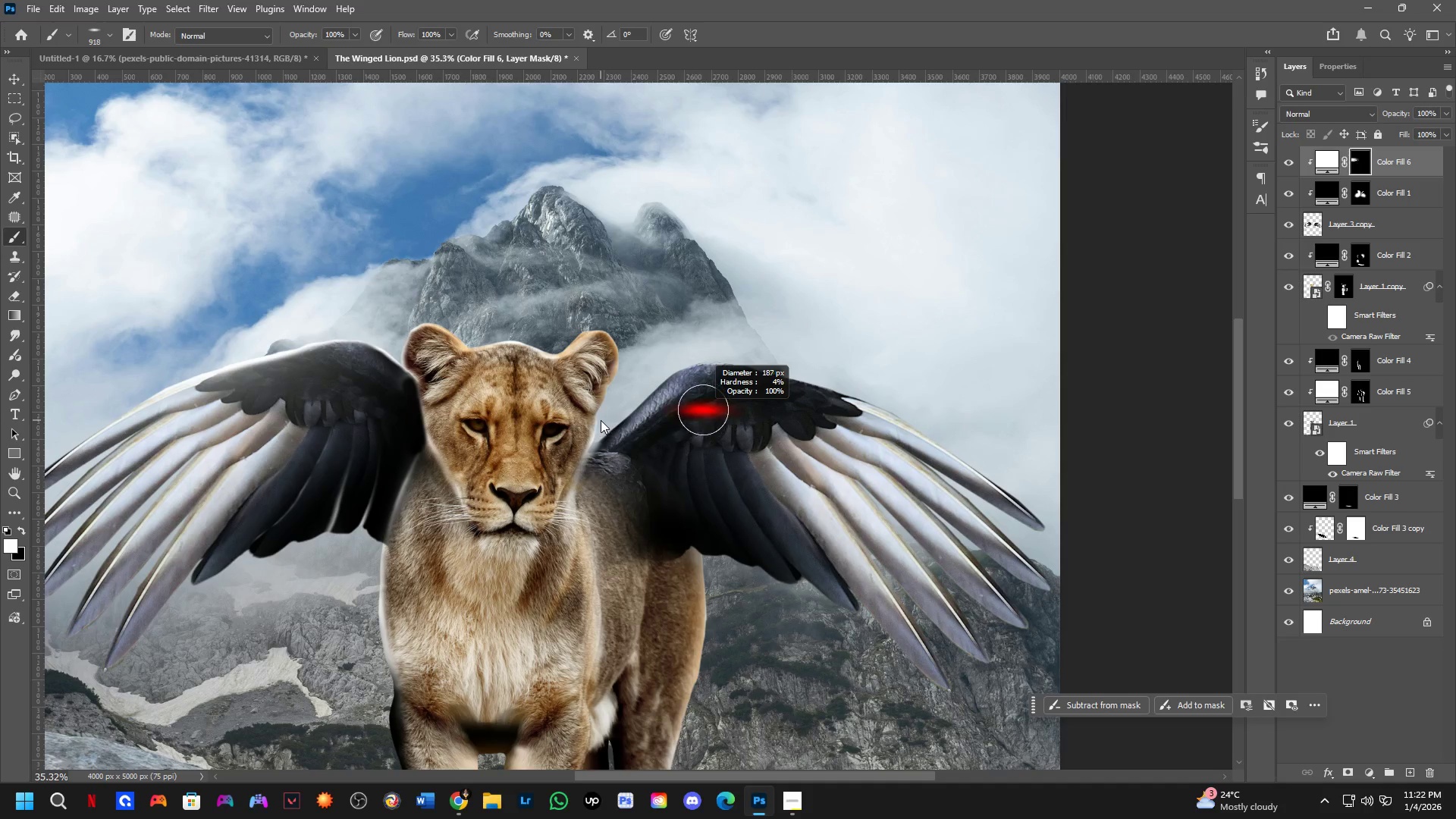 
hold_key(key=AltLeft, duration=0.81)
scroll: coordinate [609, 433], scroll_direction: up, amount: 5.0
 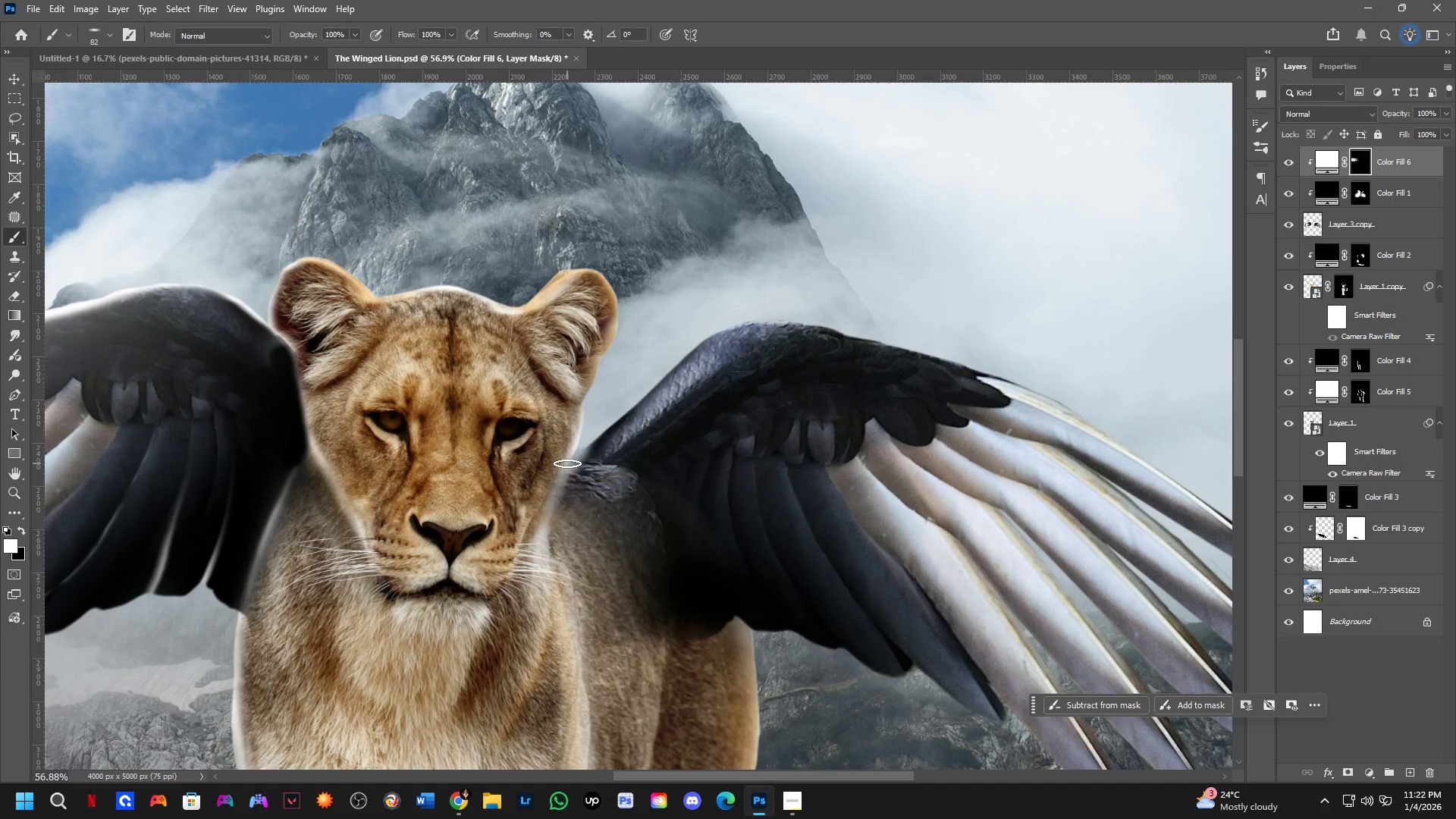 
left_click_drag(start_coordinate=[582, 447], to_coordinate=[769, 313])
 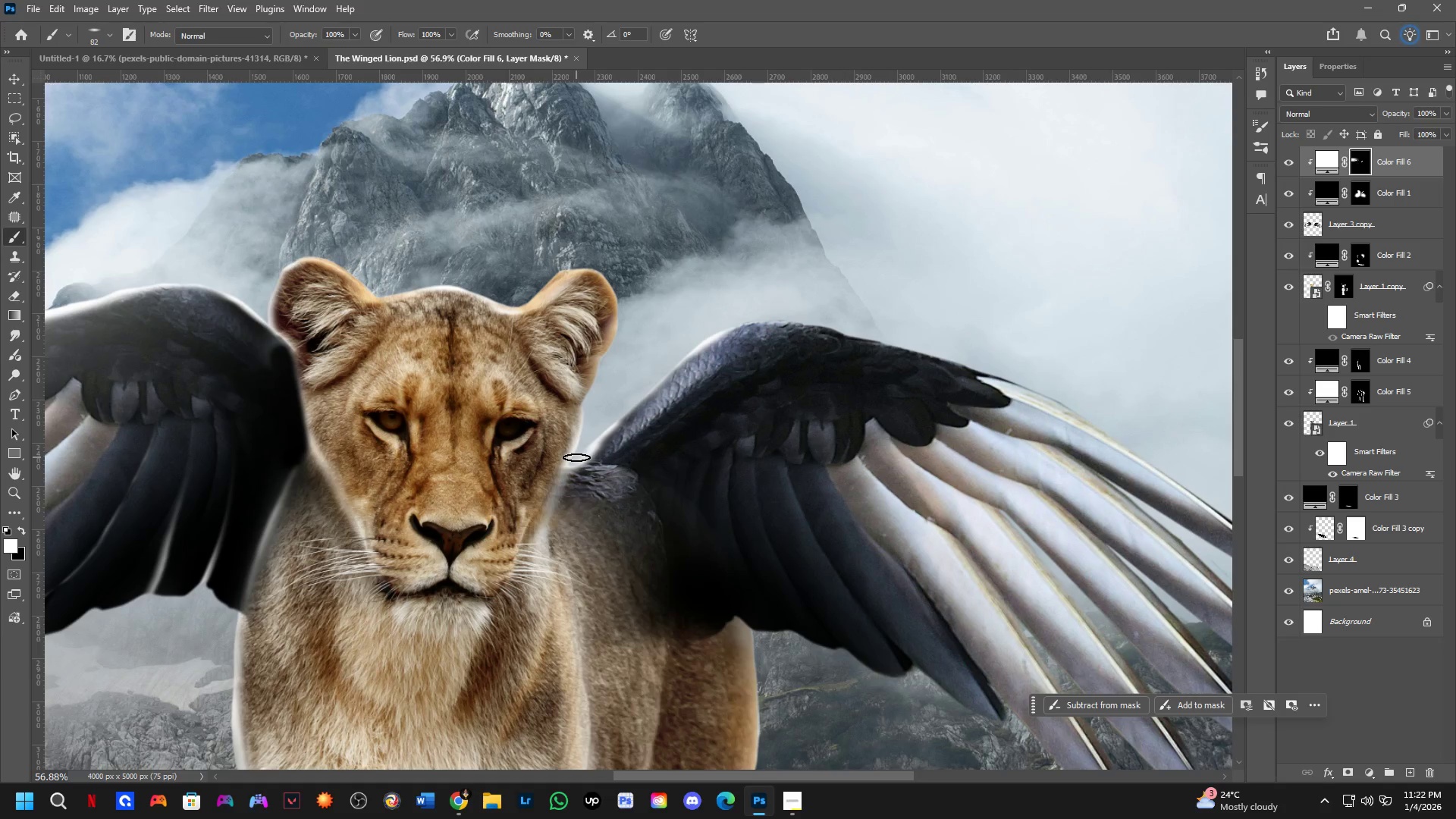 
left_click_drag(start_coordinate=[588, 445], to_coordinate=[707, 335])
 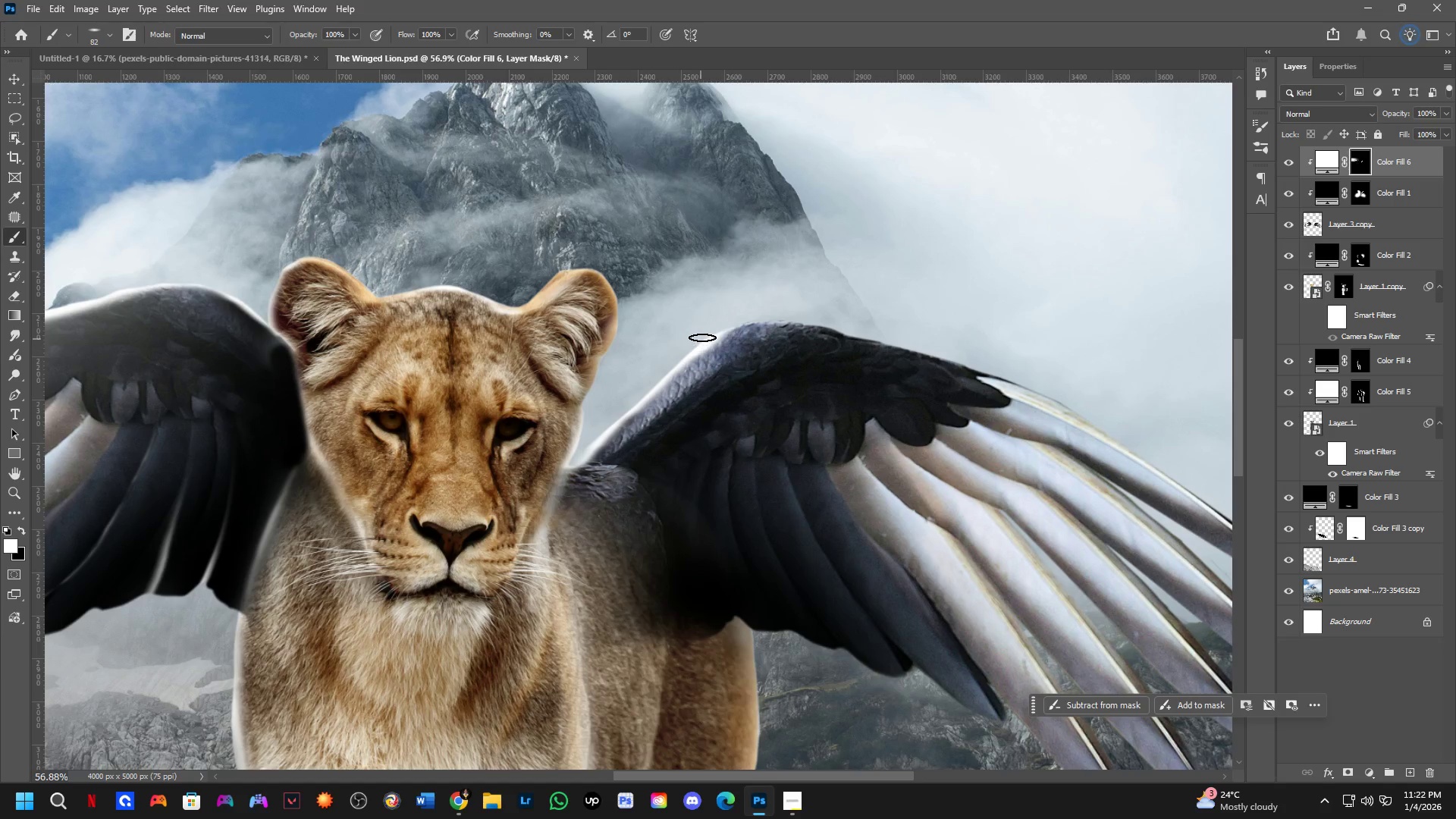 
left_click_drag(start_coordinate=[711, 331], to_coordinate=[974, 362])
 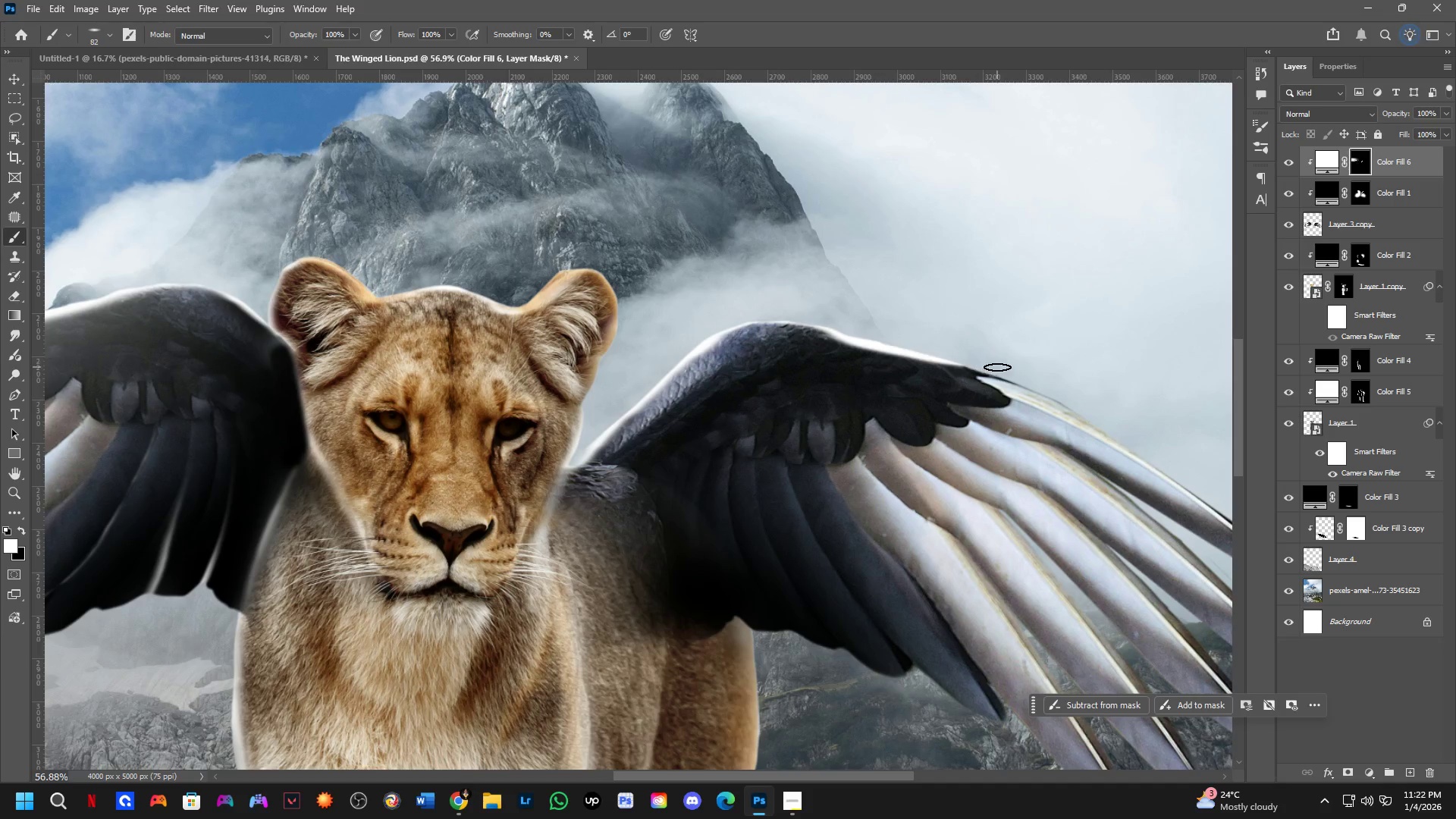 
hold_key(key=Space, duration=0.53)
 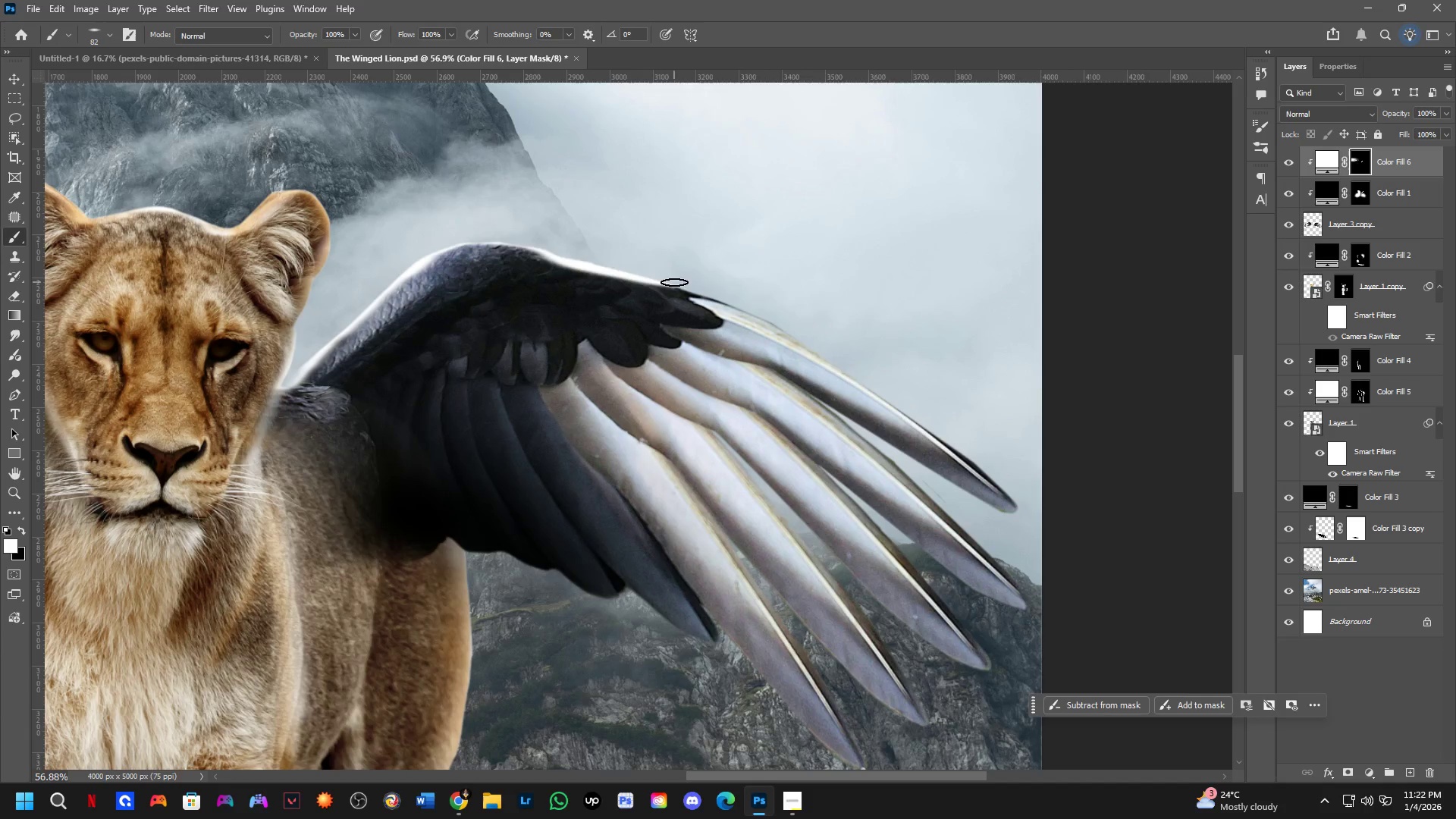 
left_click_drag(start_coordinate=[986, 363], to_coordinate=[698, 284])
 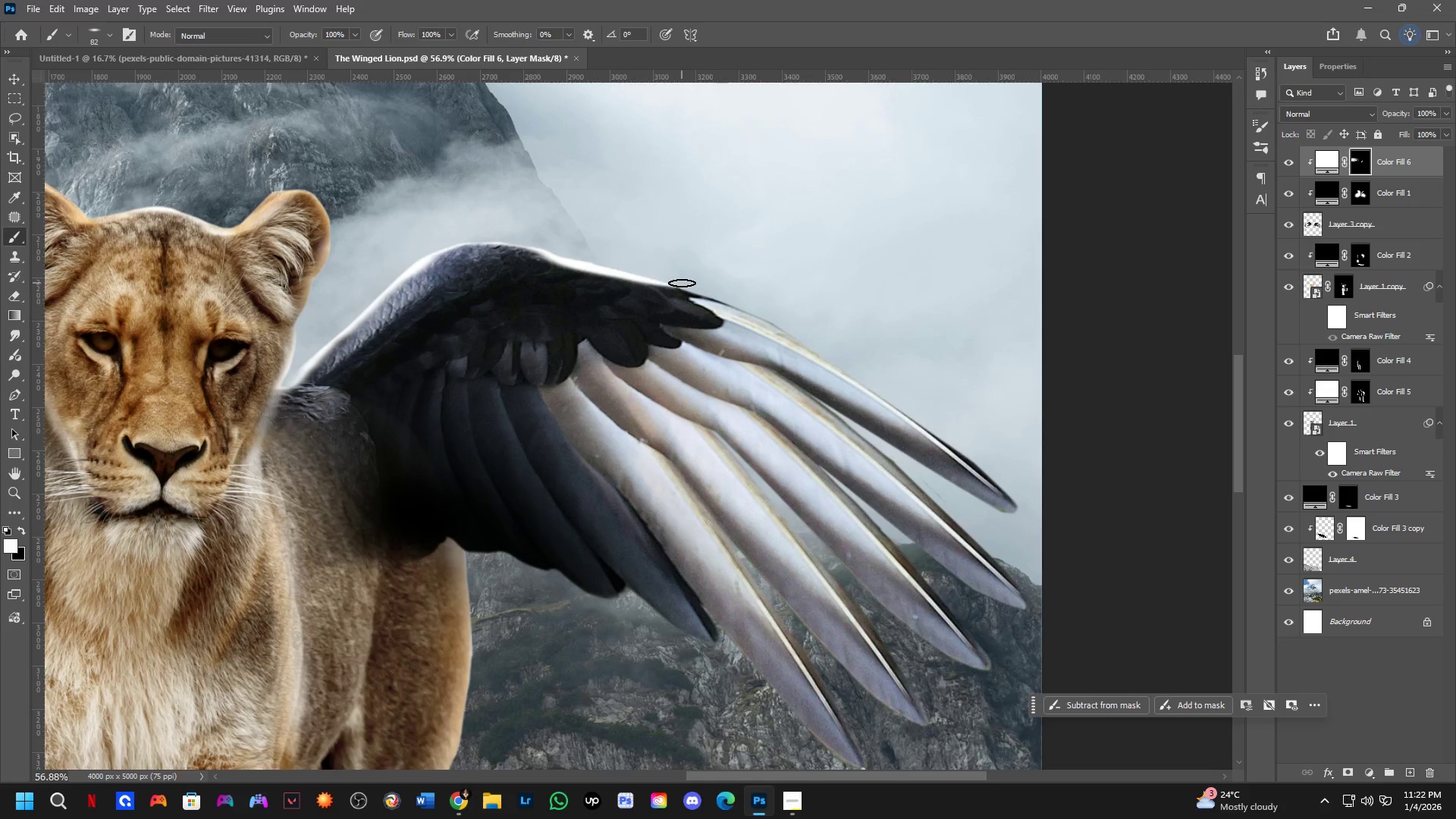 
left_click_drag(start_coordinate=[674, 282], to_coordinate=[1064, 552])
 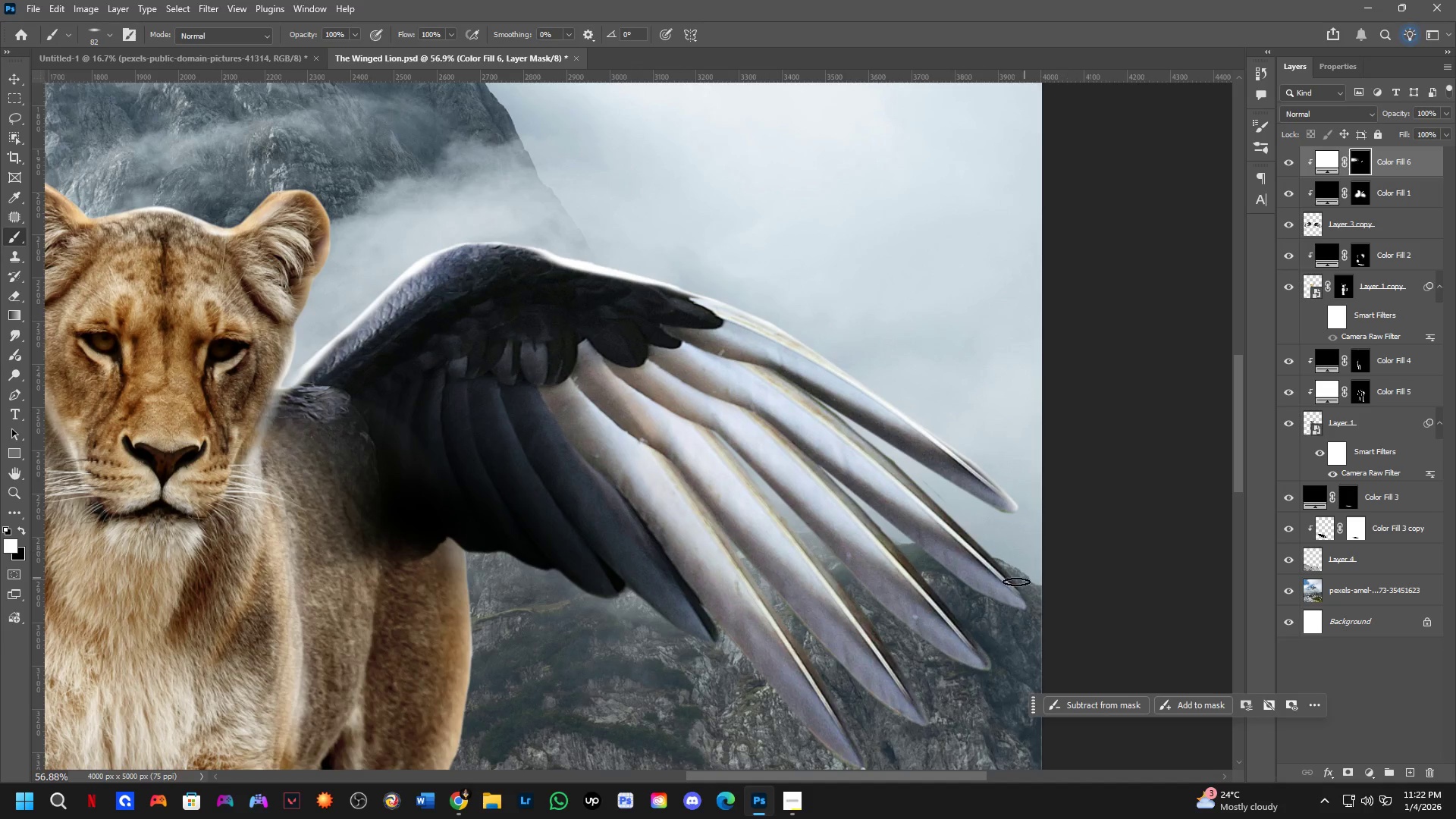 
hold_key(key=Space, duration=0.47)
 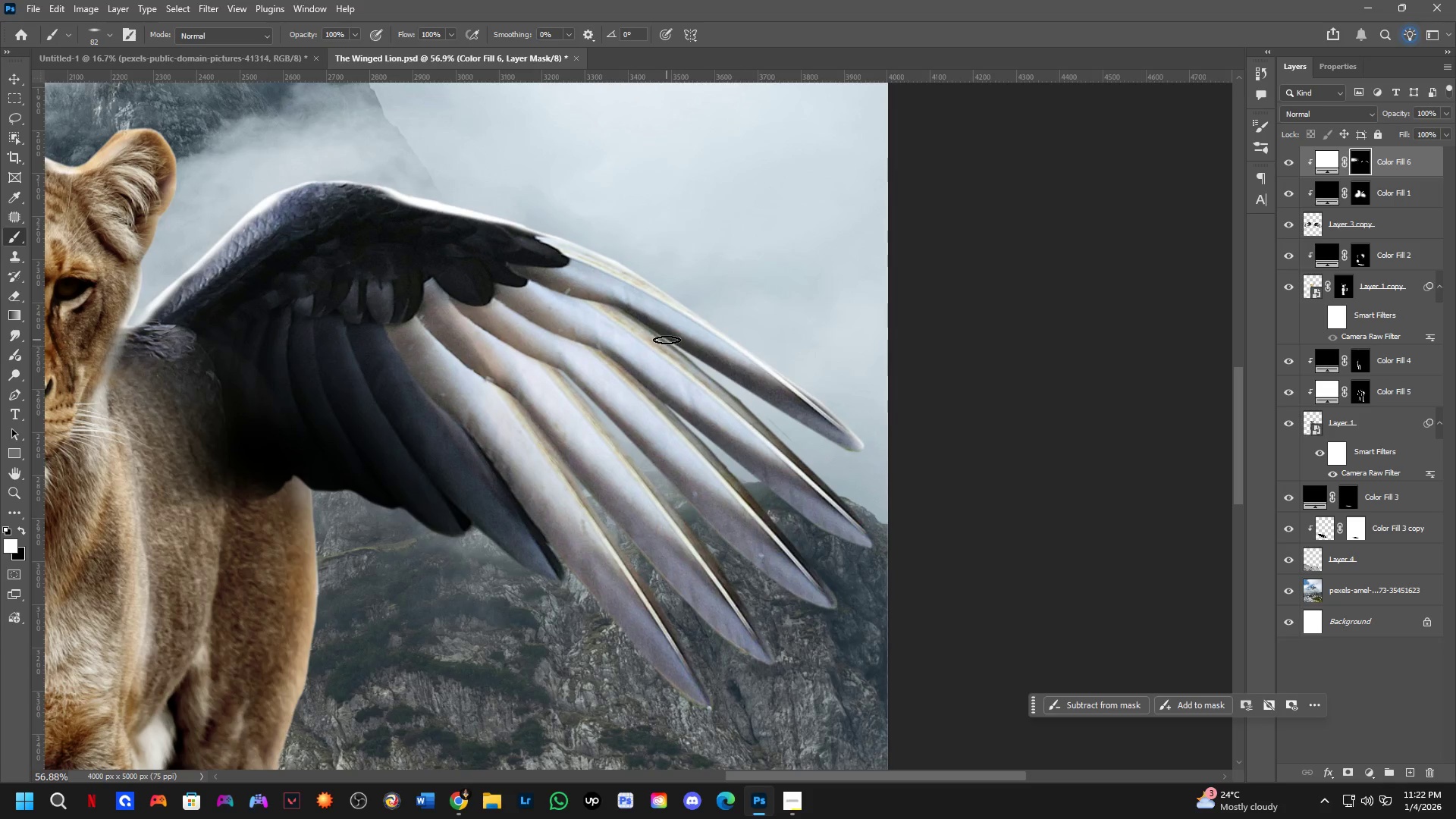 
left_click_drag(start_coordinate=[985, 569], to_coordinate=[831, 507])
 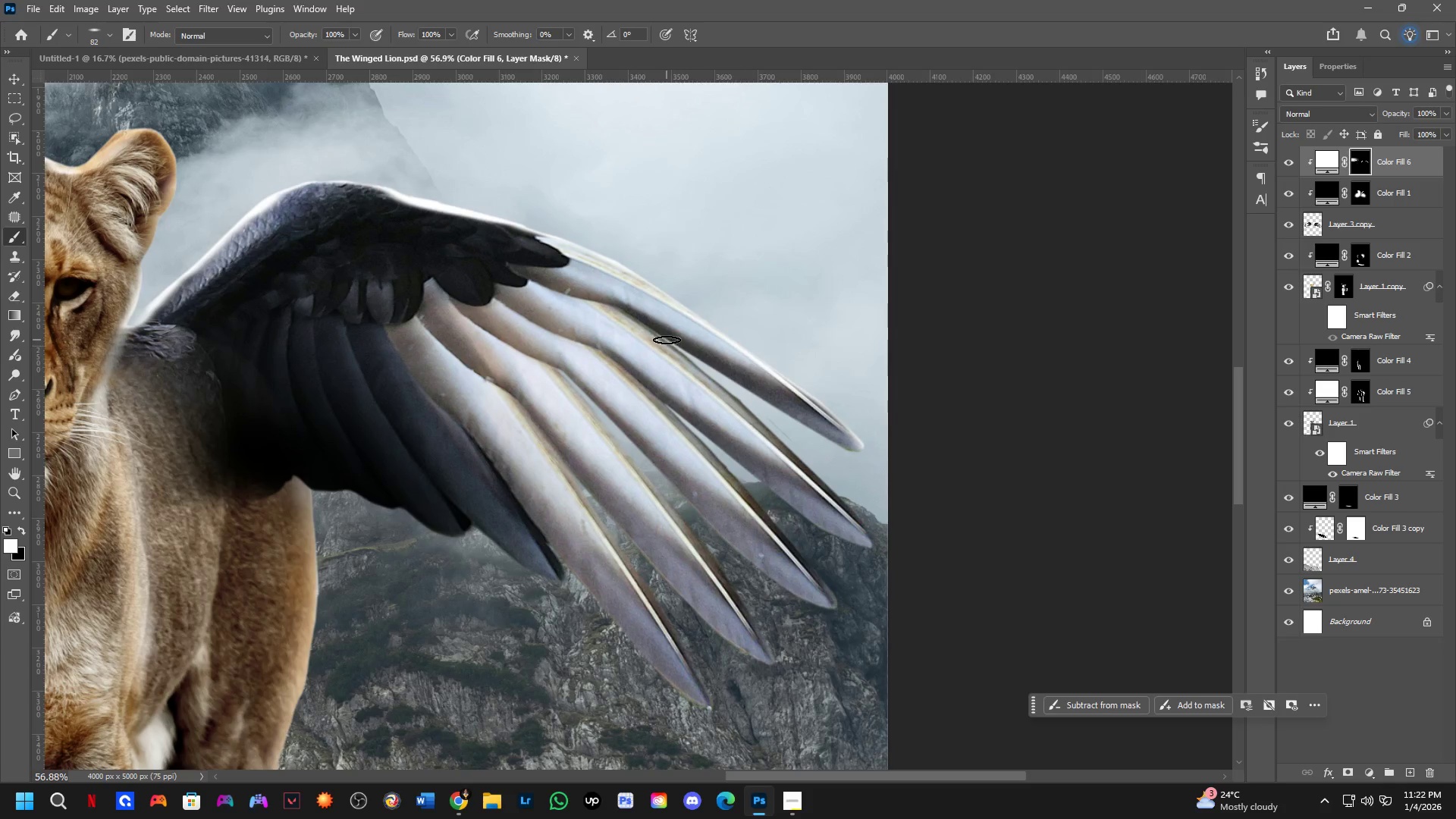 
left_click_drag(start_coordinate=[667, 340], to_coordinate=[899, 571])
 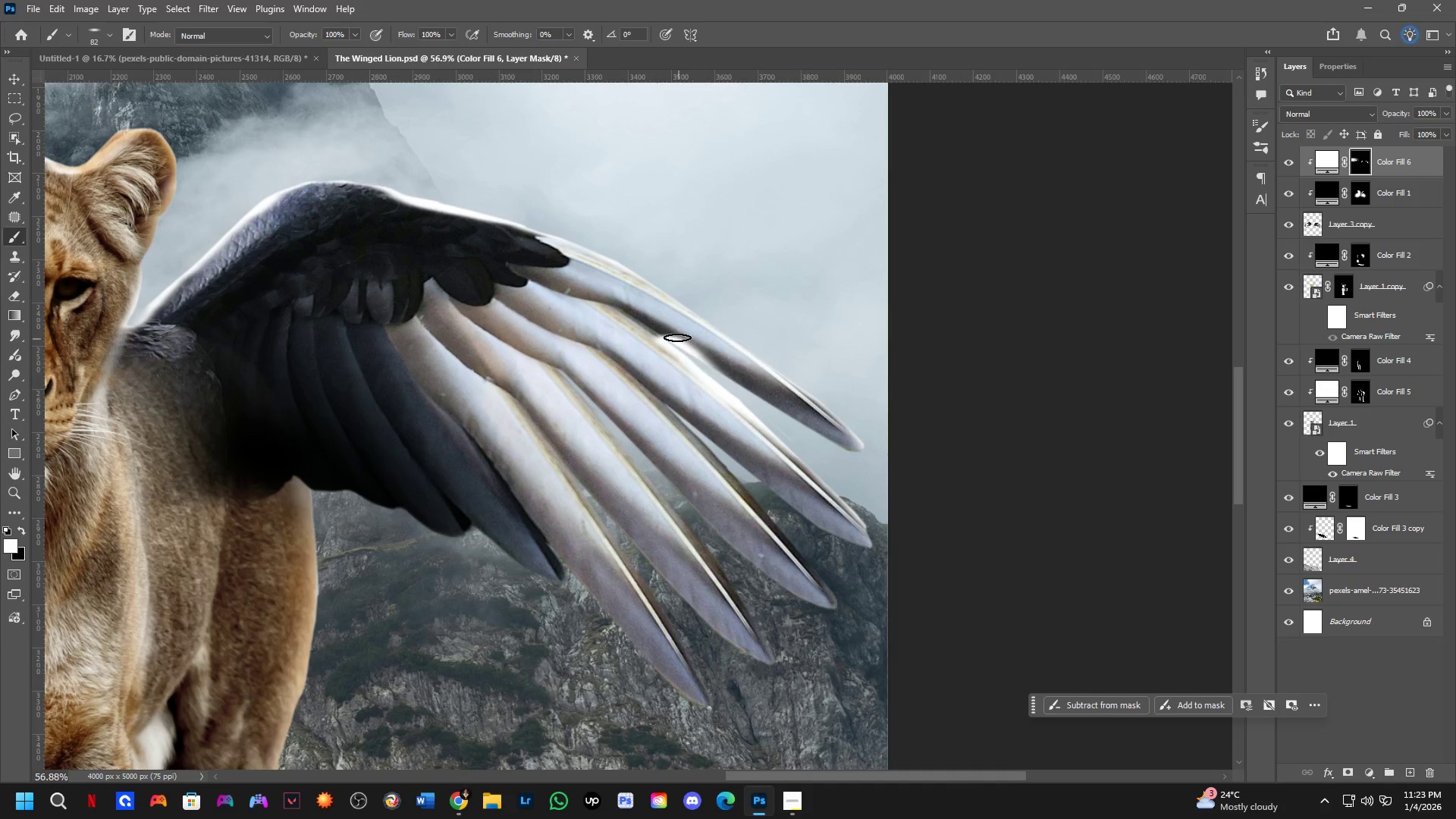 
type(zb)
 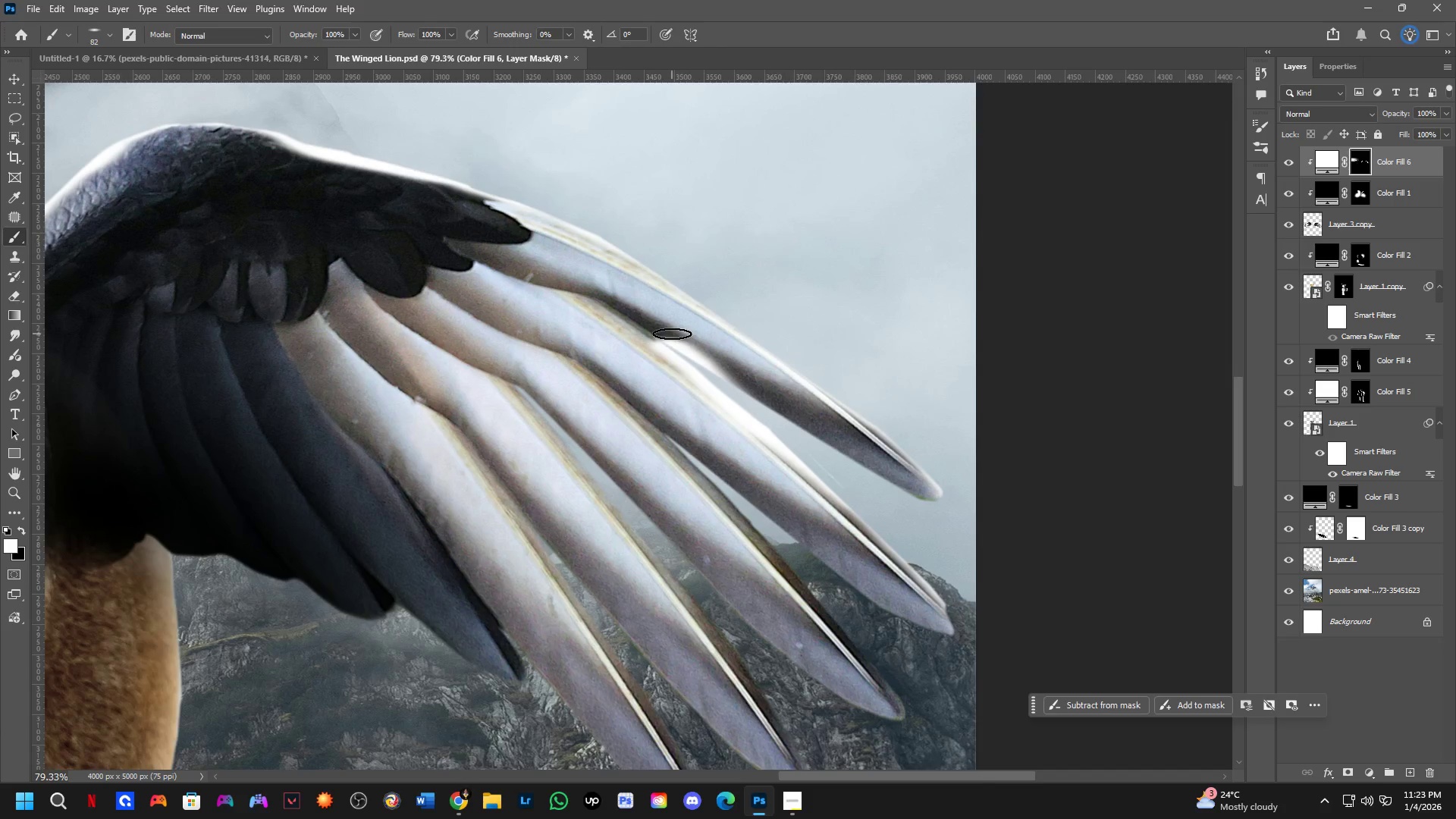 
left_click_drag(start_coordinate=[665, 328], to_coordinate=[692, 345])
 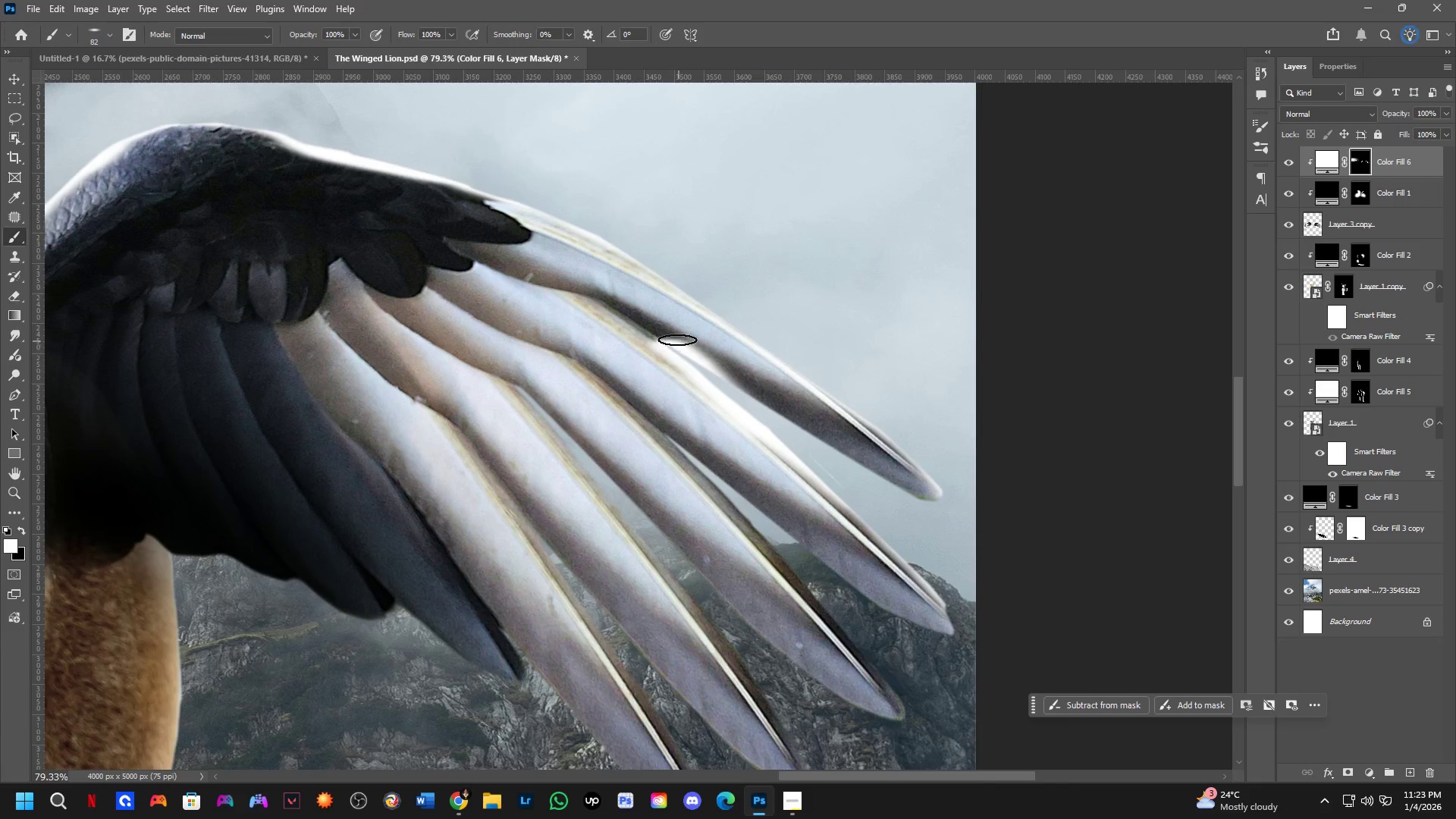 
left_click_drag(start_coordinate=[673, 334], to_coordinate=[724, 367])
 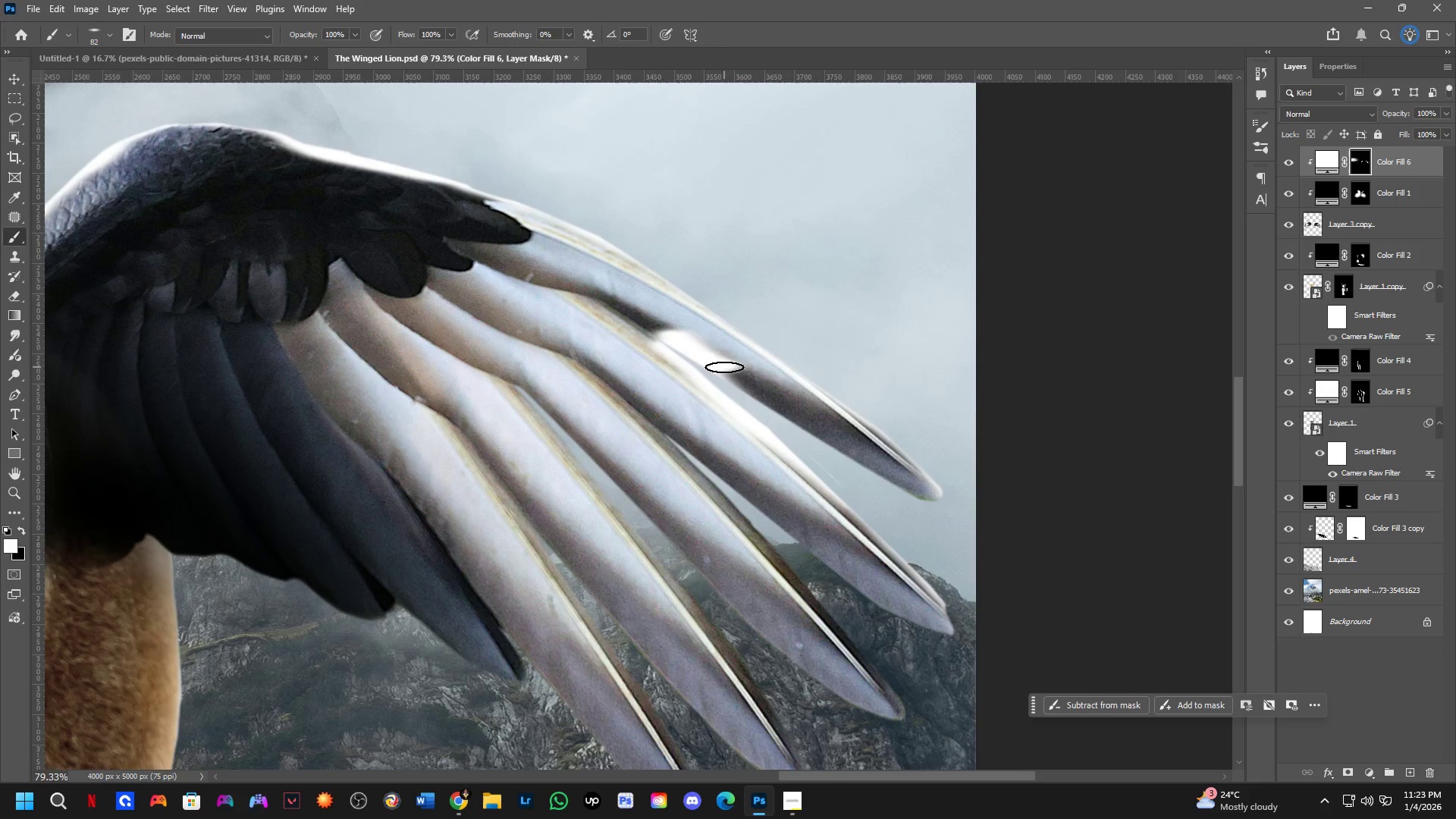 
key(Control+ControlLeft)
 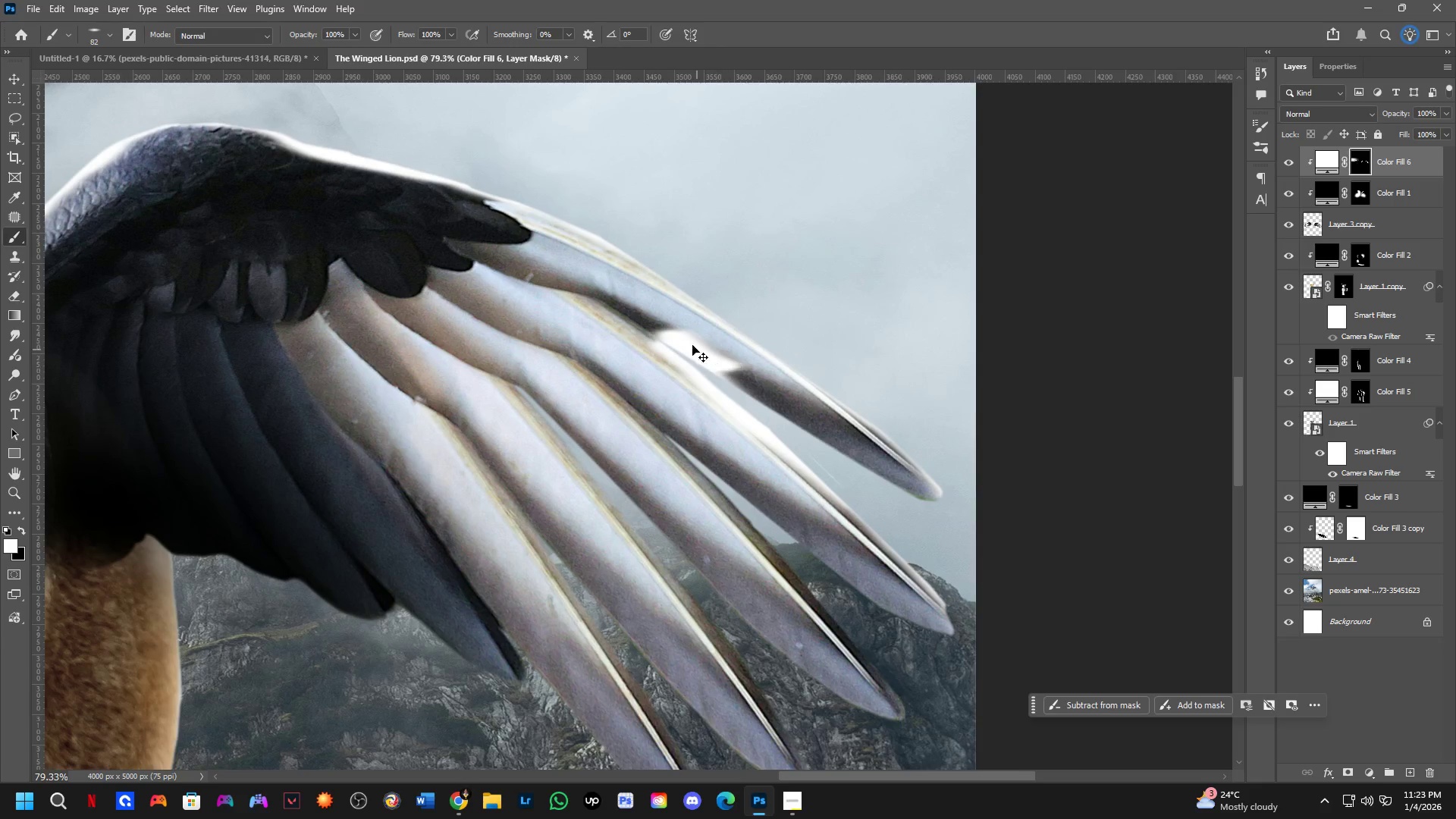 
key(Control+Z)
 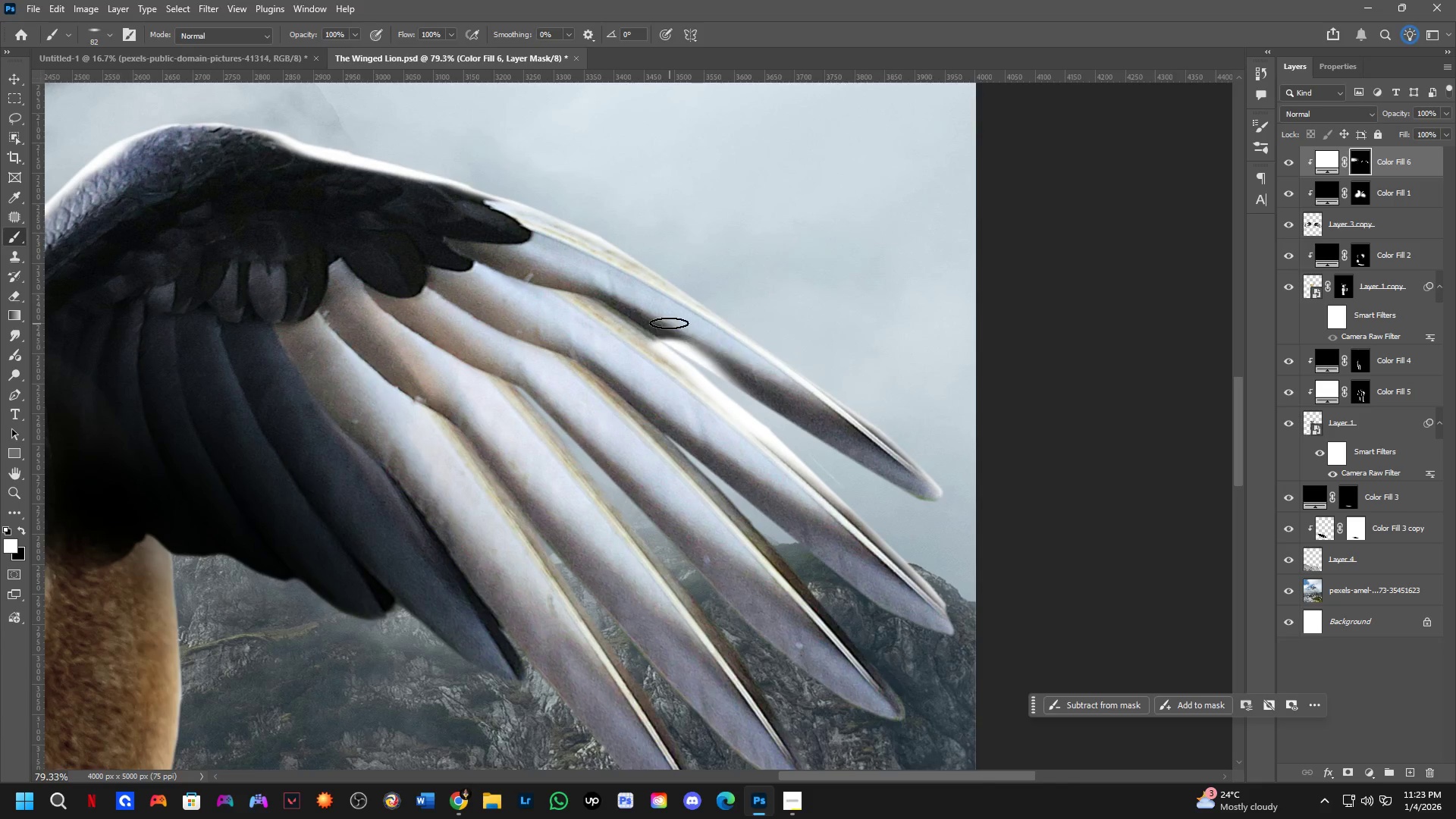 
type(xzb)
 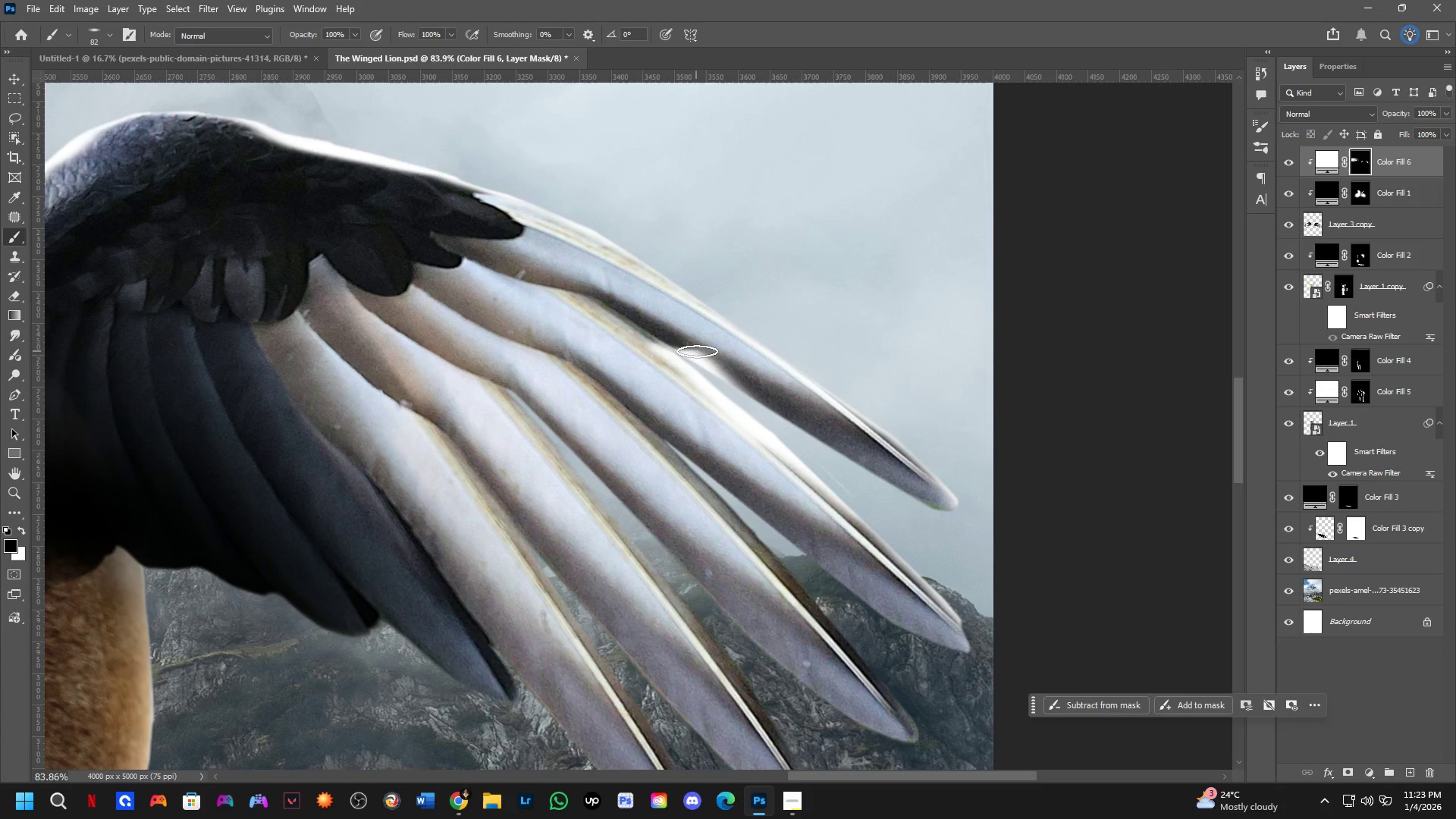 
left_click_drag(start_coordinate=[666, 326], to_coordinate=[674, 341])
 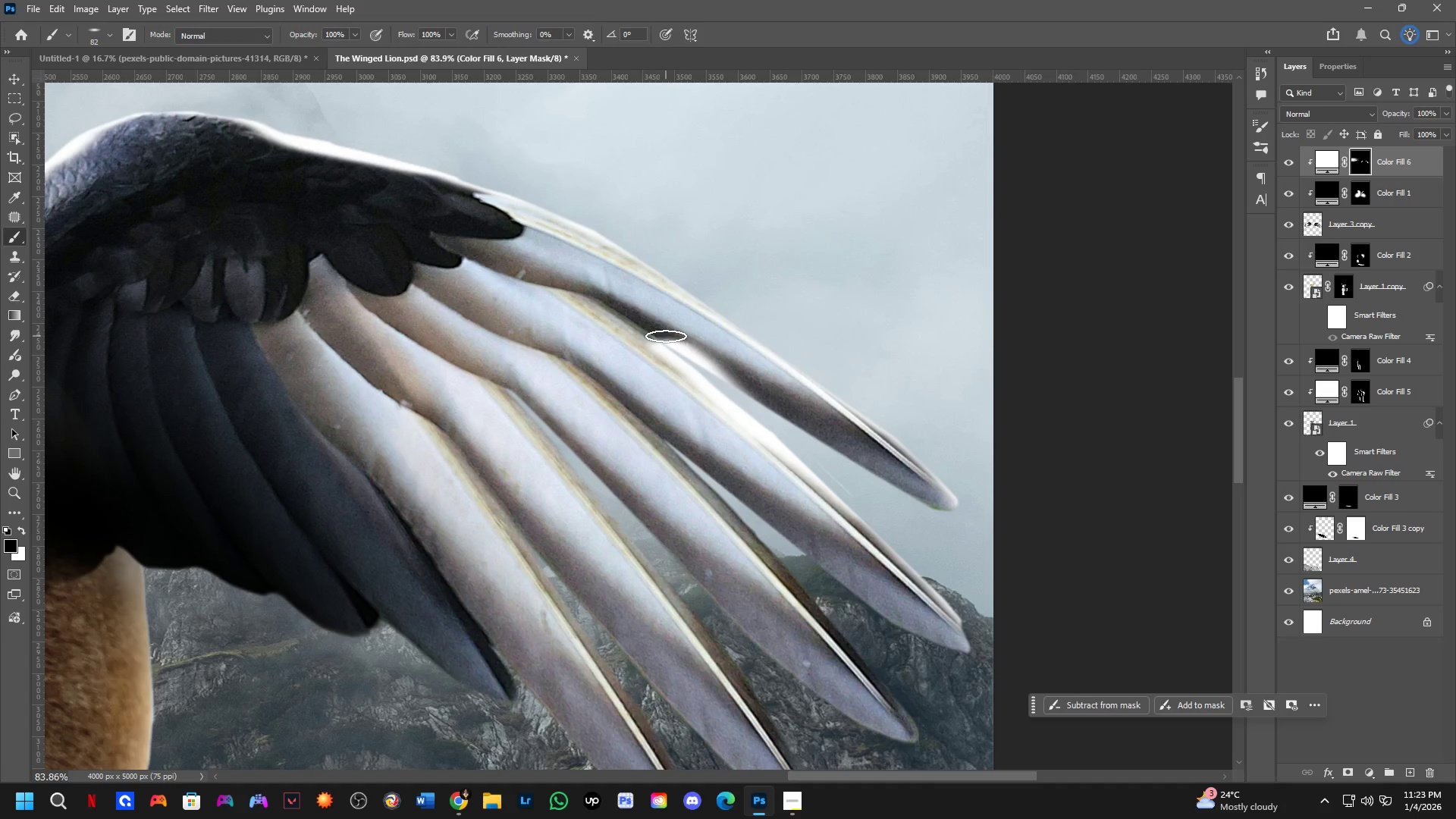 
left_click_drag(start_coordinate=[666, 336], to_coordinate=[753, 383])
 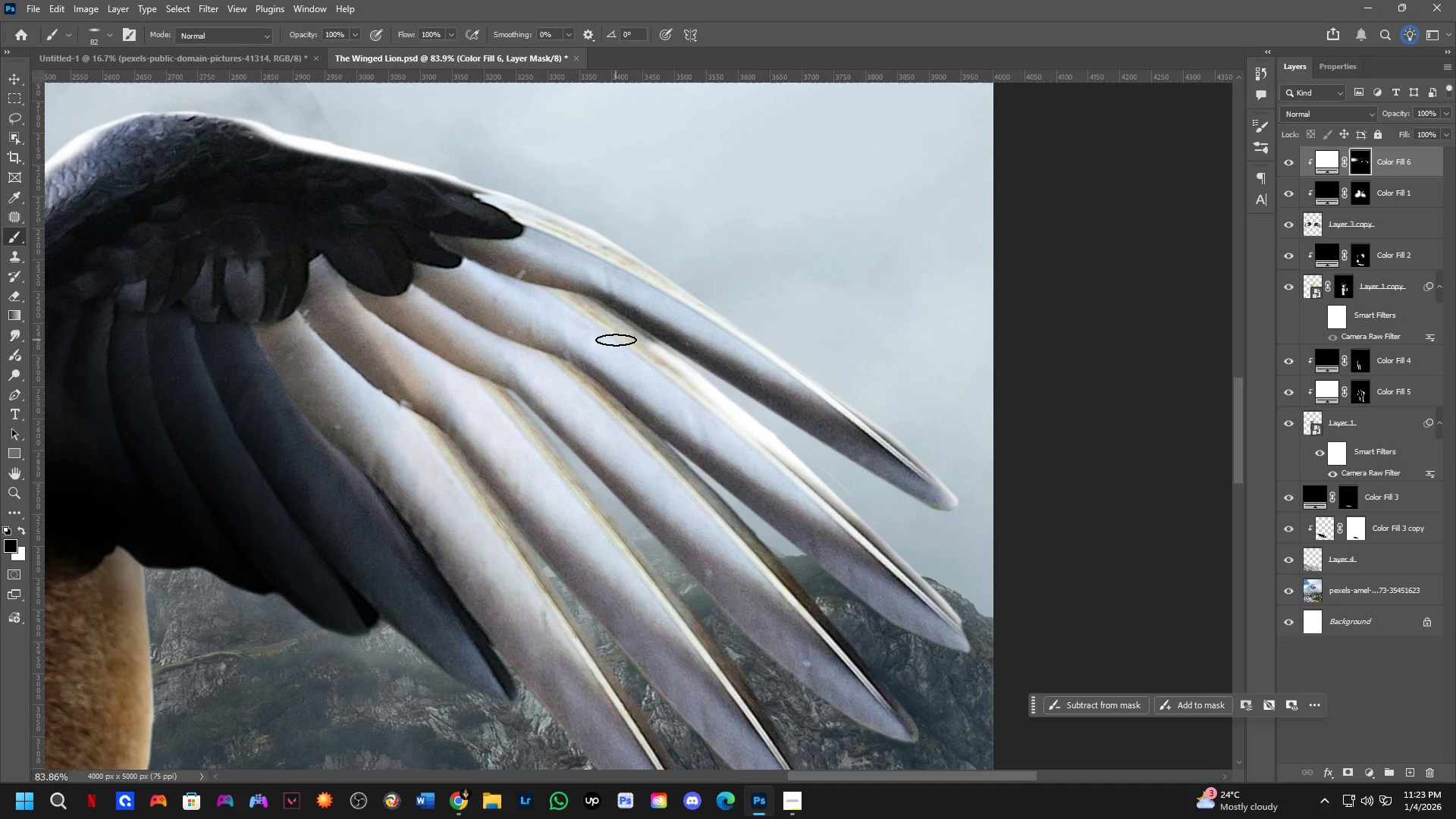 
left_click_drag(start_coordinate=[623, 344], to_coordinate=[735, 456])
 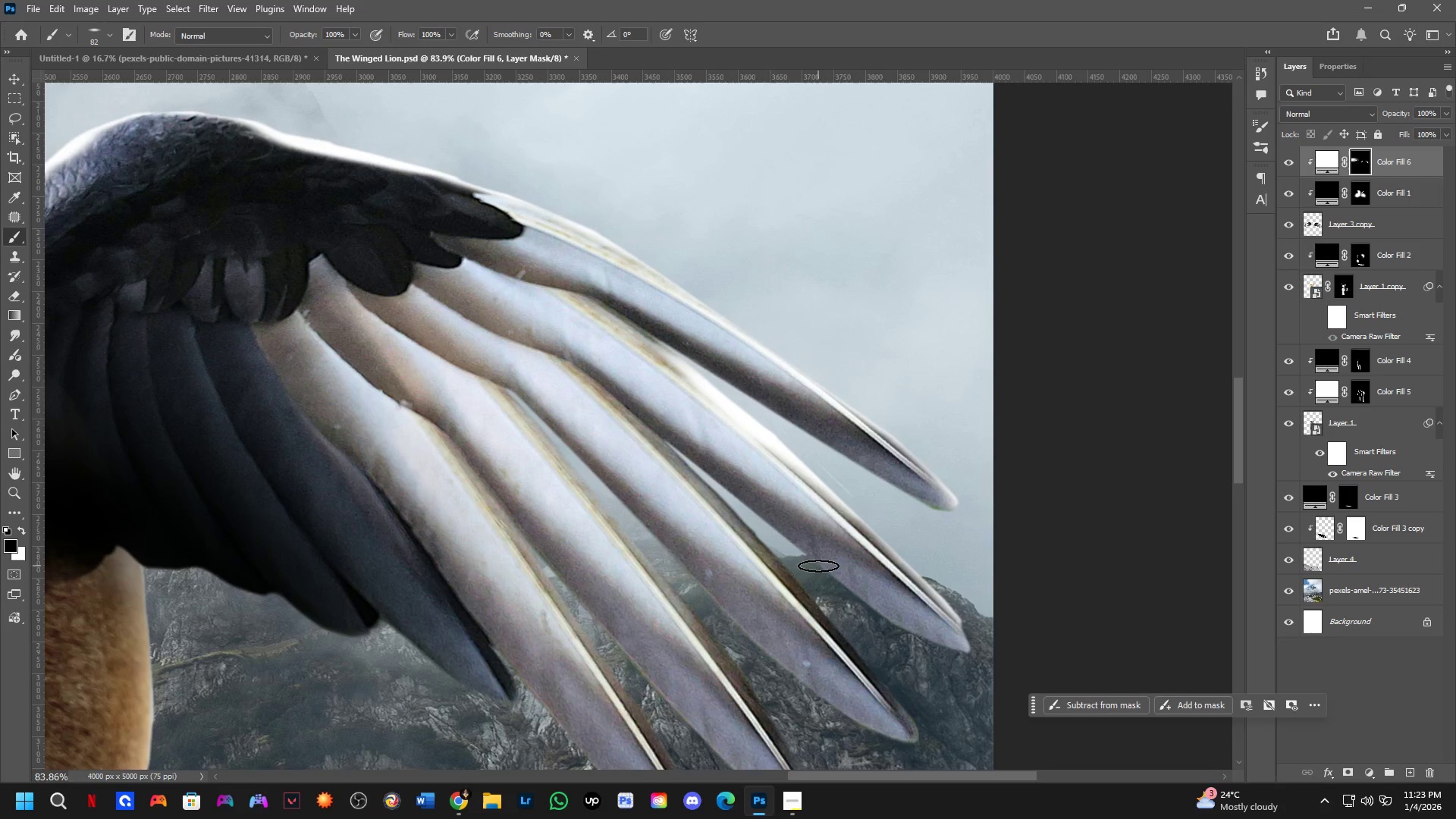 
hold_key(key=Space, duration=0.45)
 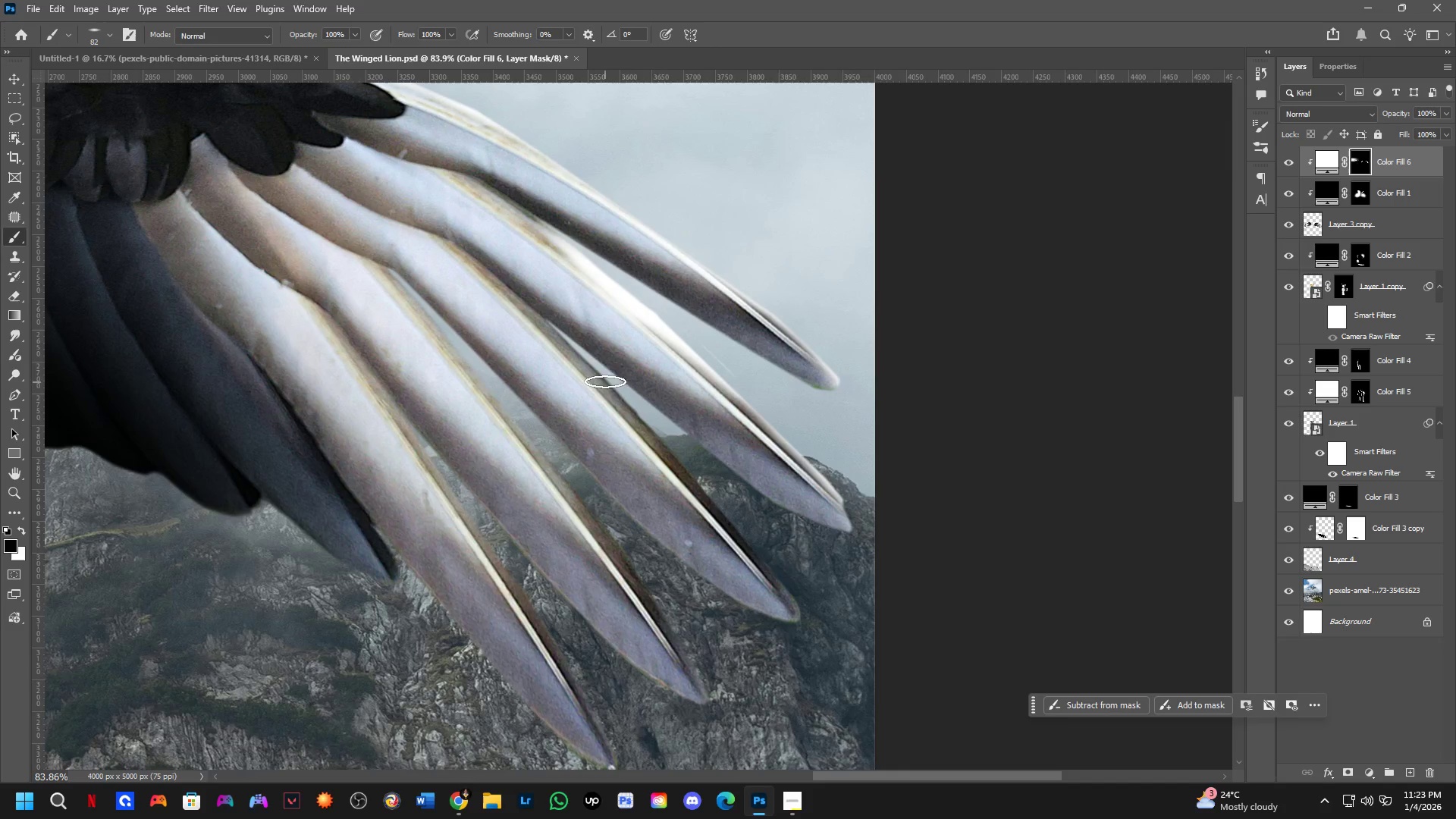 
left_click_drag(start_coordinate=[805, 560], to_coordinate=[686, 439])
 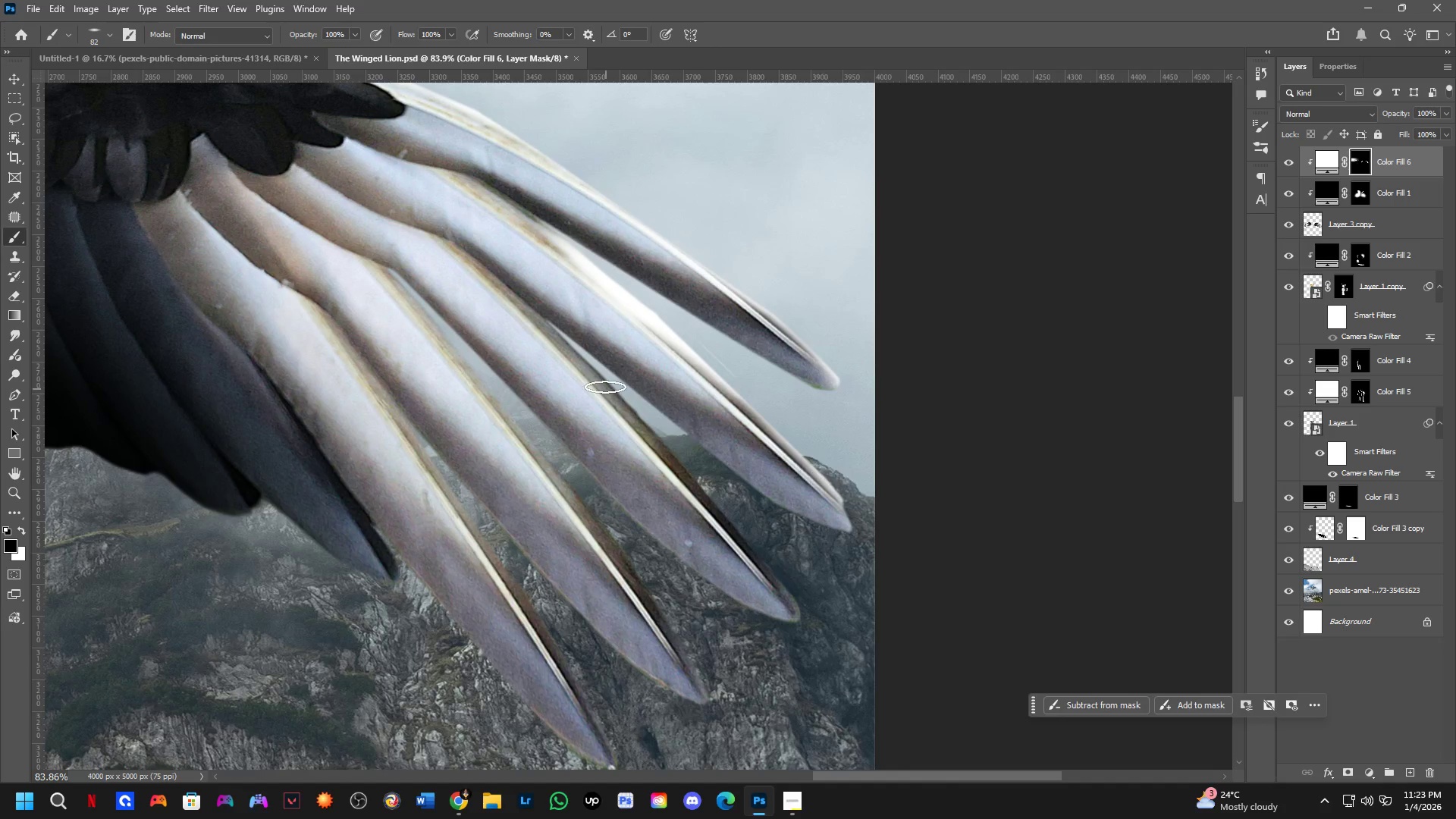 
key(X)
 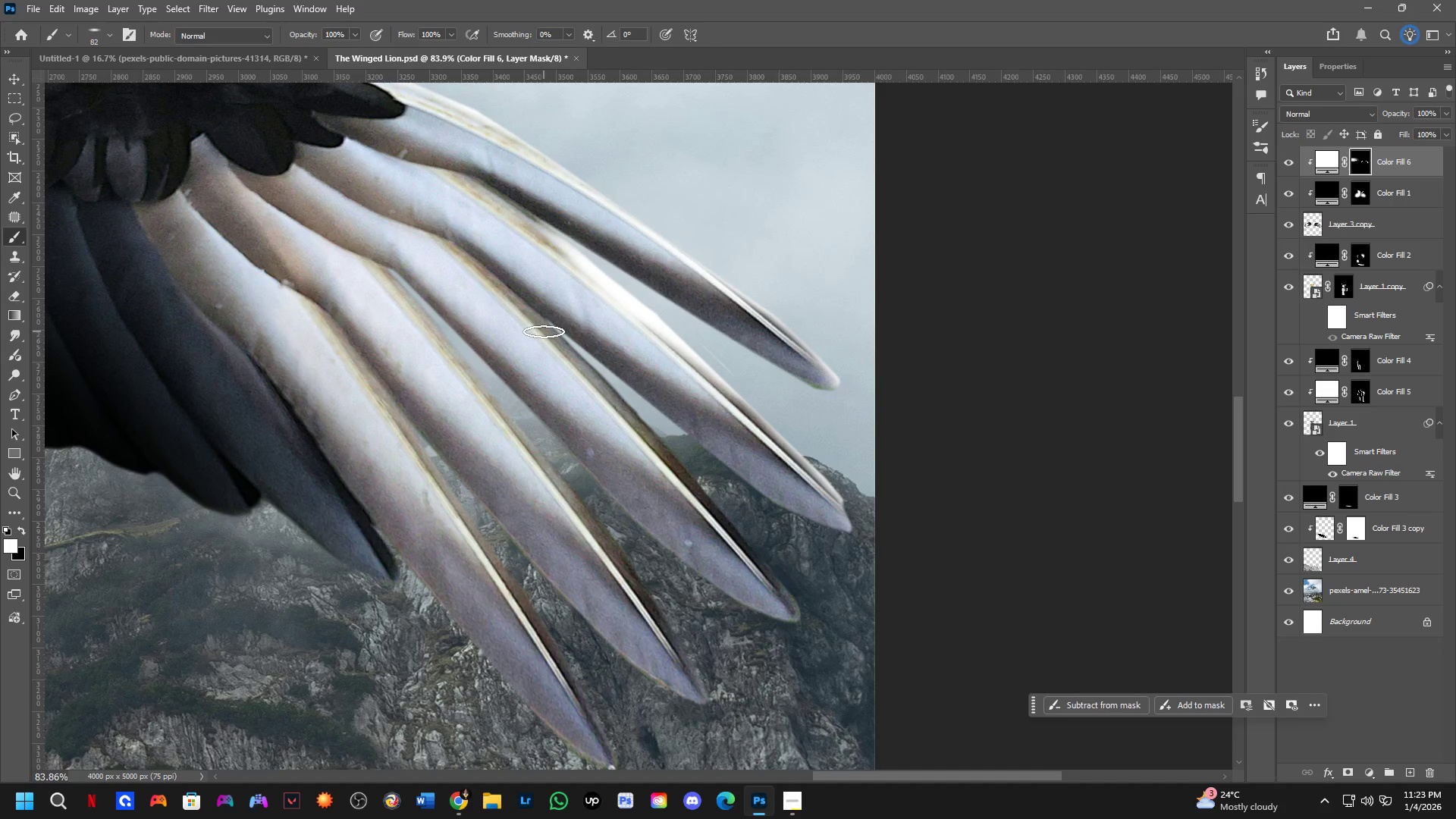 
left_click_drag(start_coordinate=[544, 331], to_coordinate=[630, 439])
 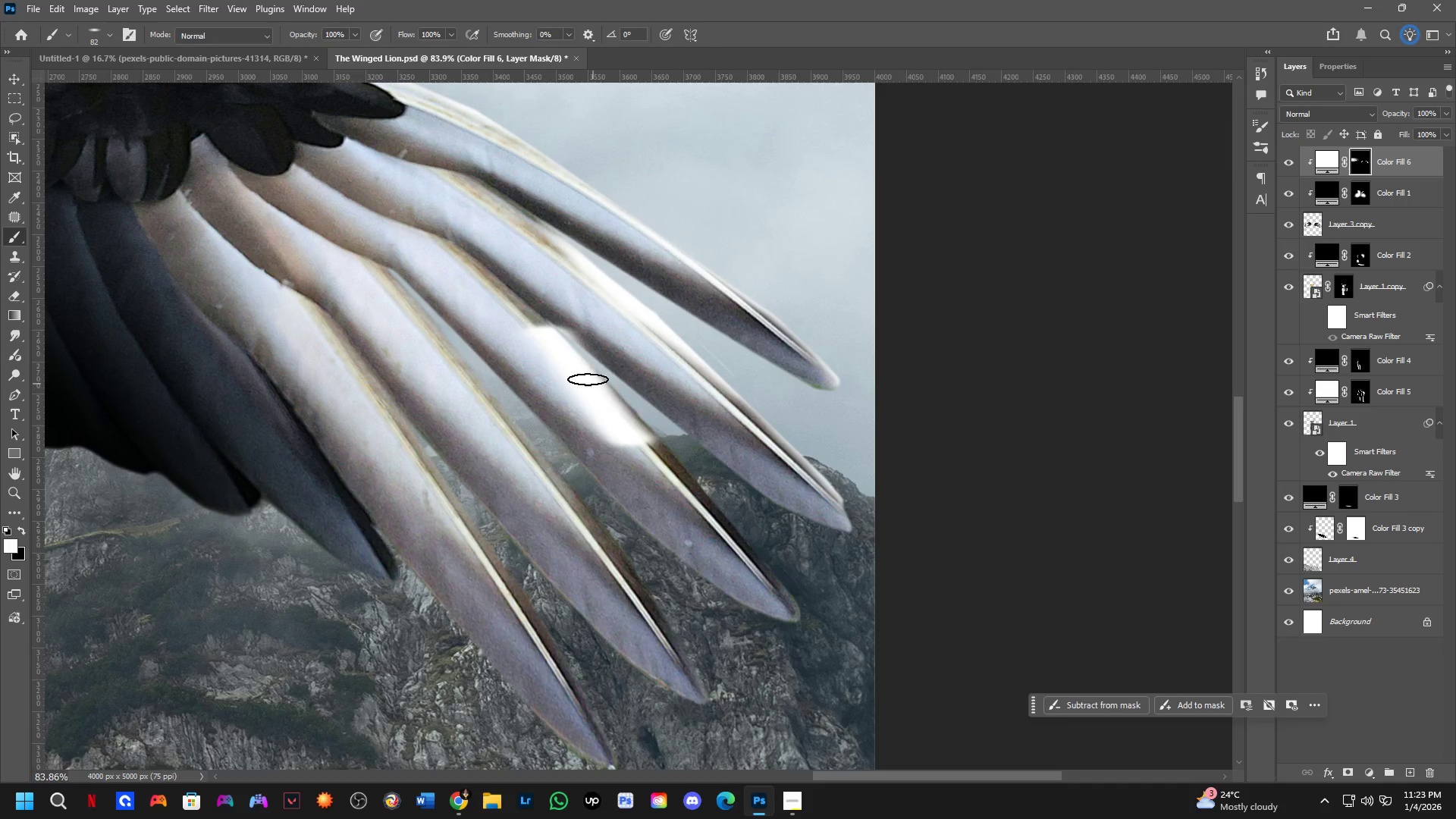 
key(Control+ControlLeft)
 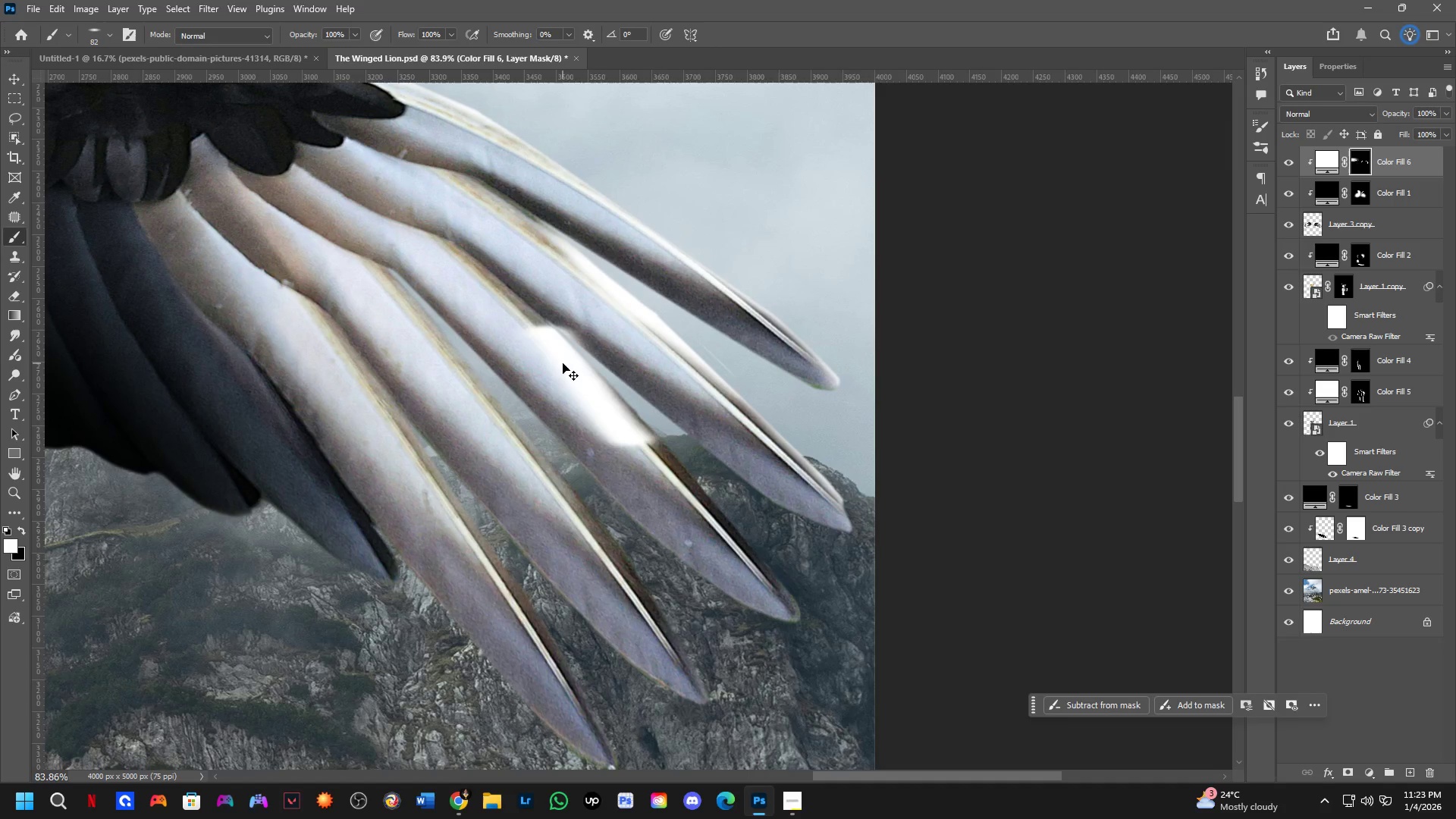 
key(Control+Z)
 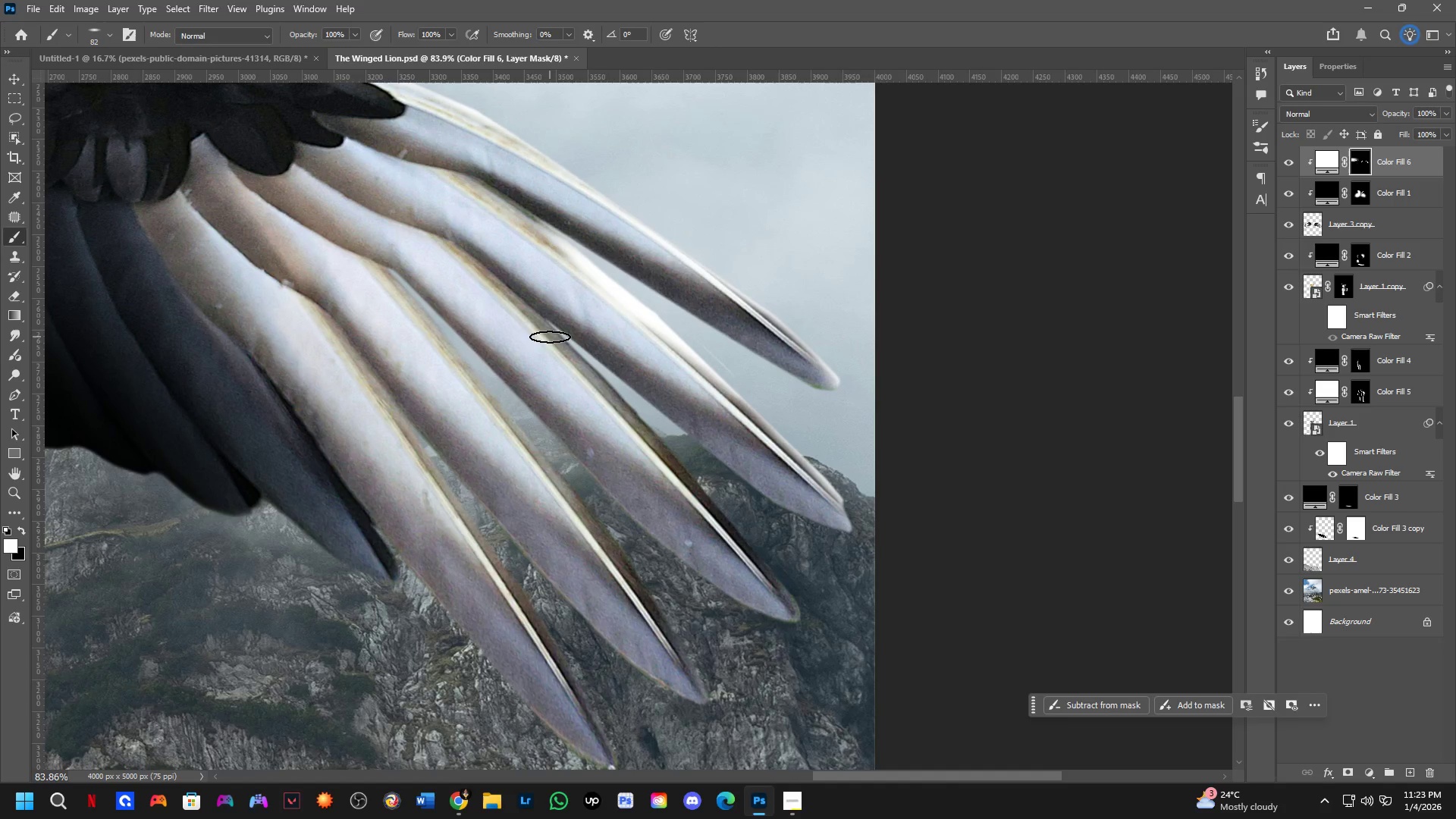 
left_click_drag(start_coordinate=[550, 337], to_coordinate=[837, 653])
 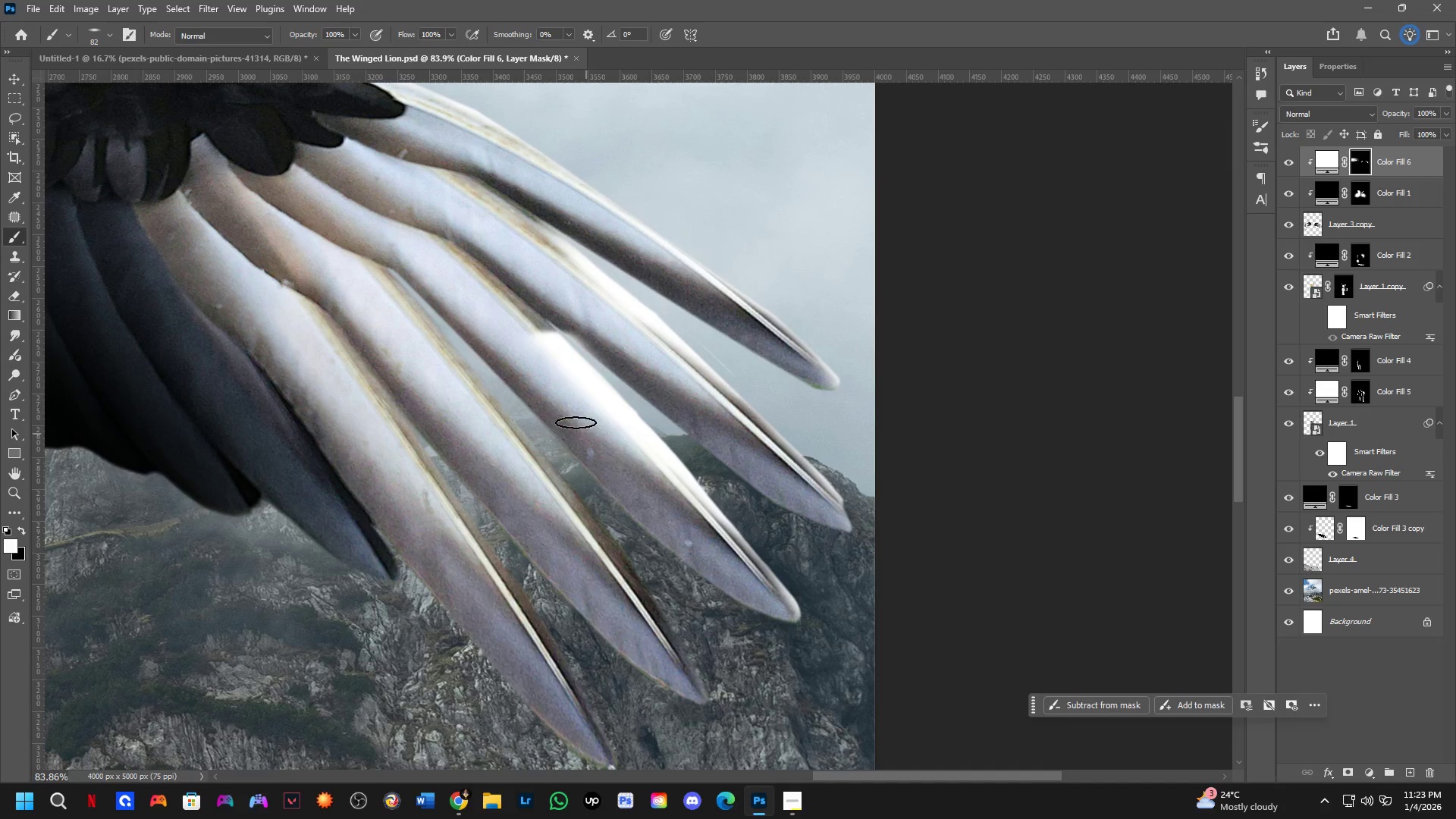 
key(X)
 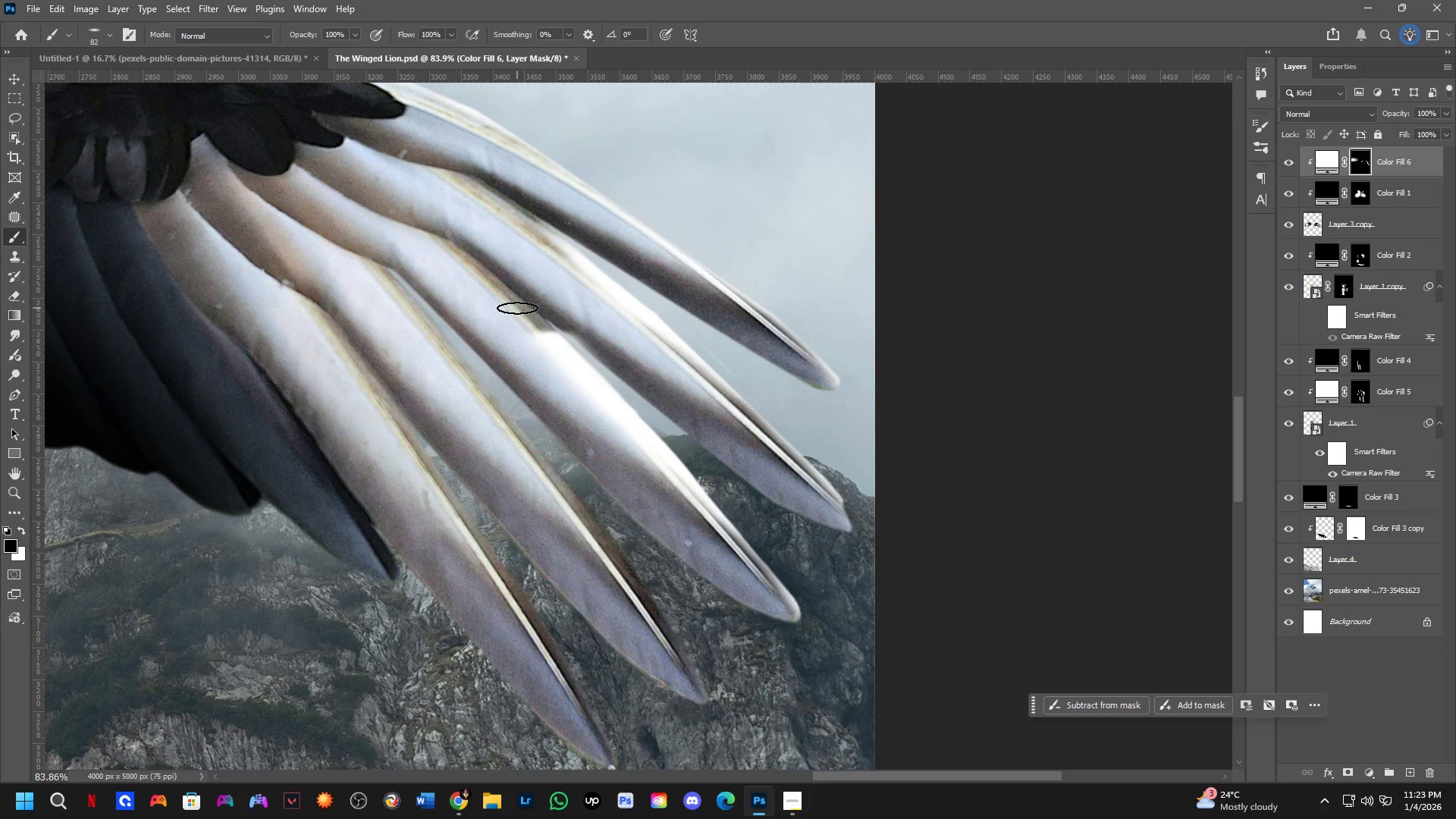 
left_click_drag(start_coordinate=[517, 308], to_coordinate=[759, 629])
 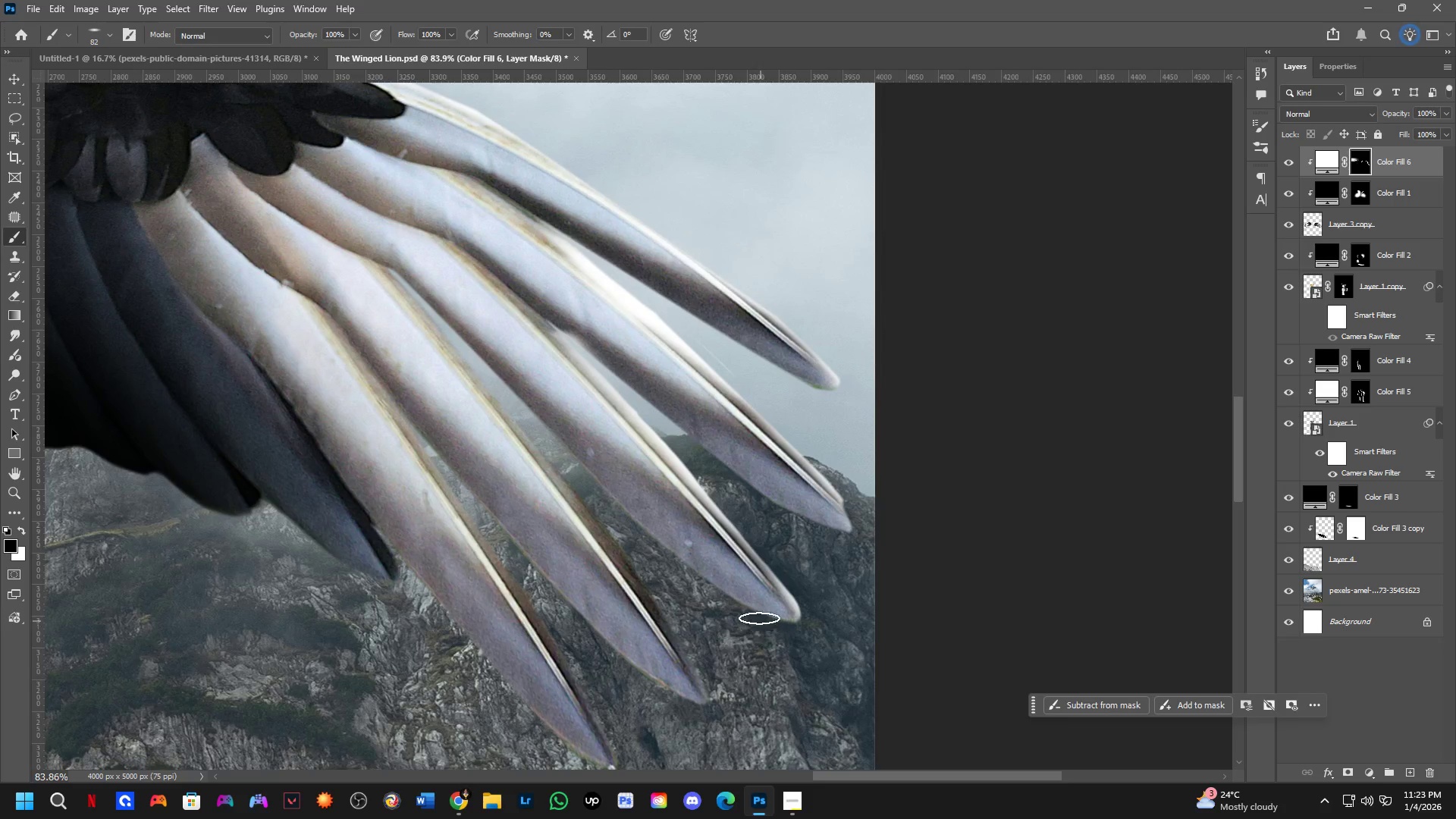 
scroll: coordinate [646, 438], scroll_direction: down, amount: 1.0
 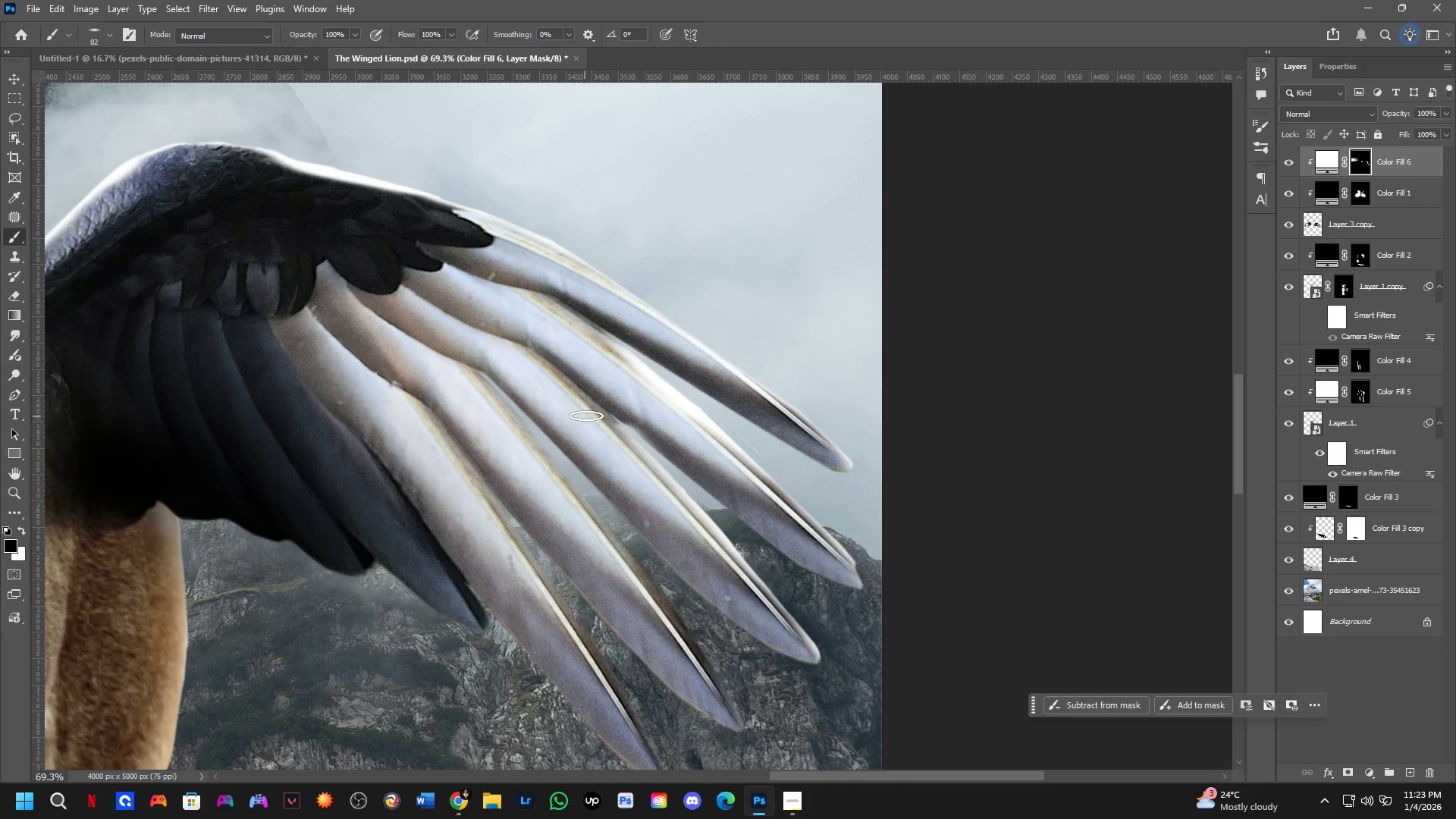 
left_click_drag(start_coordinate=[598, 417], to_coordinate=[693, 592])
 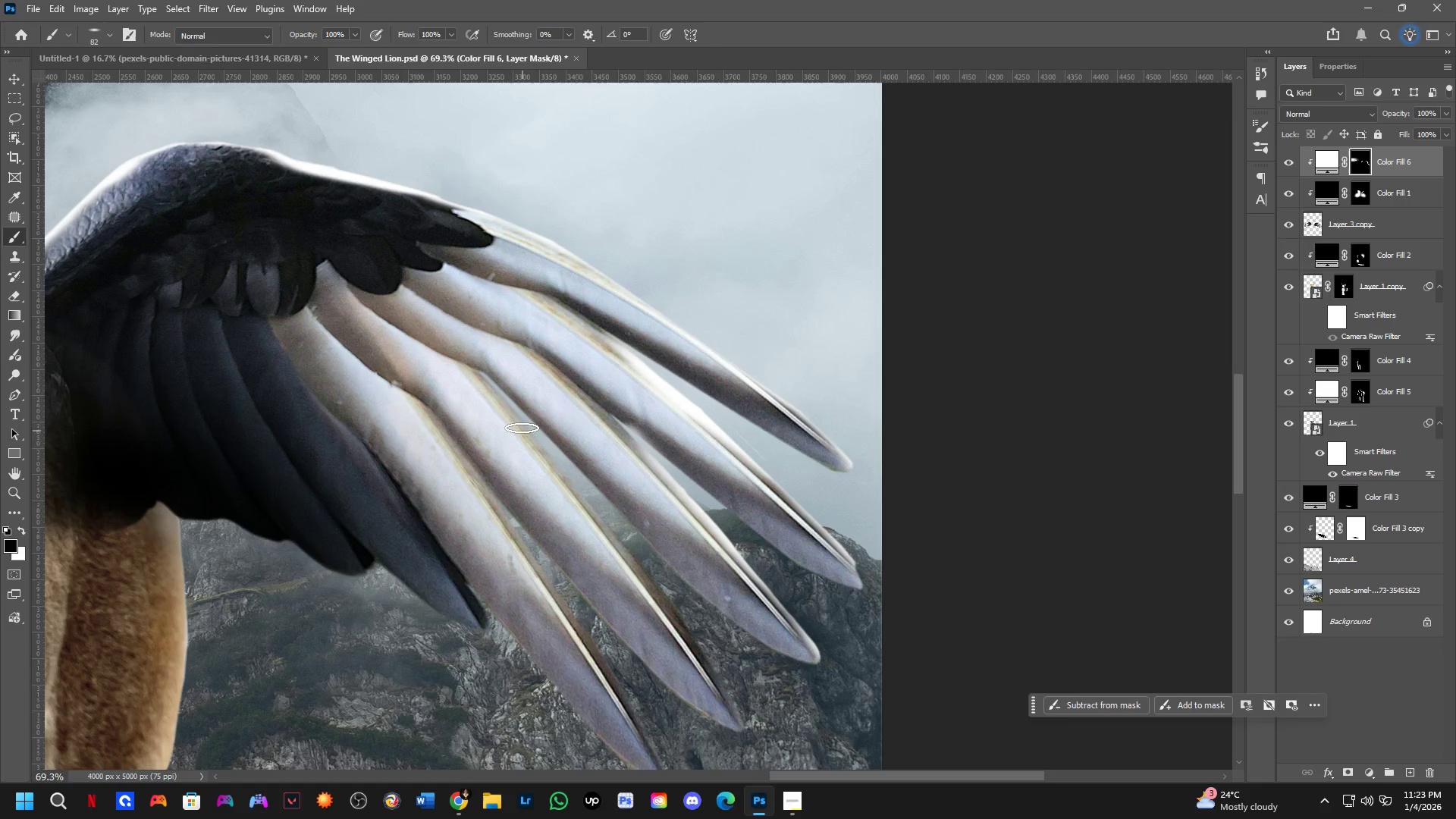 
type(xx)
 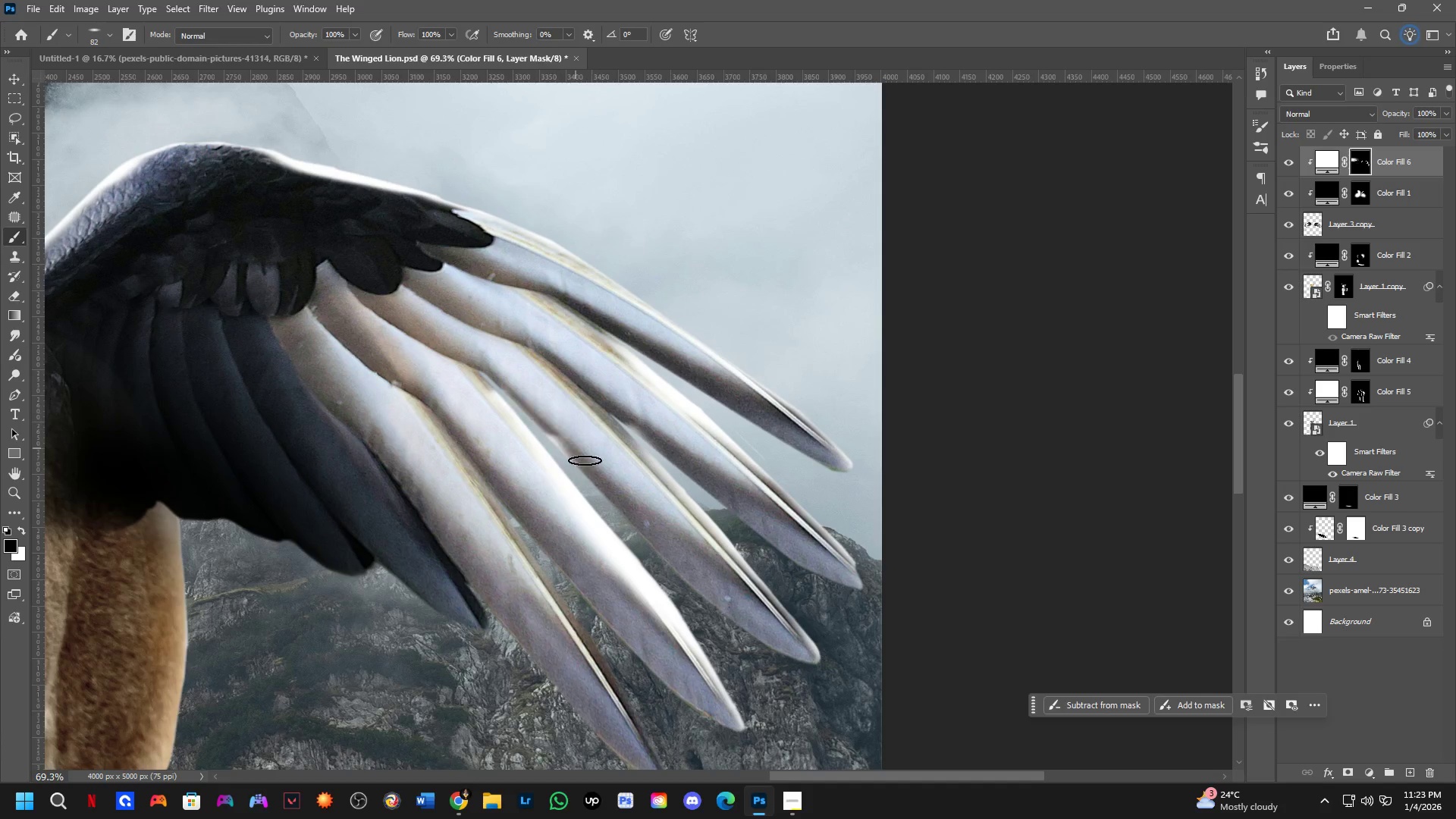 
left_click_drag(start_coordinate=[504, 394], to_coordinate=[774, 765])
 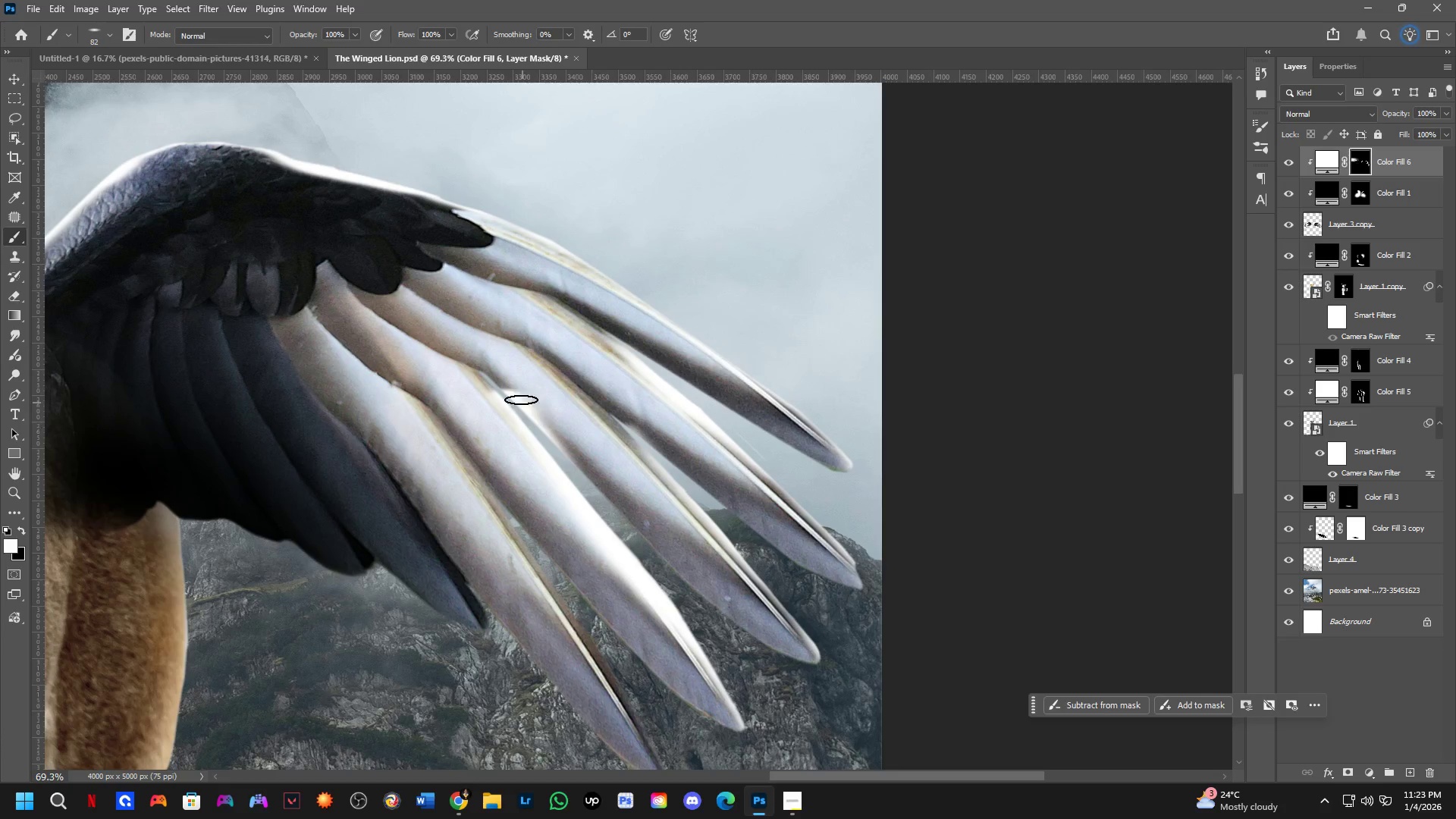 
left_click_drag(start_coordinate=[519, 389], to_coordinate=[612, 491])
 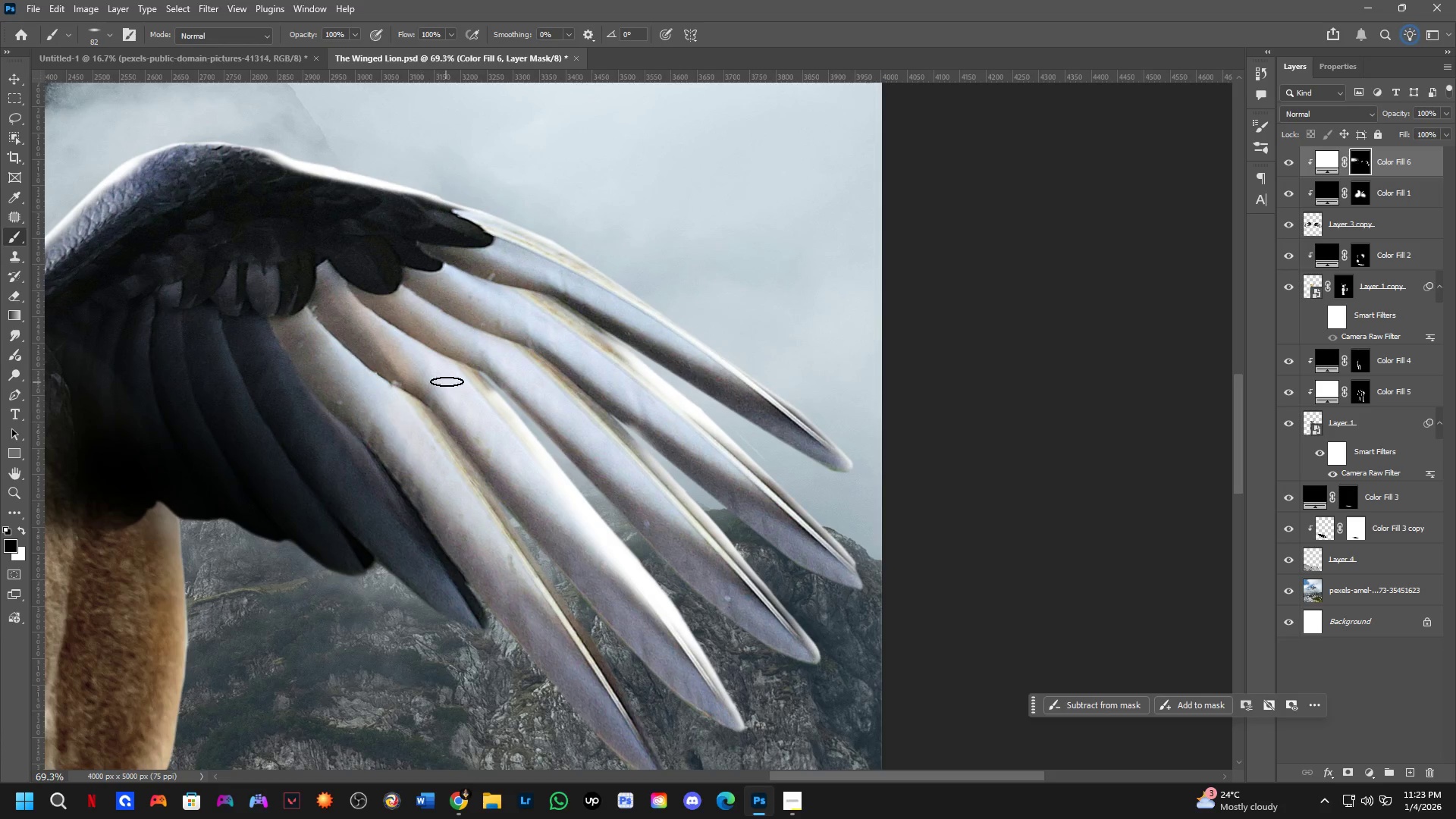 
left_click_drag(start_coordinate=[466, 380], to_coordinate=[428, 349])
 